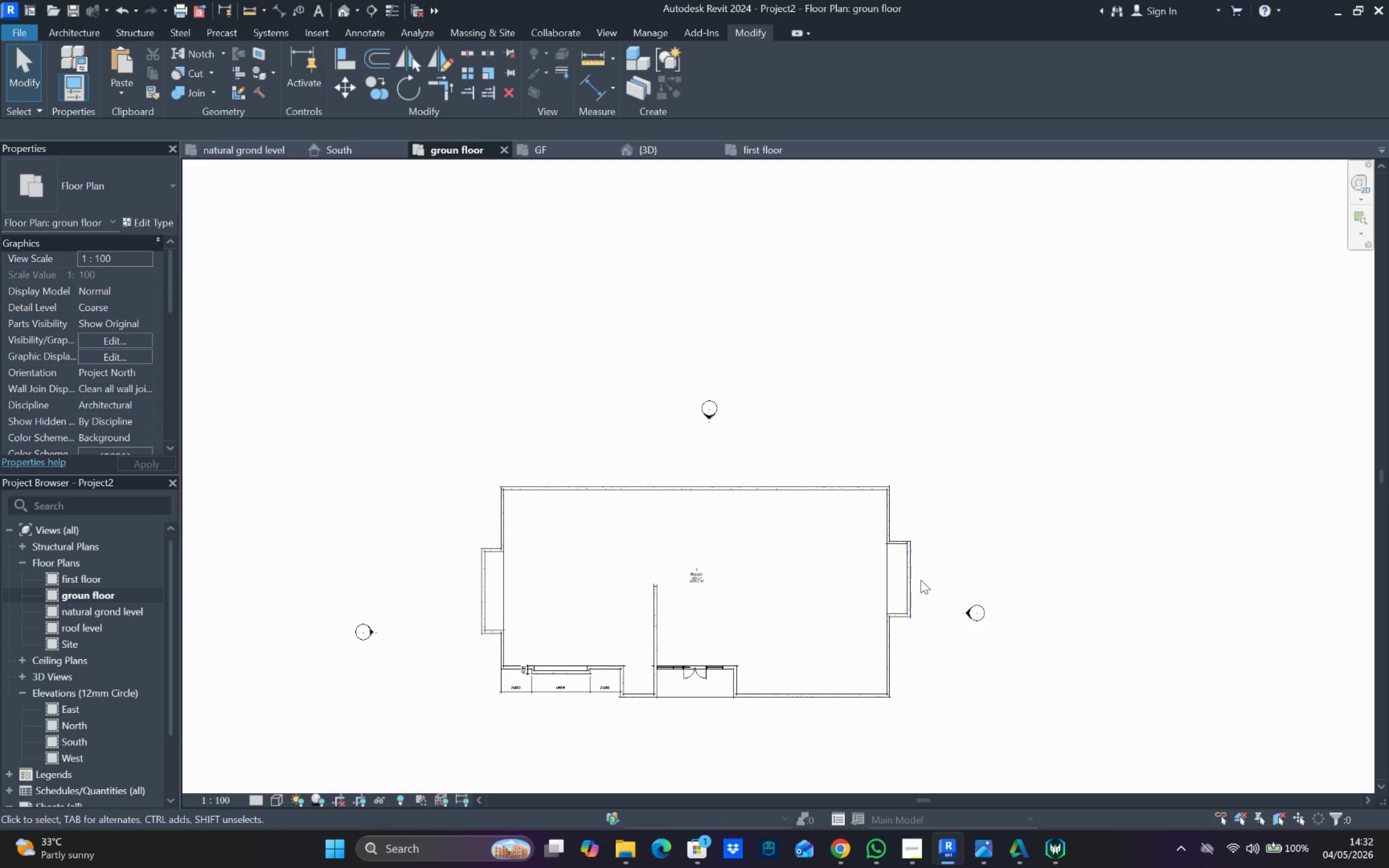 
scroll: coordinate [721, 546], scroll_direction: up, amount: 2.0
 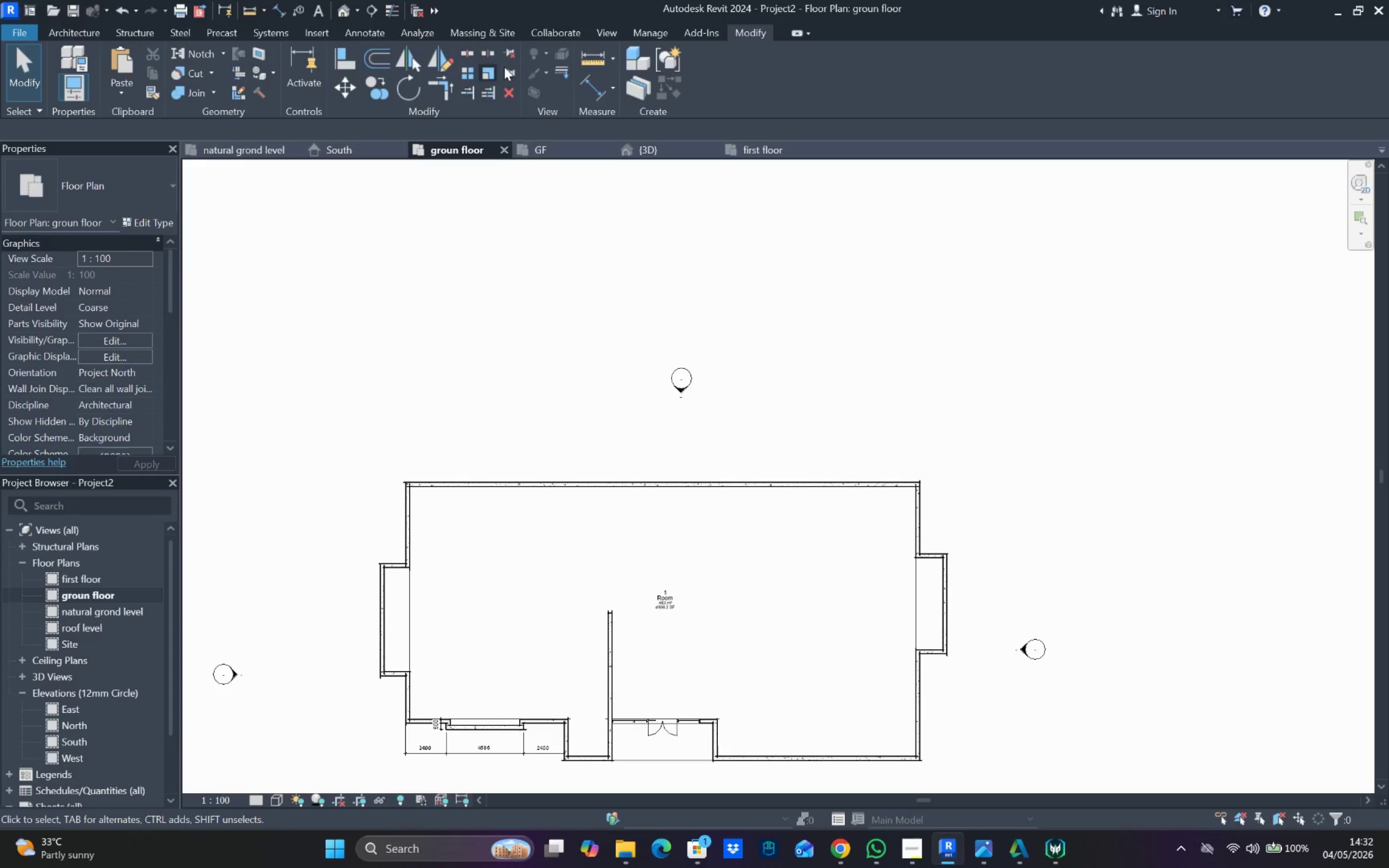 
scroll: coordinate [749, 654], scroll_direction: down, amount: 2.0
 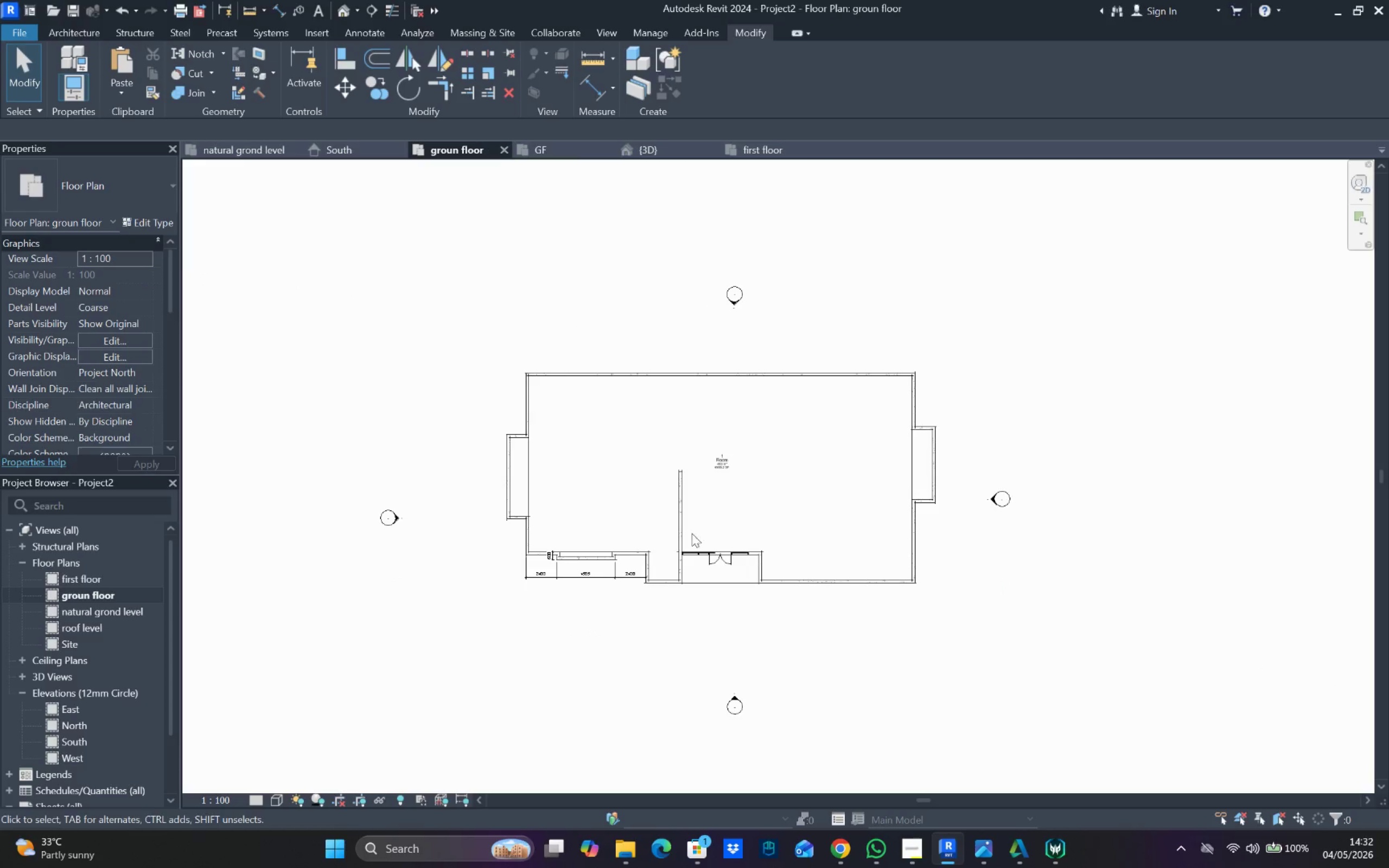 
scroll: coordinate [754, 550], scroll_direction: up, amount: 5.0
 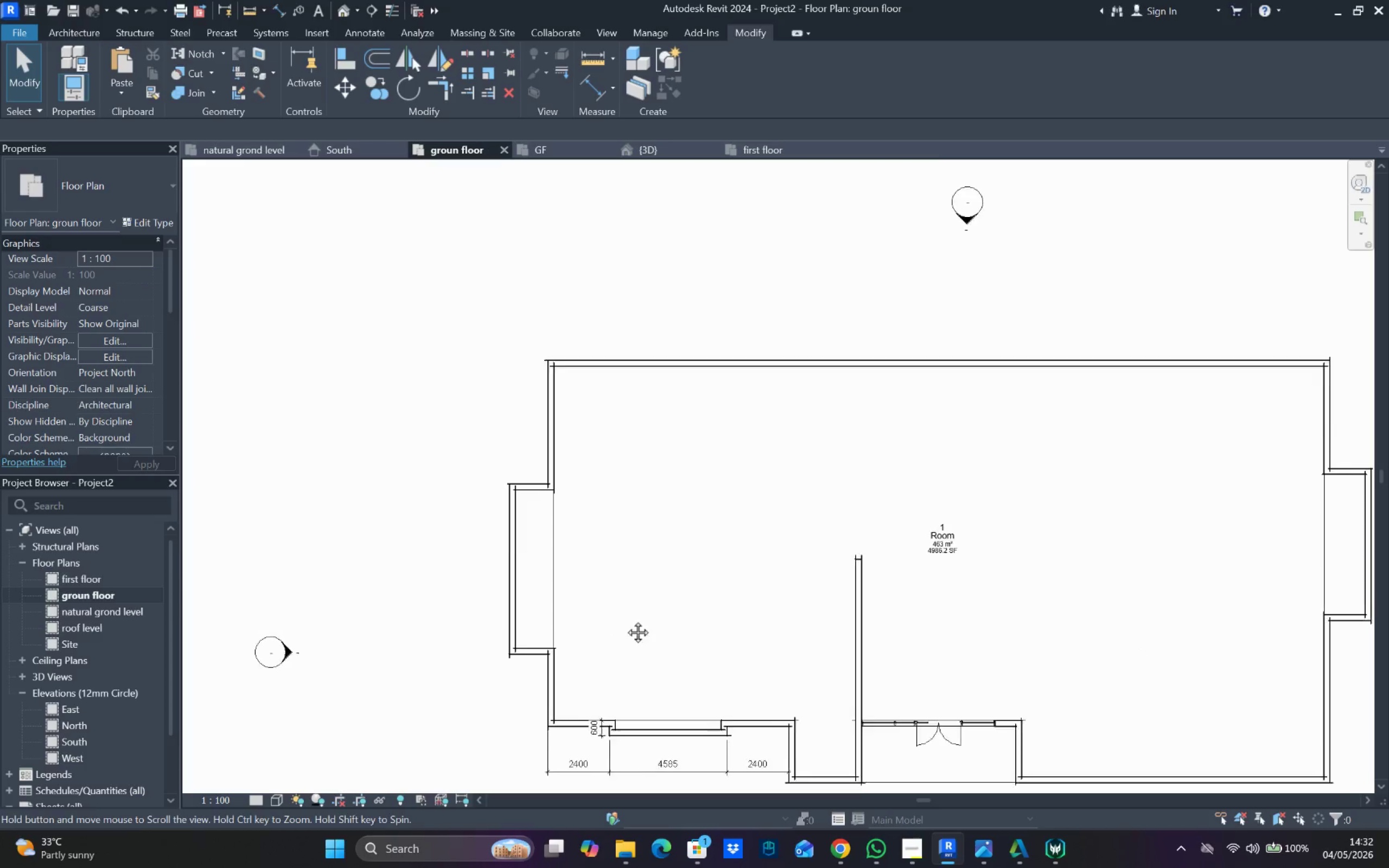 
scroll: coordinate [603, 558], scroll_direction: down, amount: 5.0
 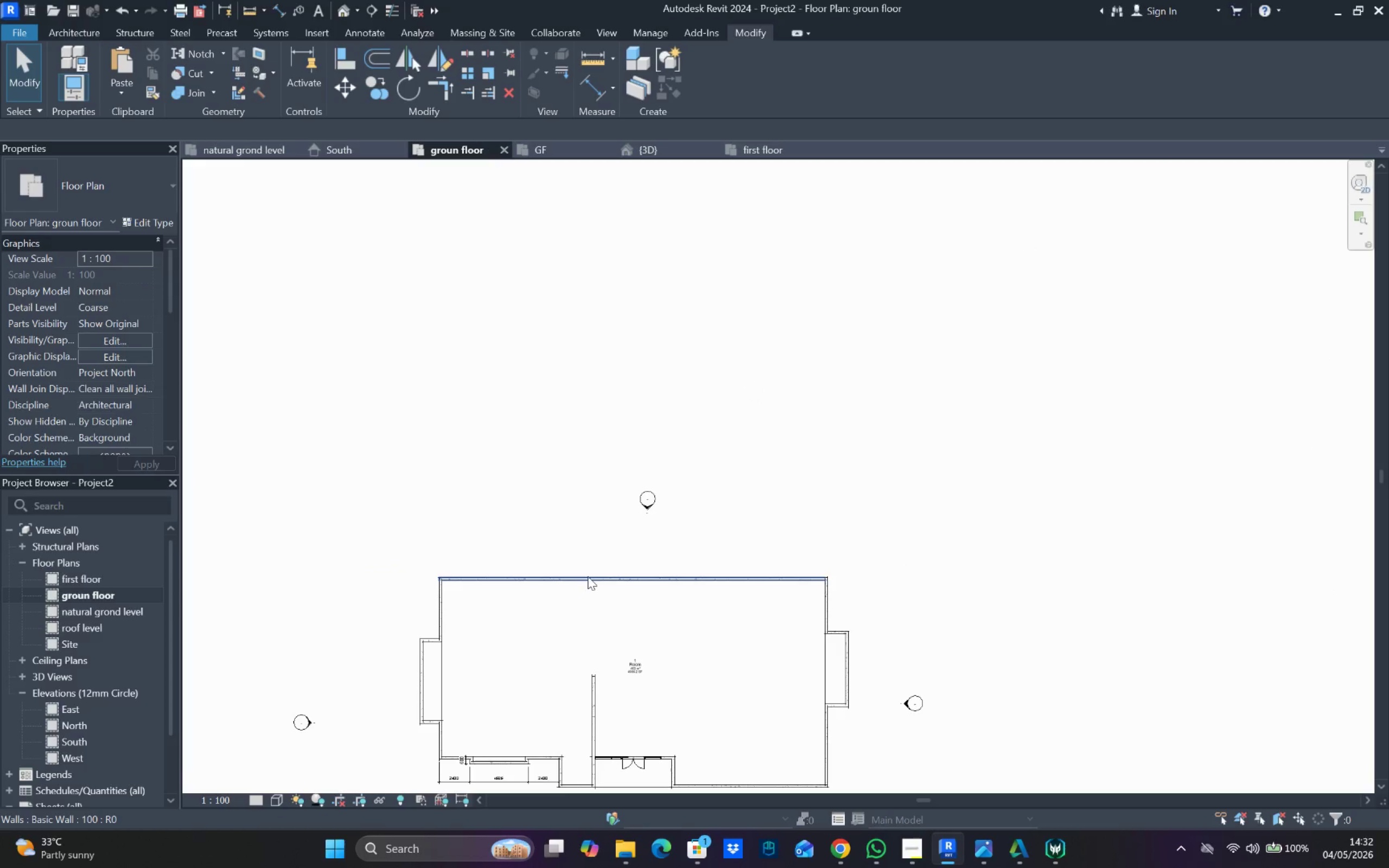 
left_click_drag(start_coordinate=[588, 575], to_coordinate=[821, 534])
 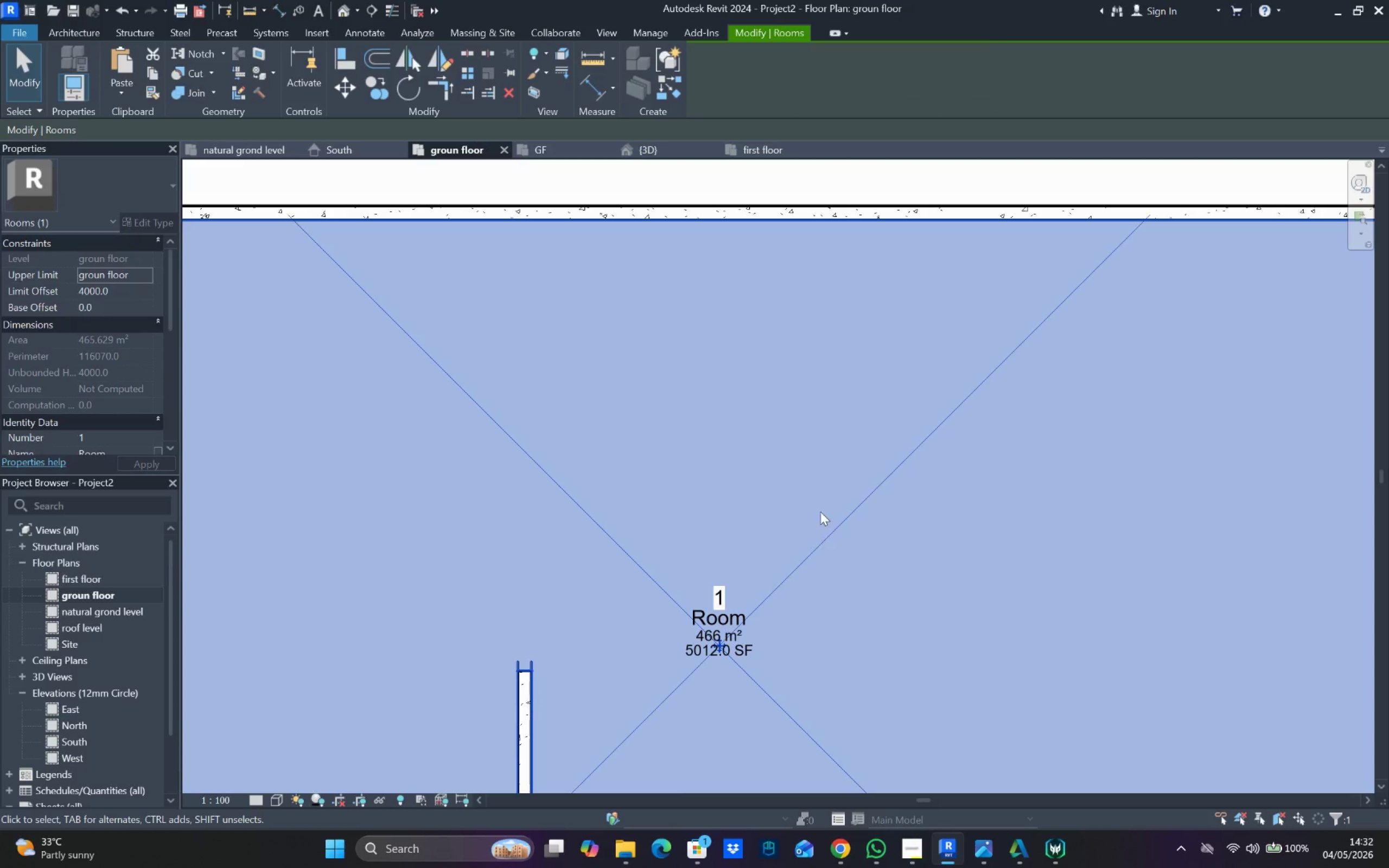 
scroll: coordinate [588, 576], scroll_direction: up, amount: 8.0
 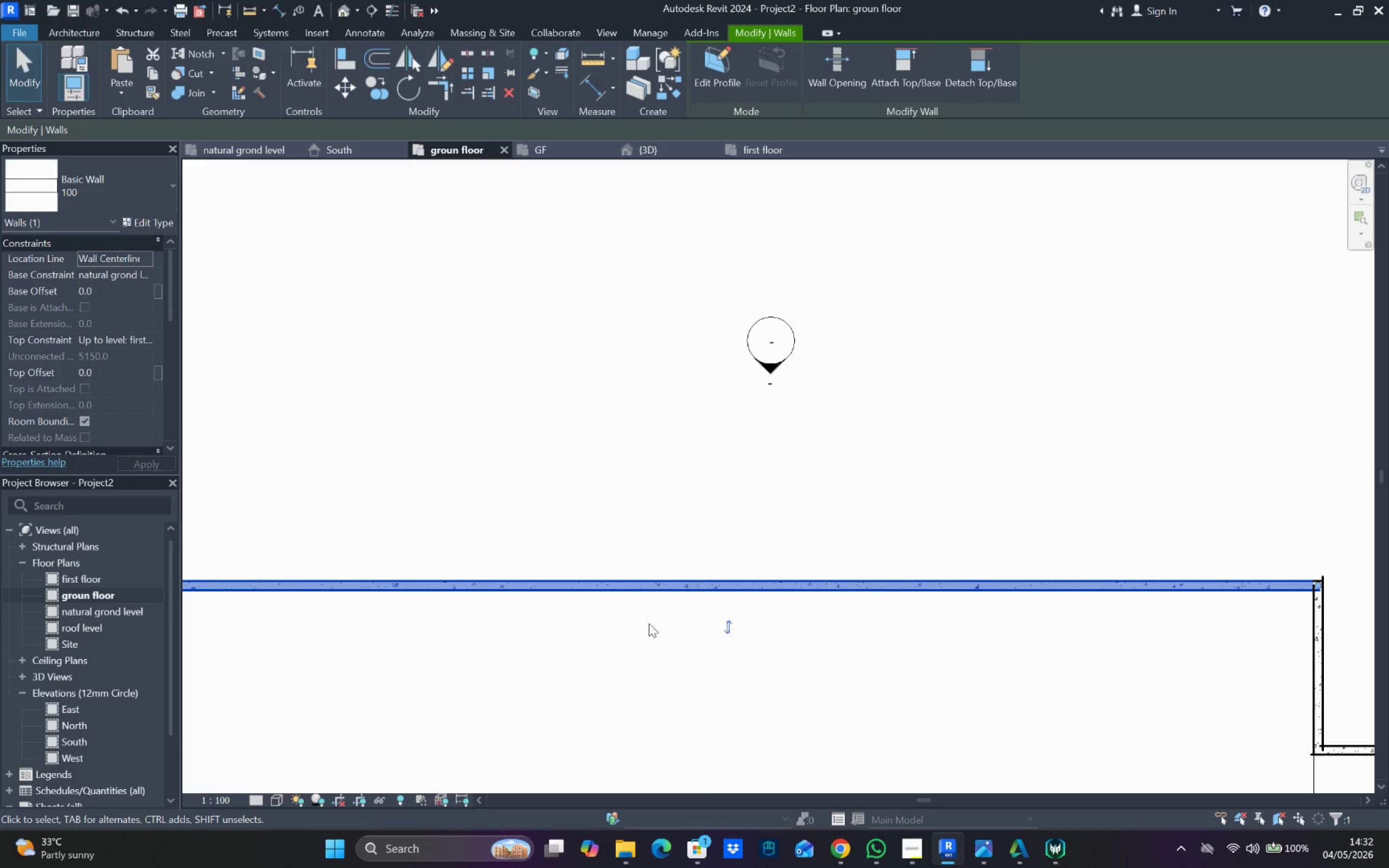 
scroll: coordinate [657, 627], scroll_direction: down, amount: 2.0
 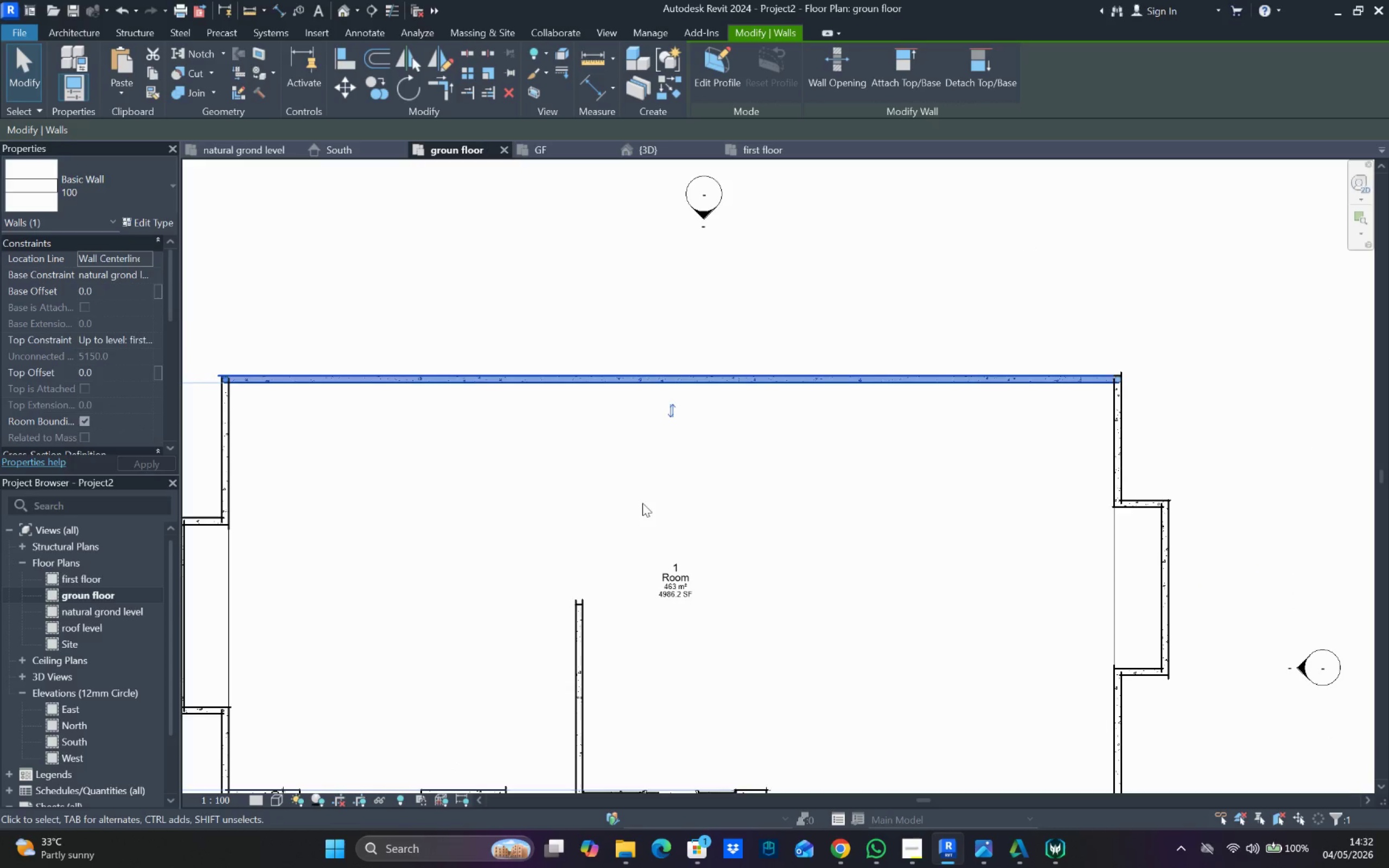 
key(ArrowUp)
 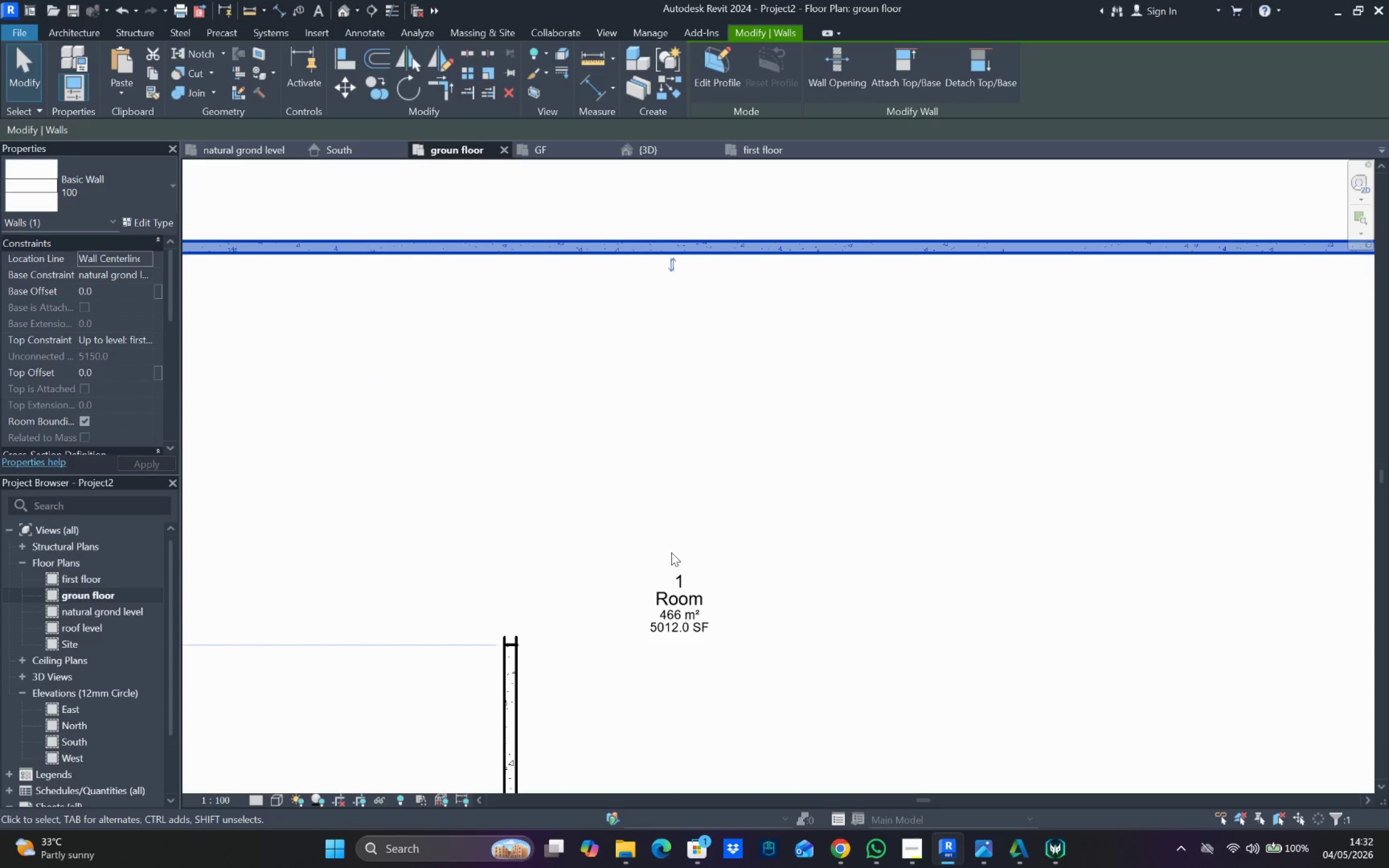 
scroll: coordinate [671, 552], scroll_direction: up, amount: 4.0
 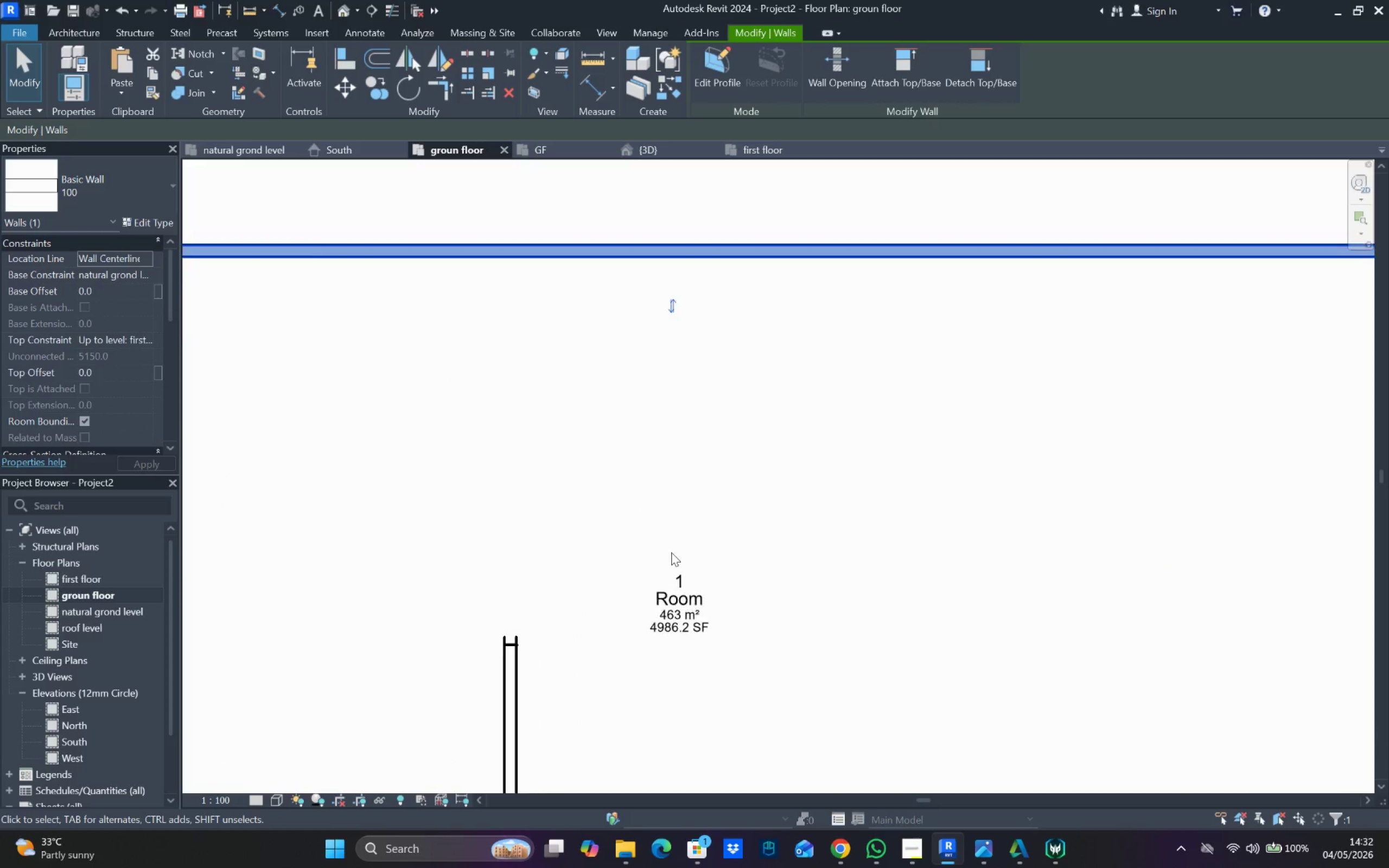 
scroll: coordinate [673, 545], scroll_direction: down, amount: 10.0
 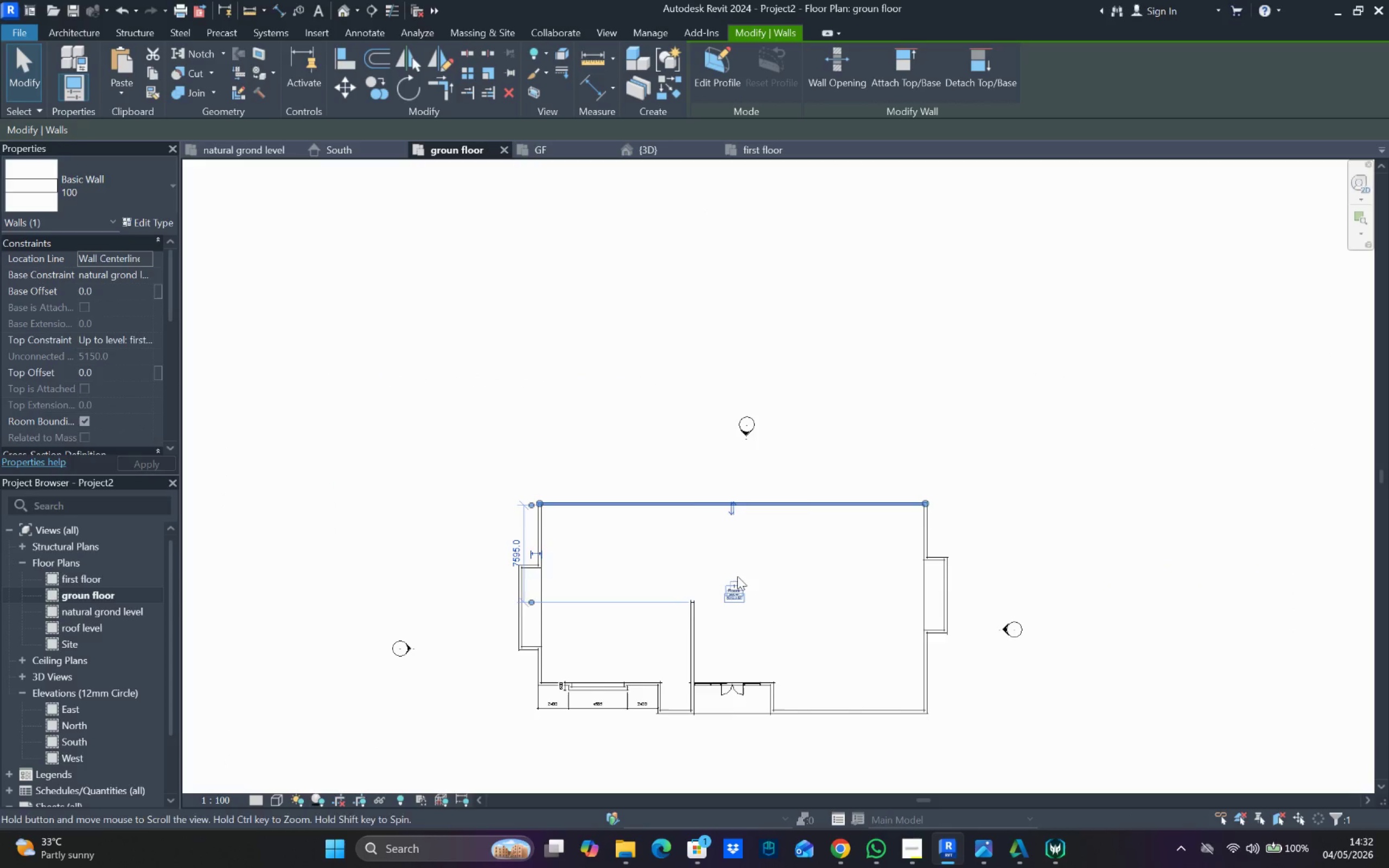 
scroll: coordinate [741, 597], scroll_direction: up, amount: 11.0
 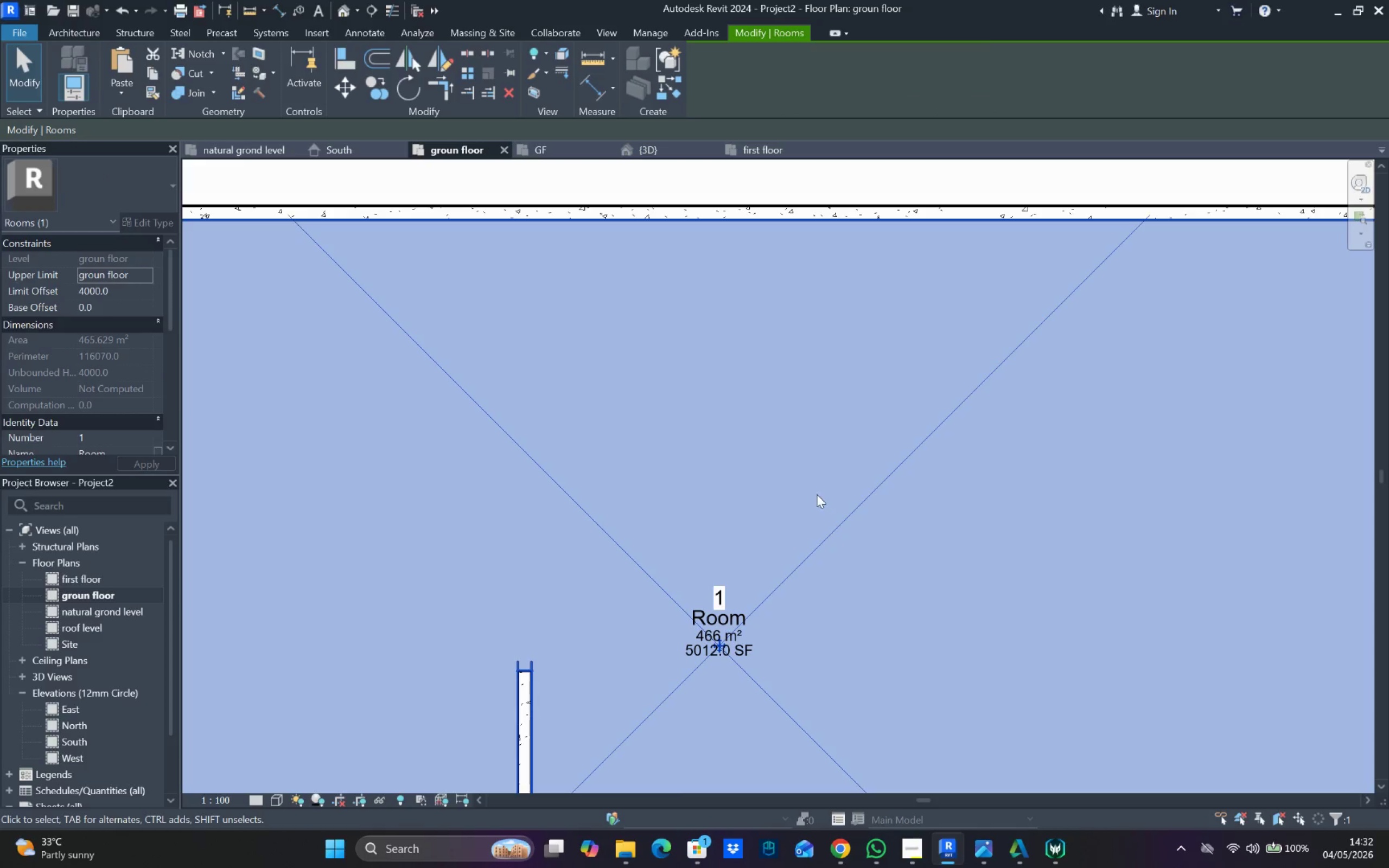 
left_click([817, 474])
 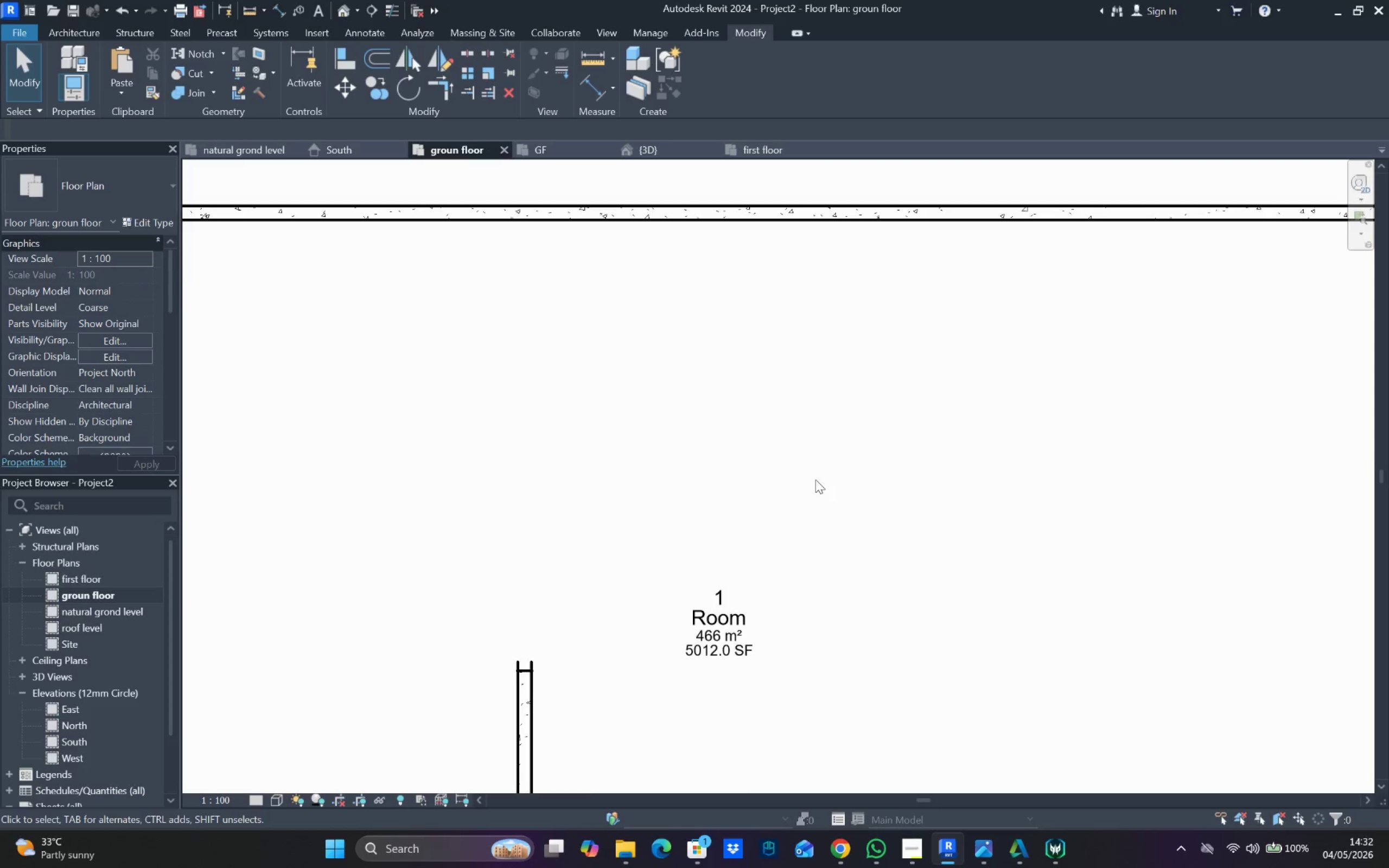 
scroll: coordinate [809, 528], scroll_direction: down, amount: 11.0
 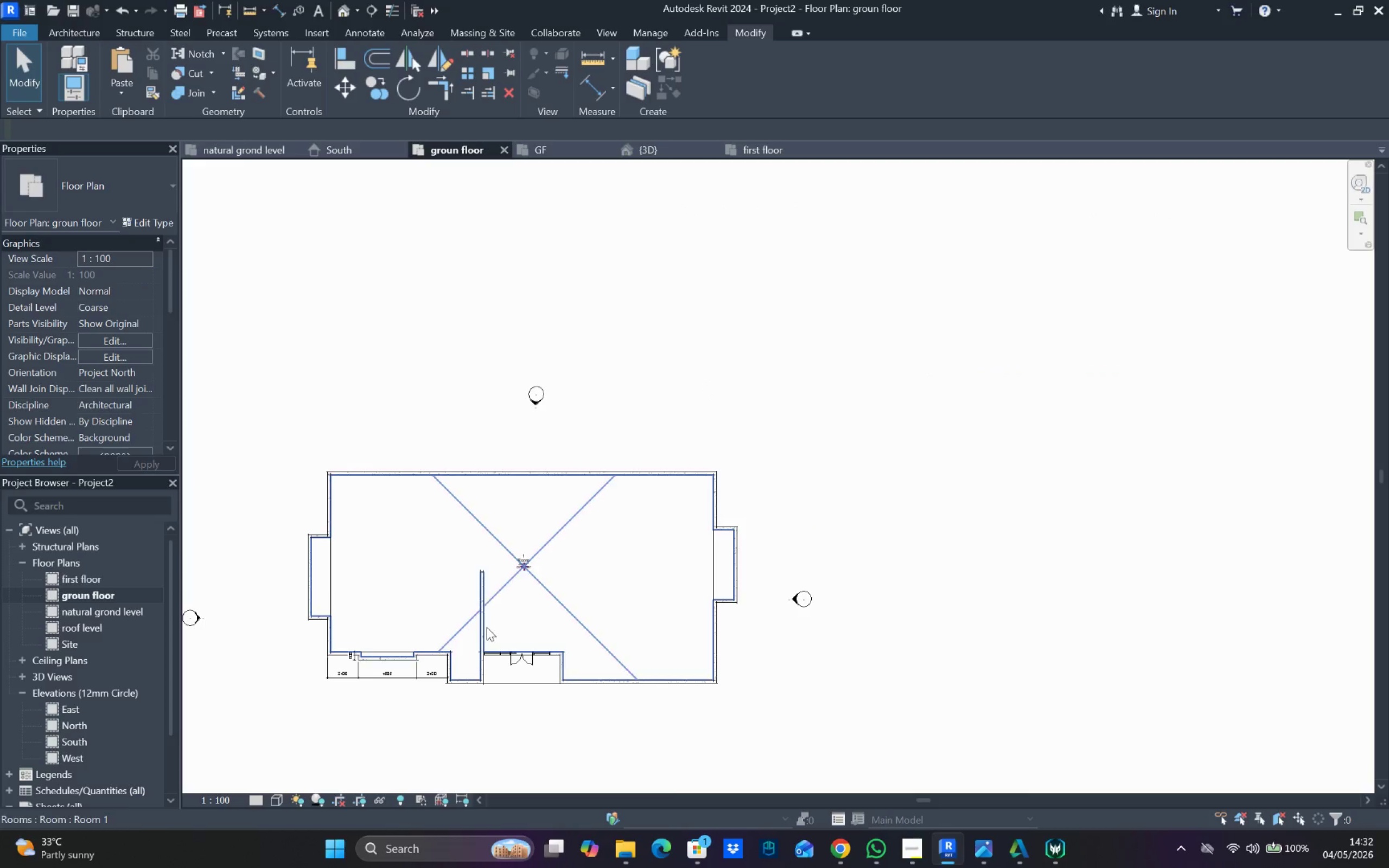 
scroll: coordinate [488, 607], scroll_direction: up, amount: 7.0
 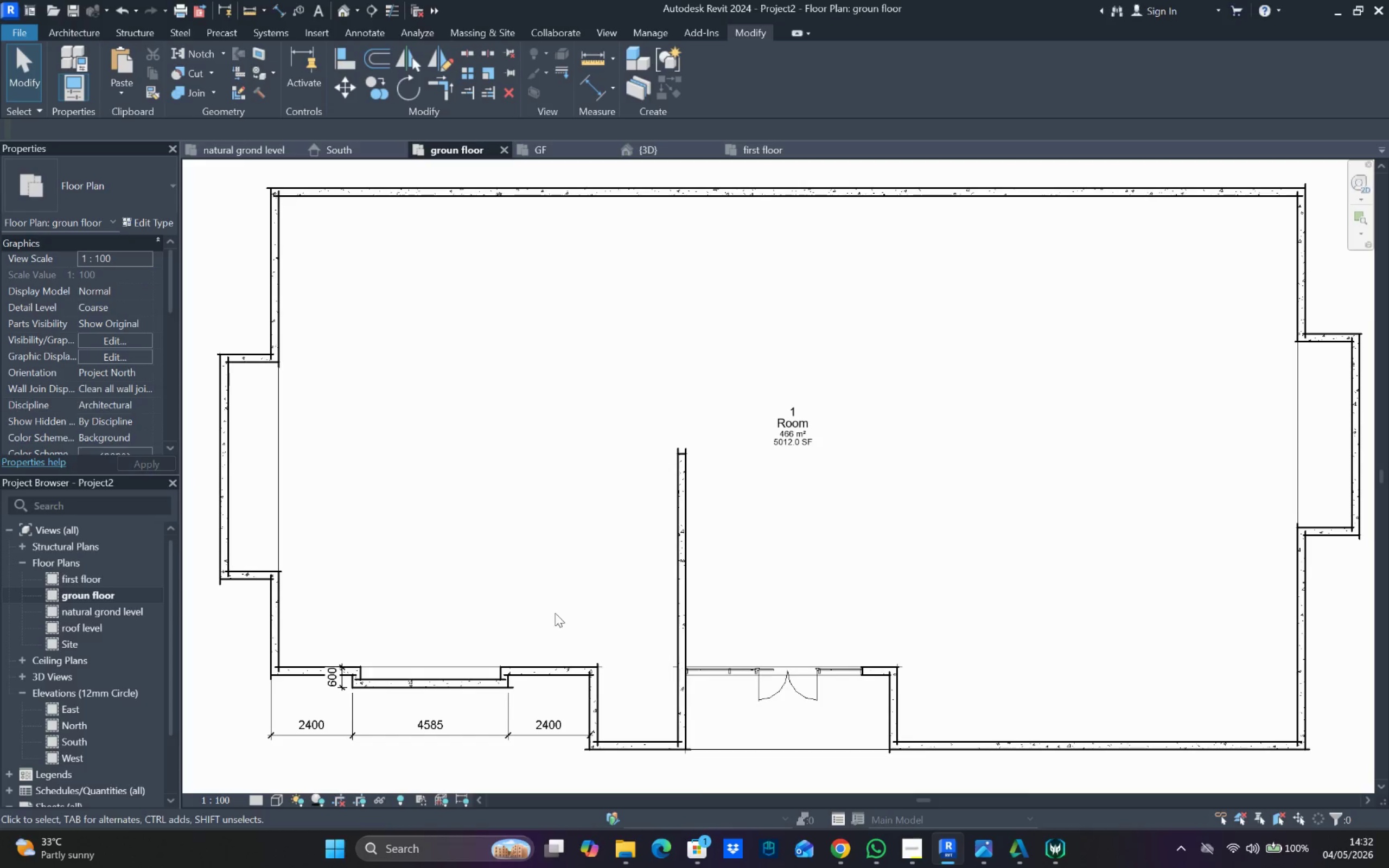 
key(Escape)
 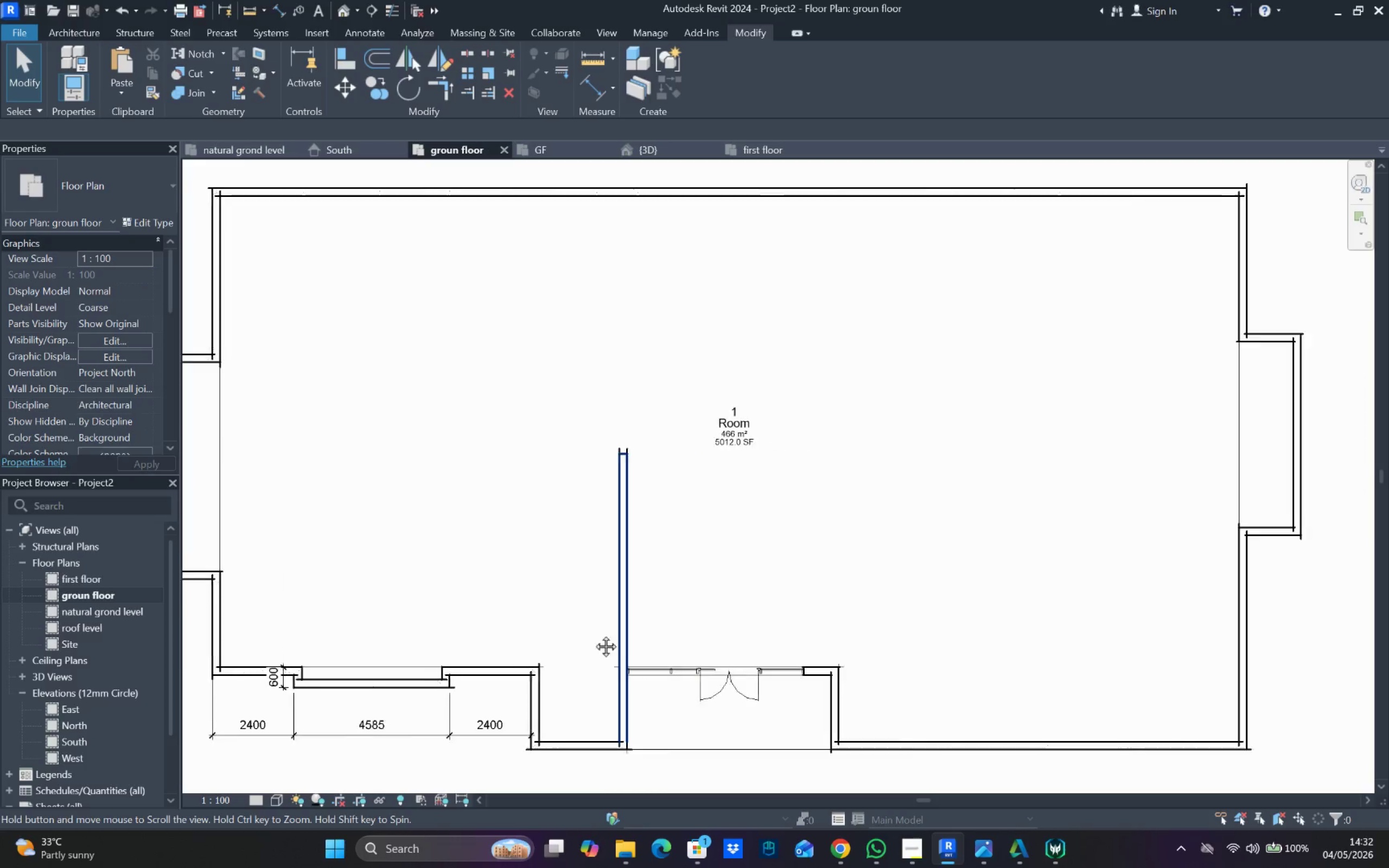 
scroll: coordinate [571, 629], scroll_direction: up, amount: 1.0
 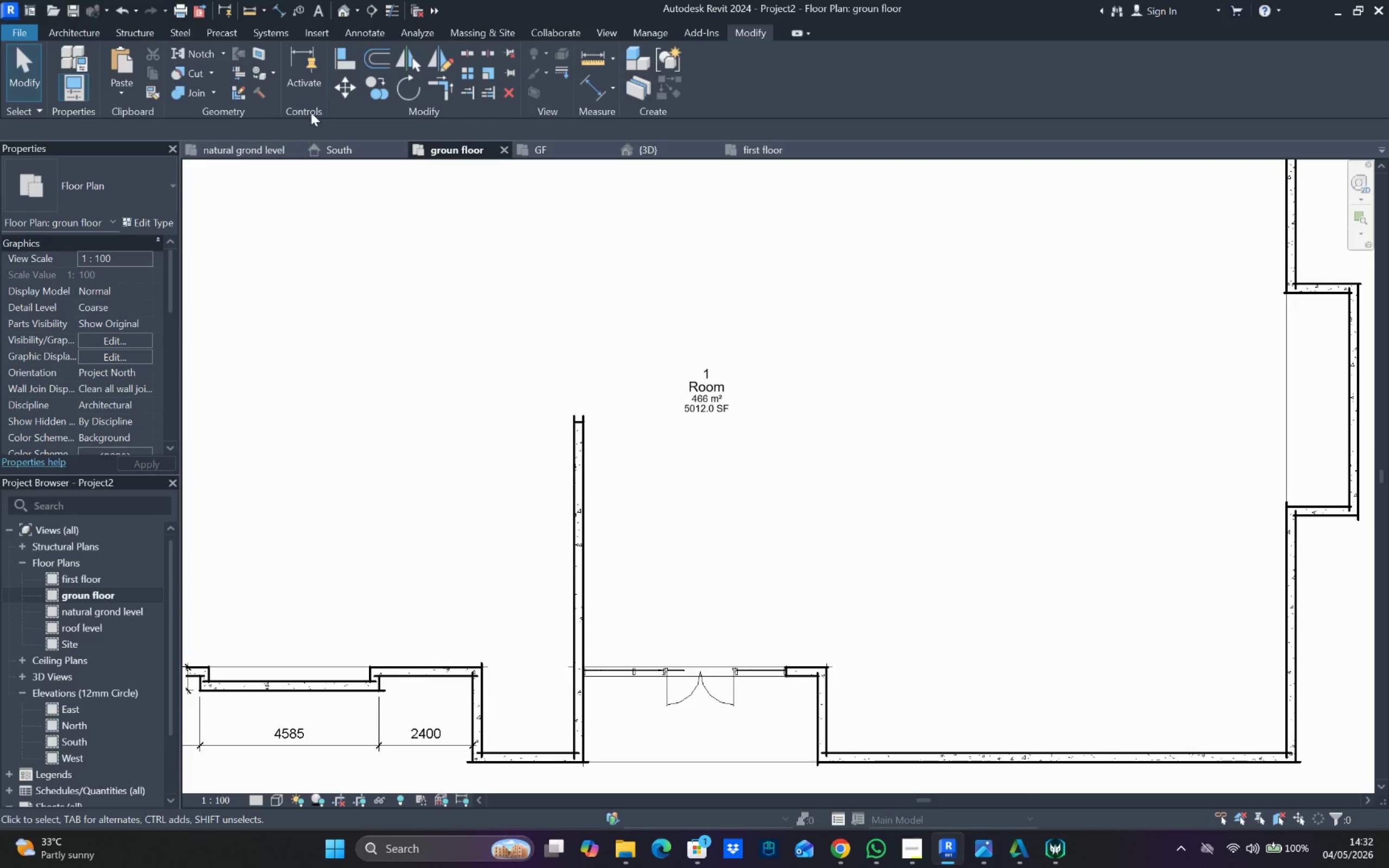 
key(Escape)
 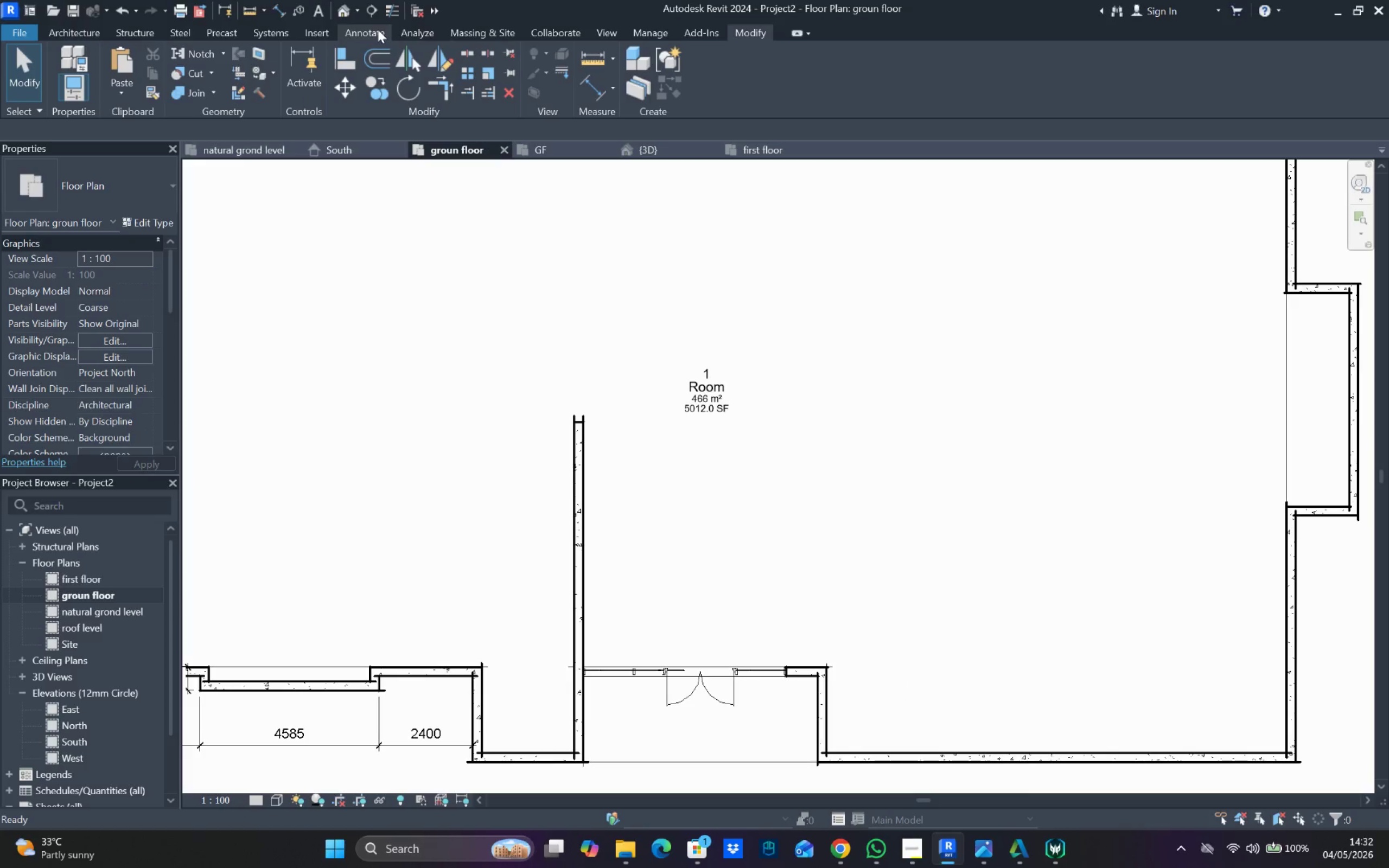 
left_click([378, 29])
 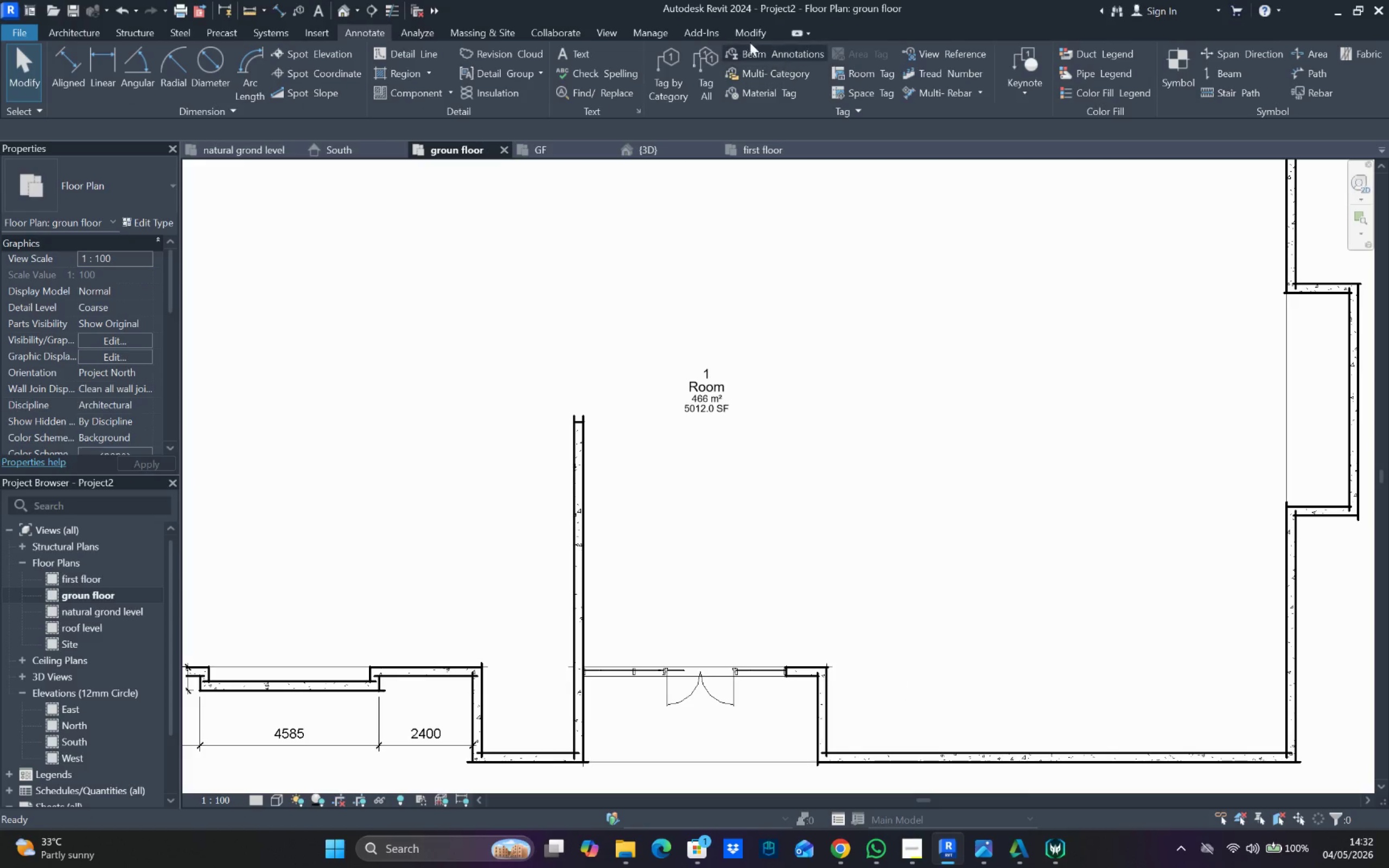 
left_click([765, 34])
 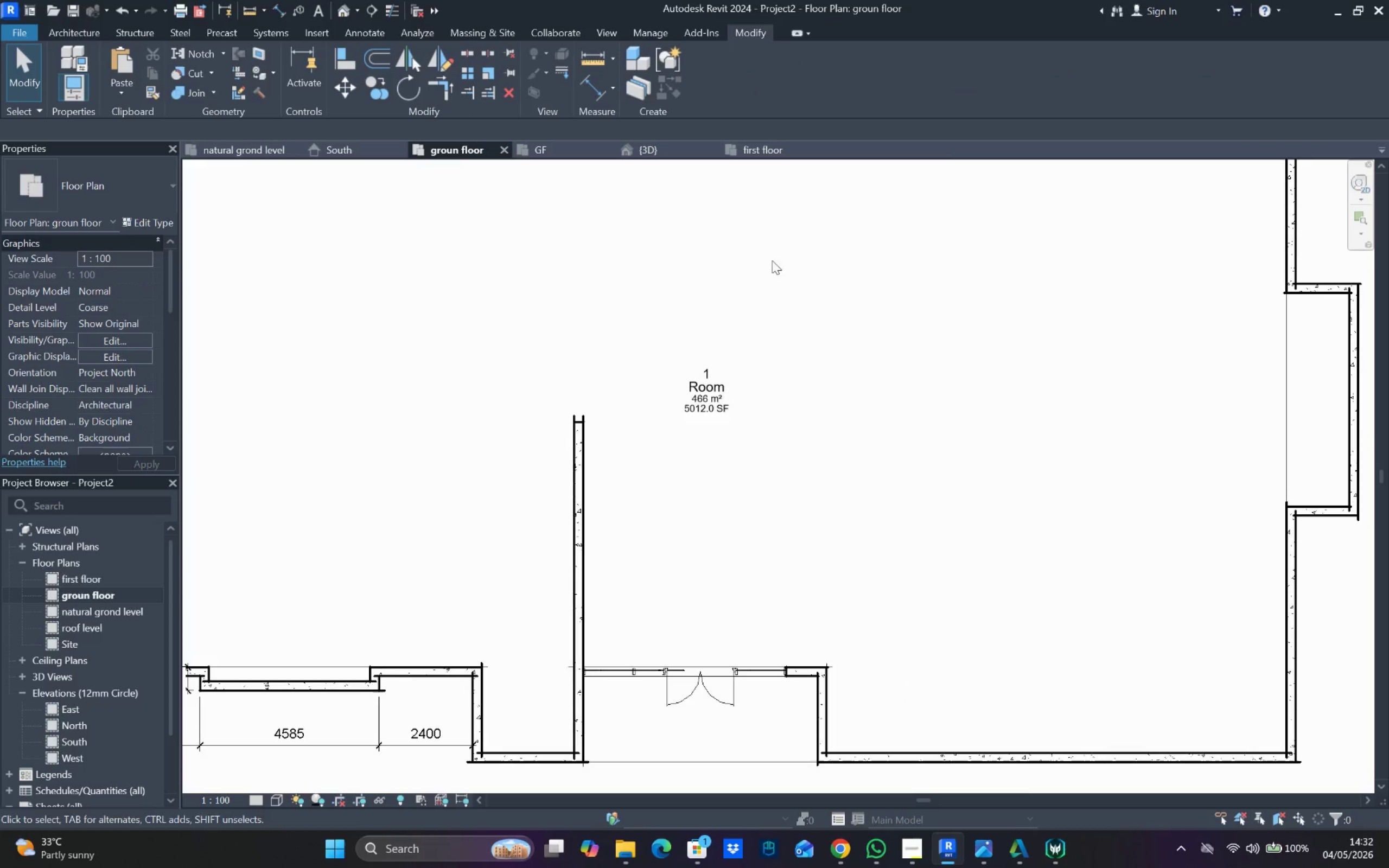 
scroll: coordinate [886, 443], scroll_direction: down, amount: 2.0
 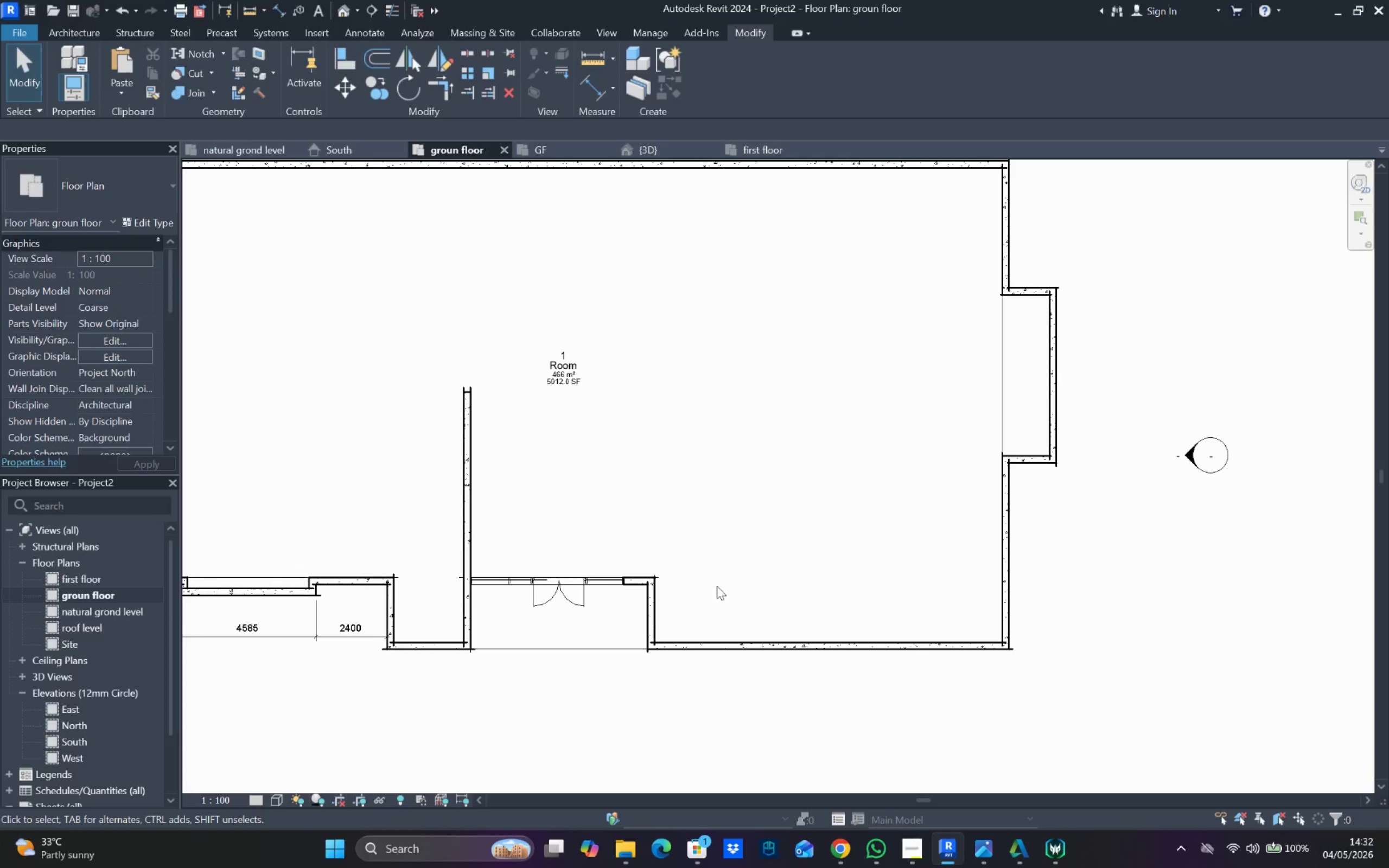 
wait(5.81)
 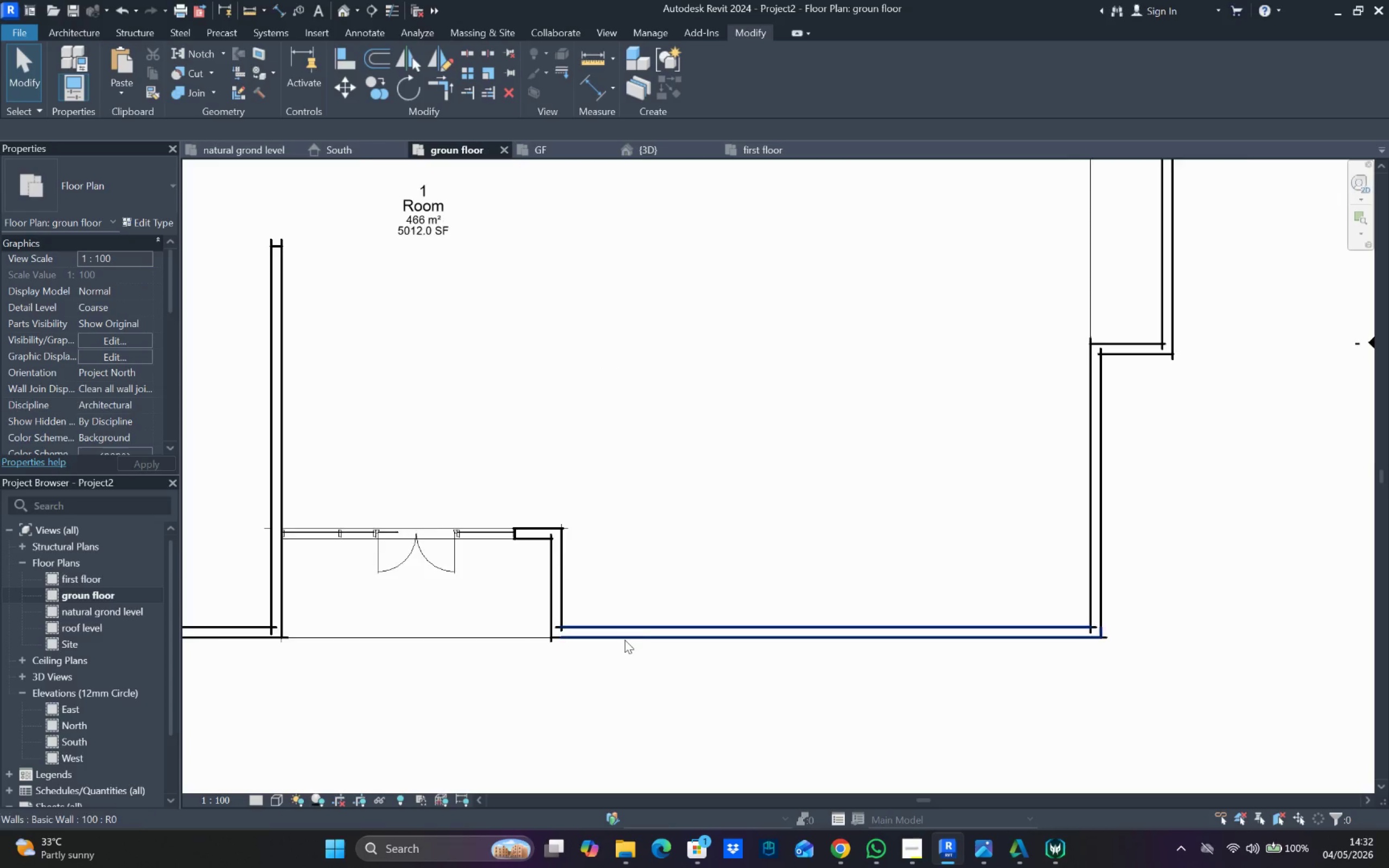 
key(Escape)
 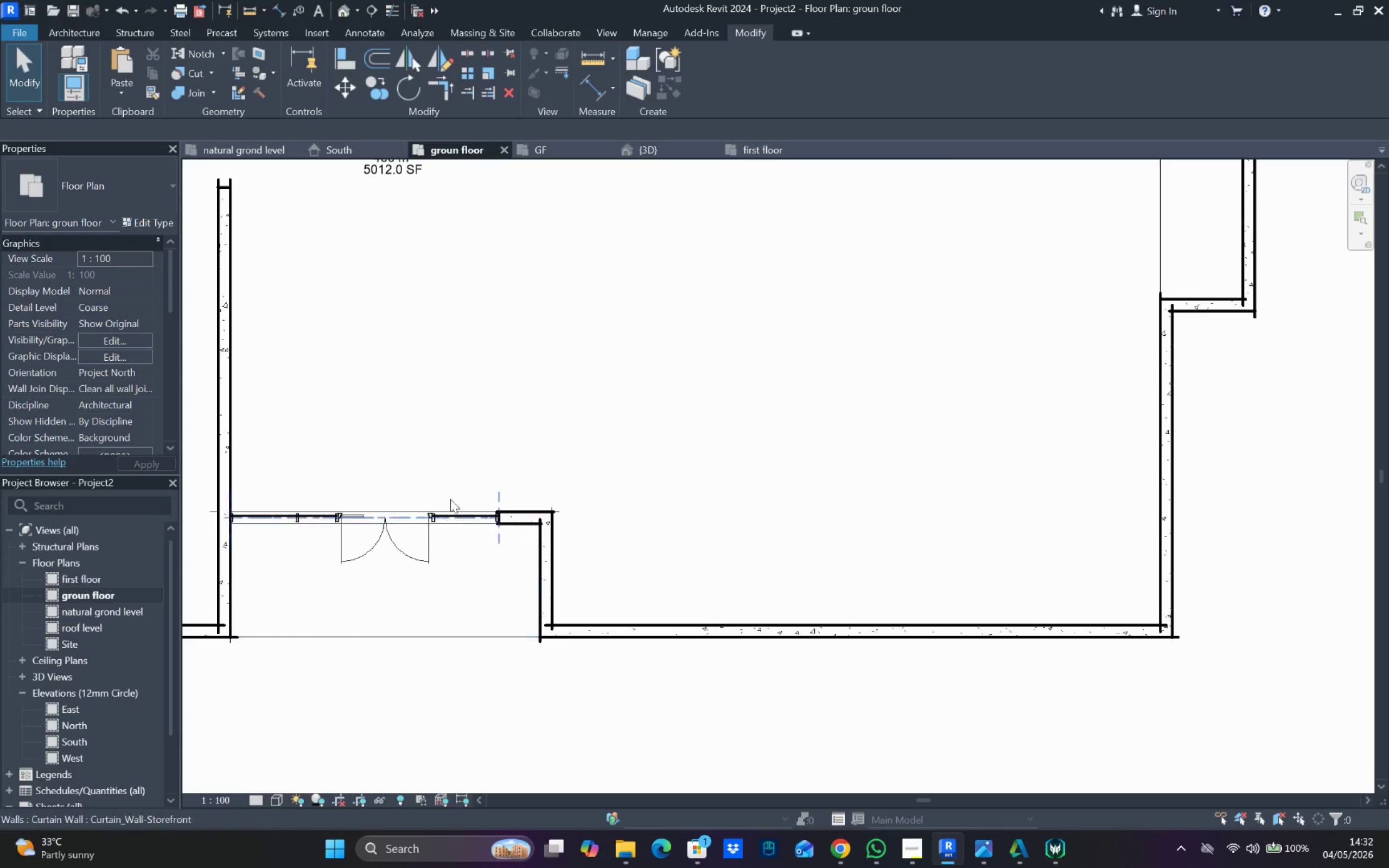 
key(Escape)
 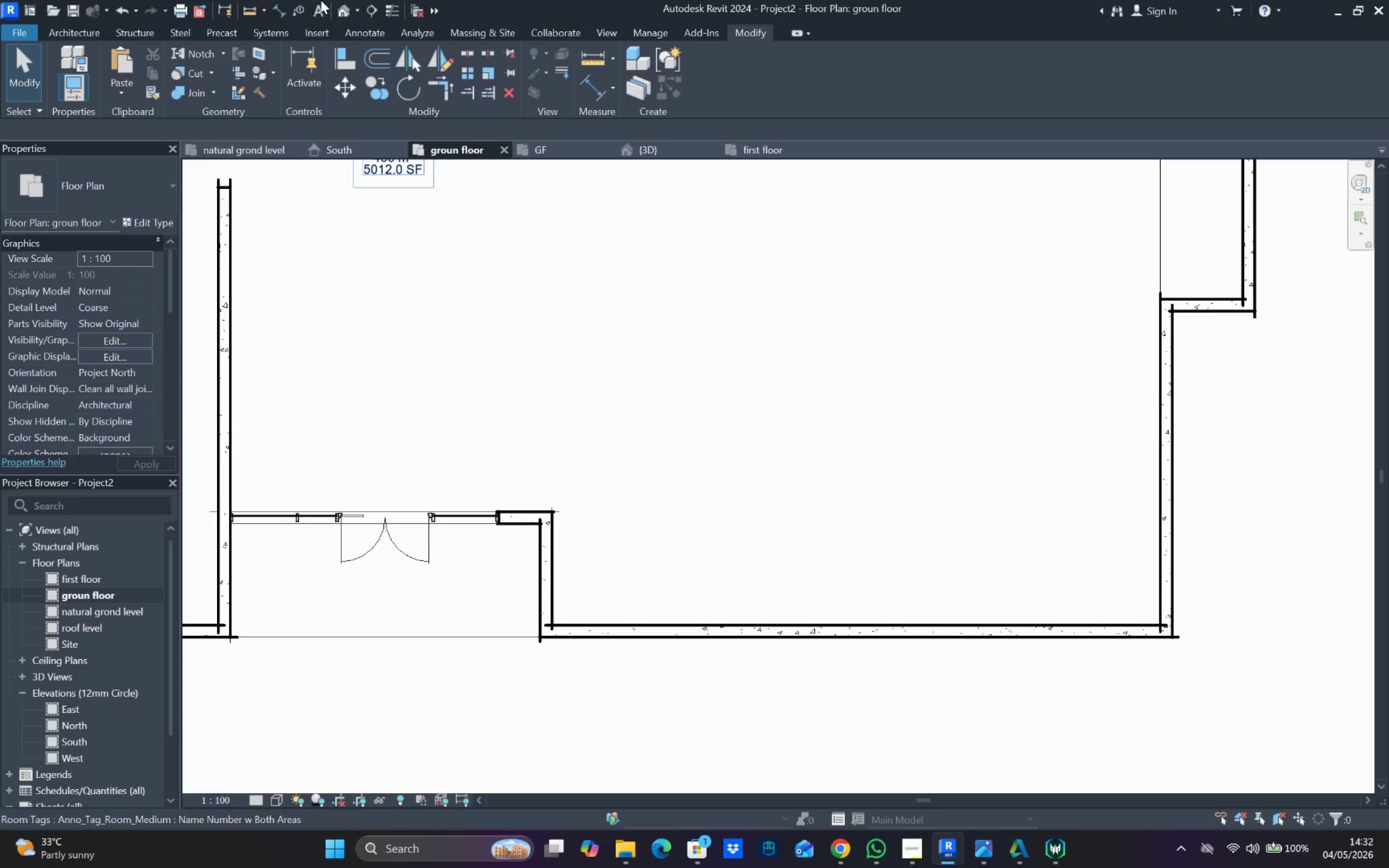 
scroll: coordinate [625, 640], scroll_direction: up, amount: 4.0
 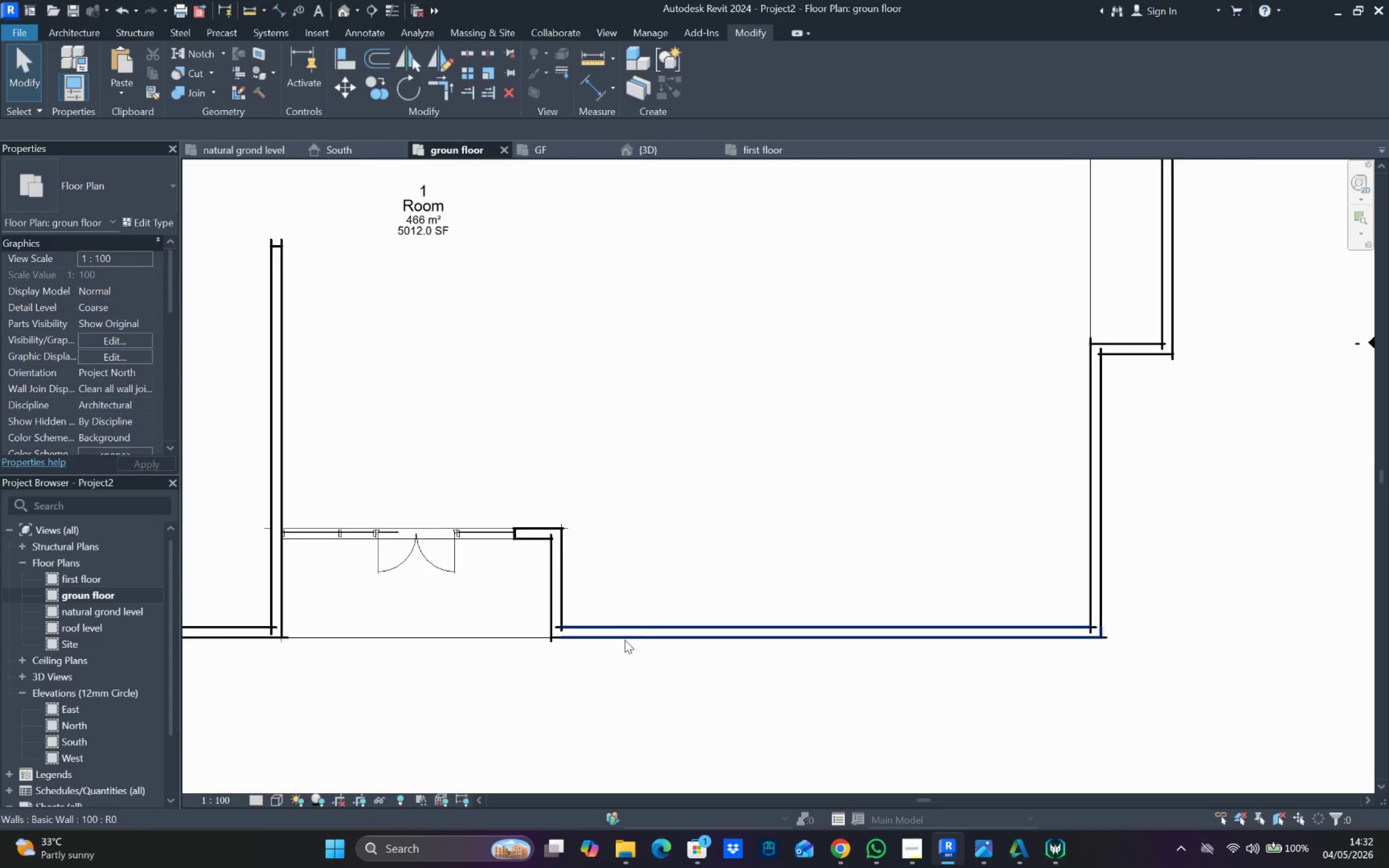 
left_click_drag(start_coordinate=[342, 8], to_coordinate=[345, 10])
 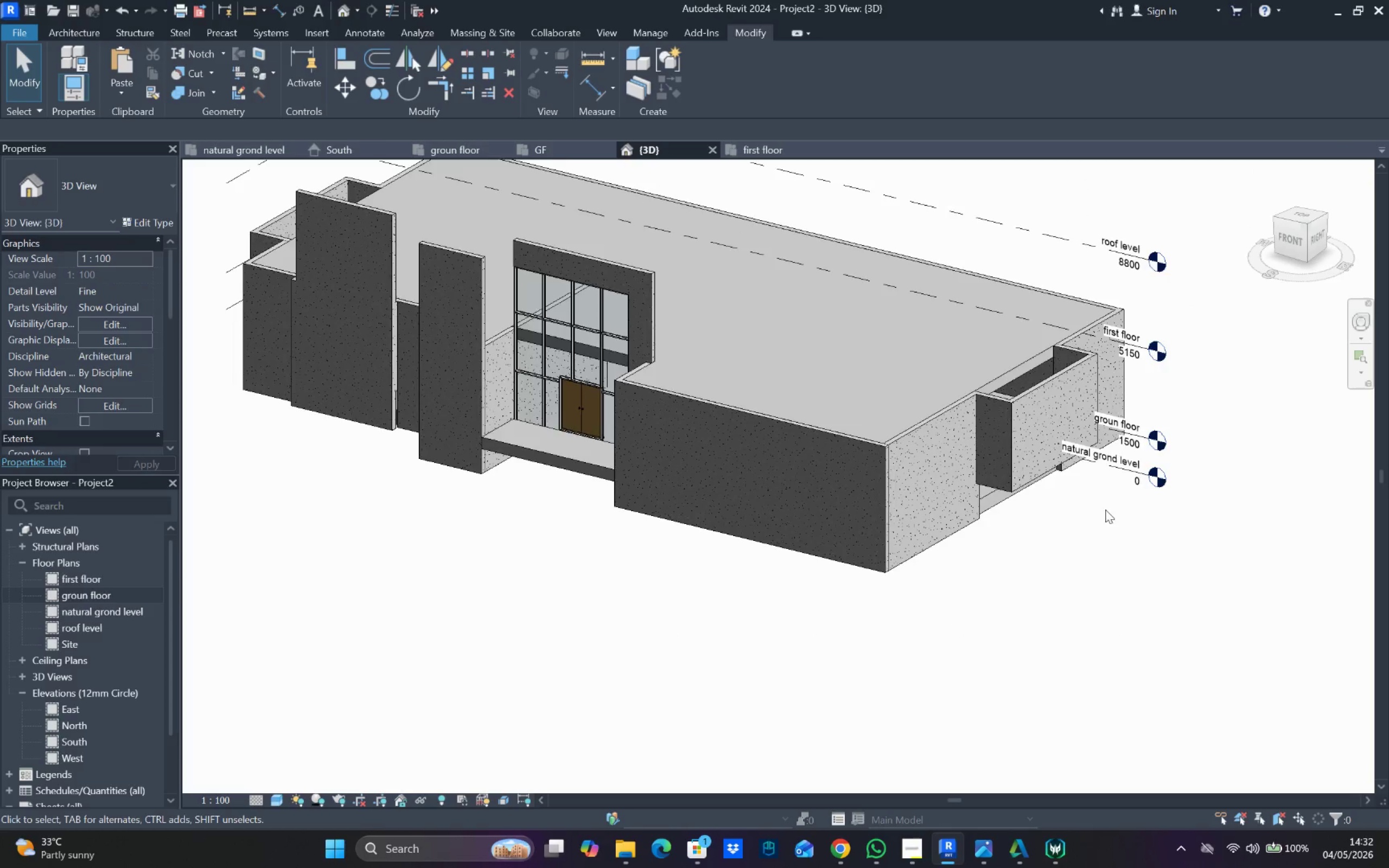 
scroll: coordinate [1103, 506], scroll_direction: down, amount: 3.0
 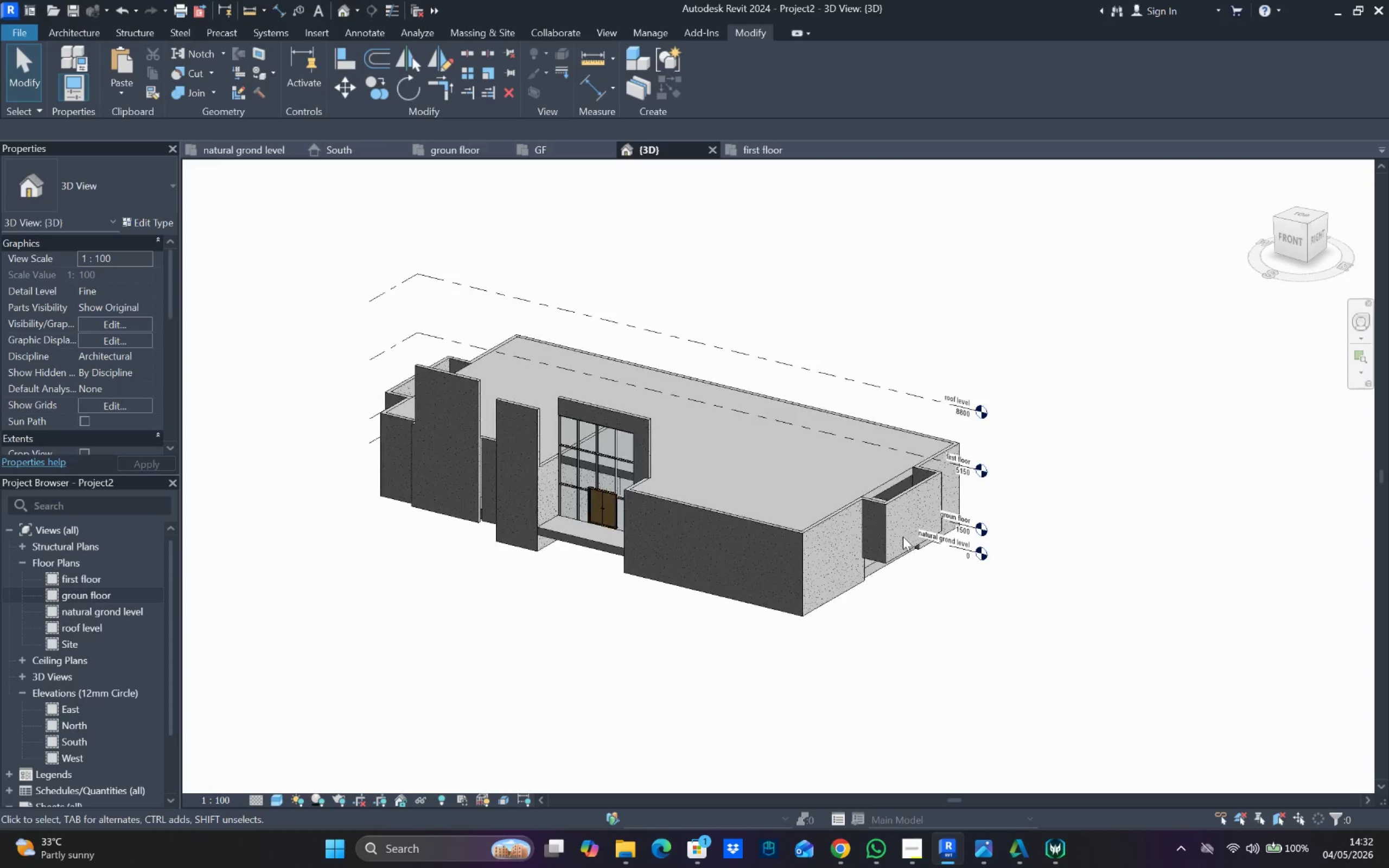 
hold_key(key=ShiftLeft, duration=0.64)
scroll: coordinate [899, 553], scroll_direction: up, amount: 7.0
 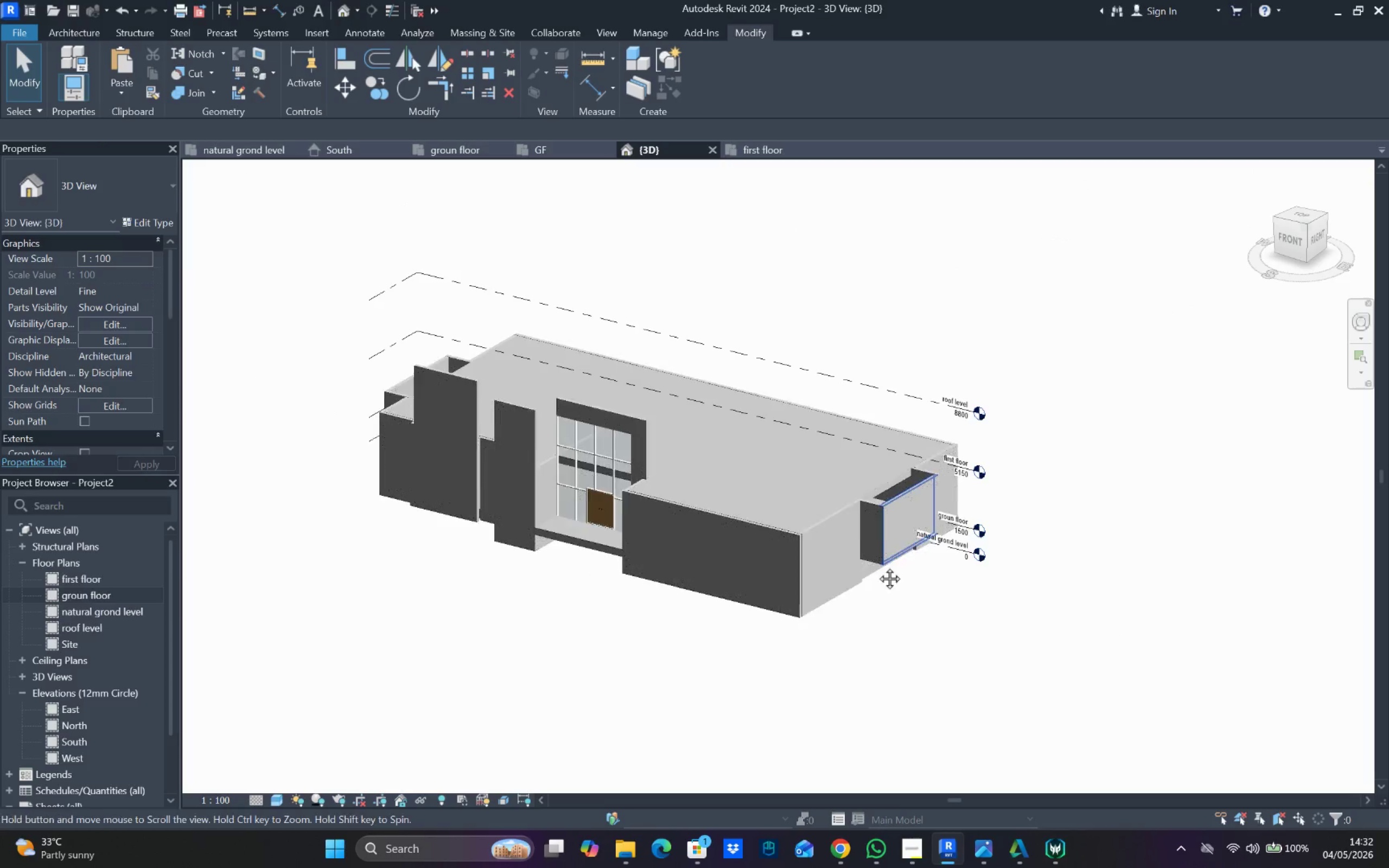 
hold_key(key=ShiftLeft, duration=1.16)
scroll: coordinate [872, 576], scroll_direction: up, amount: 1.0
 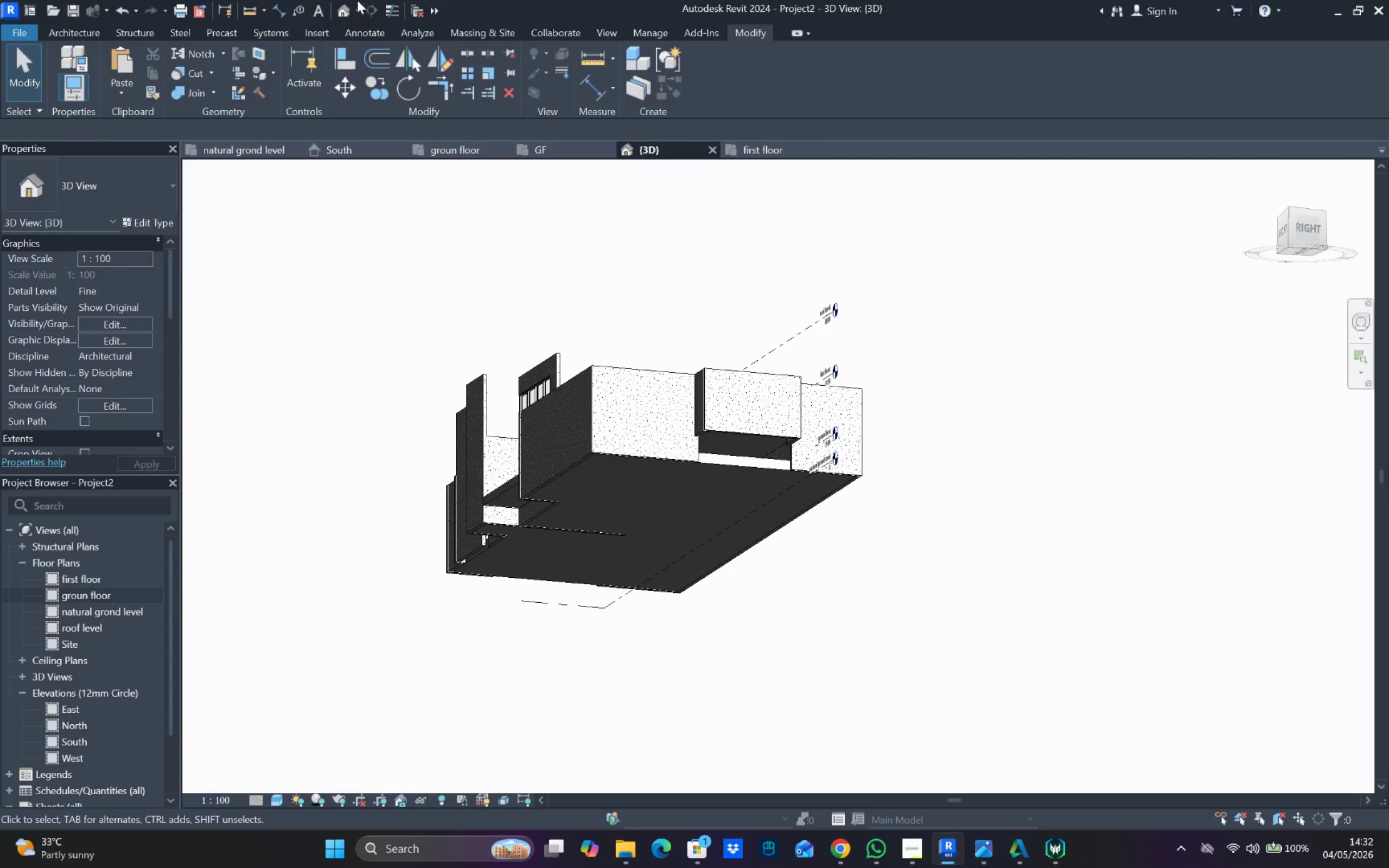 
left_click_drag(start_coordinate=[344, 66], to_coordinate=[344, 69])
 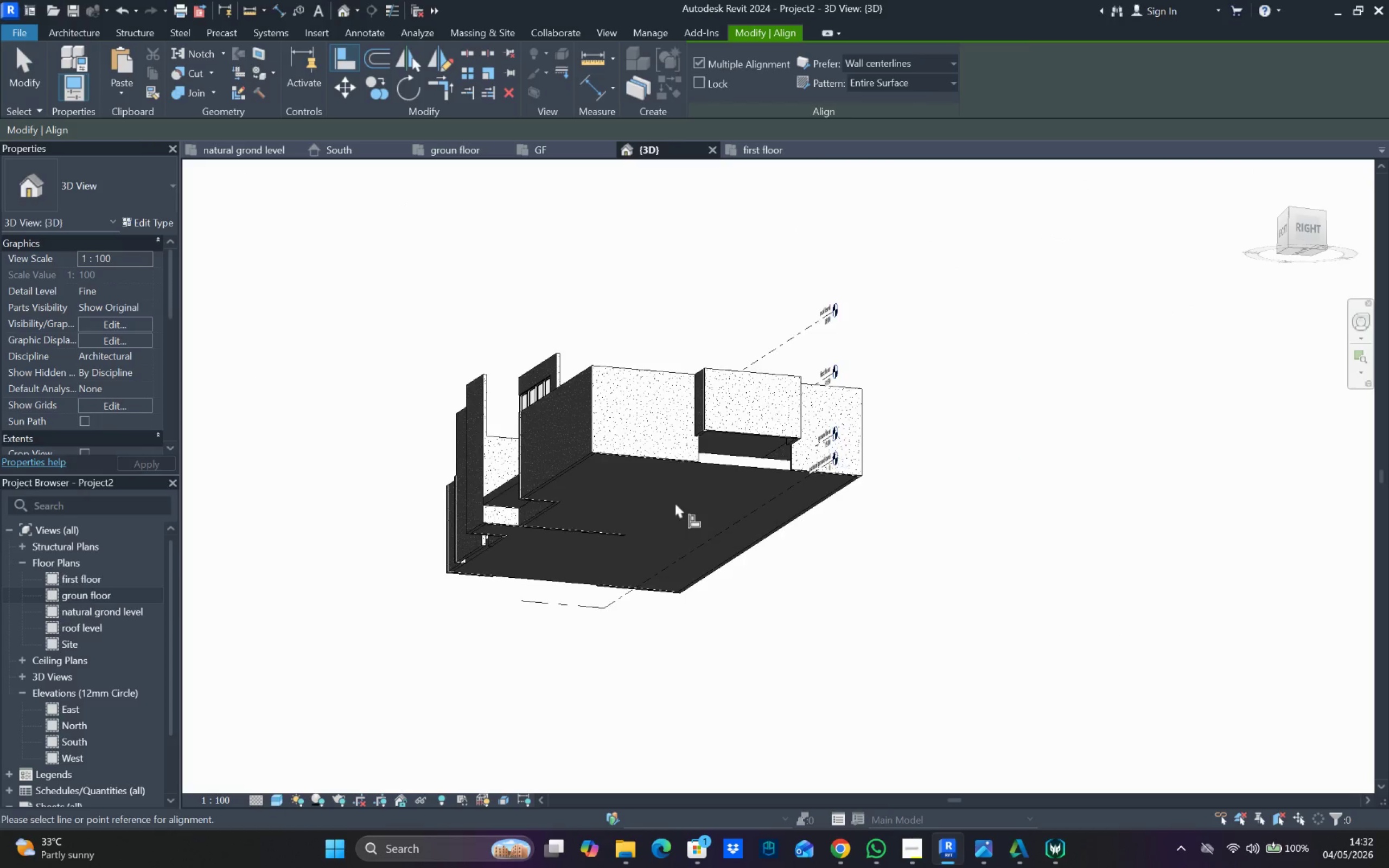 
hold_key(key=ShiftLeft, duration=0.92)
 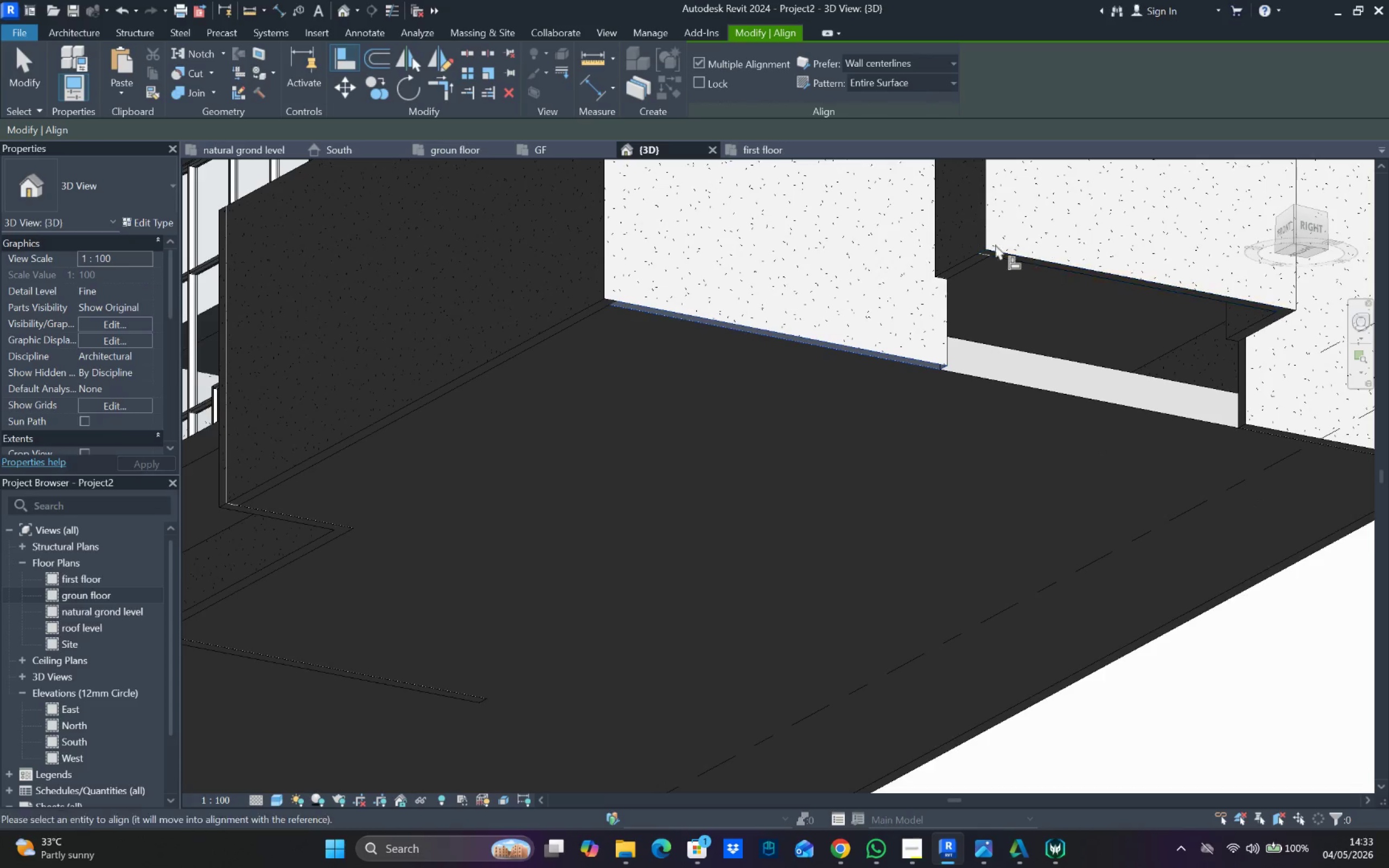 
scroll: coordinate [666, 437], scroll_direction: up, amount: 9.0
 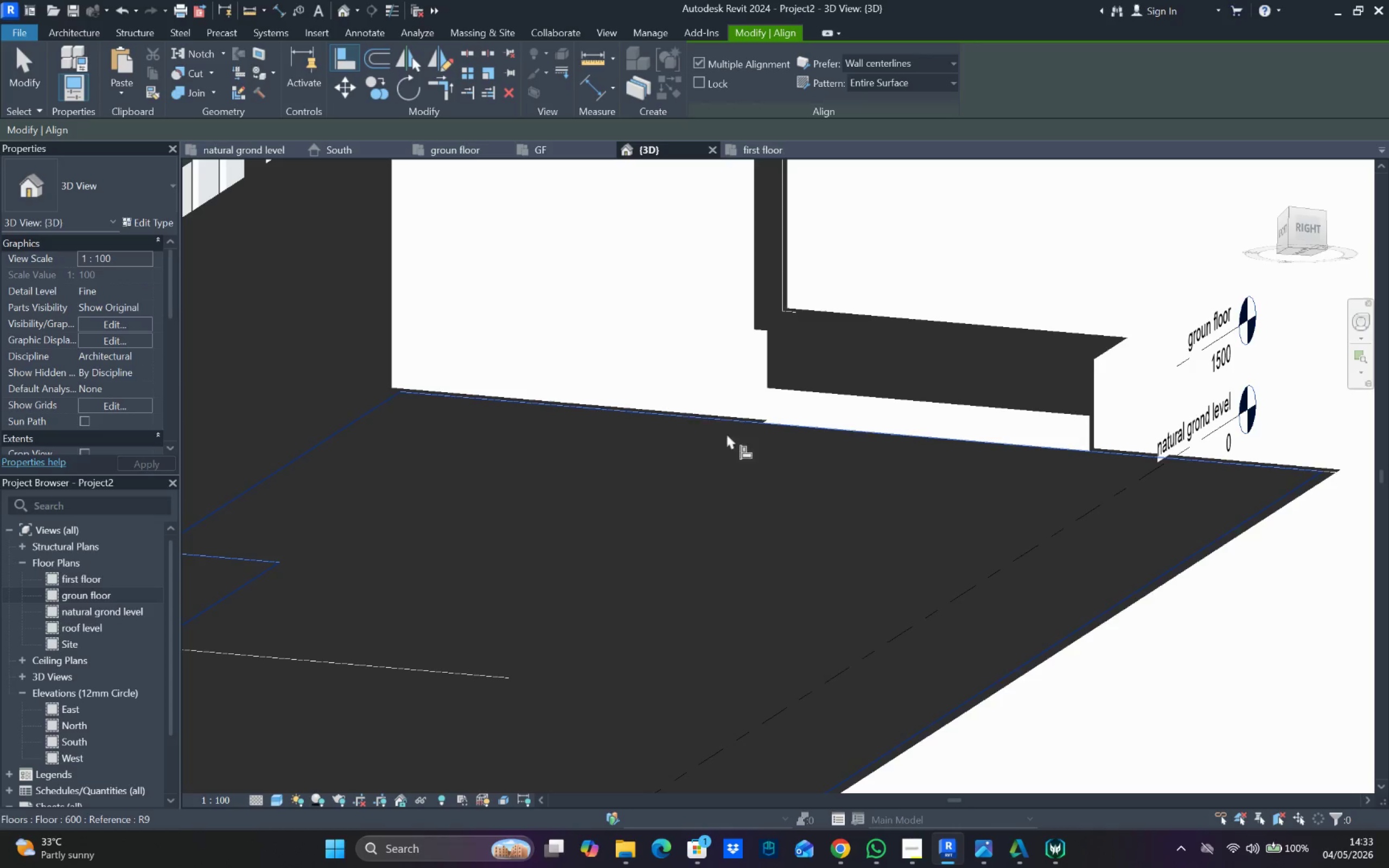 
left_click_drag(start_coordinate=[973, 262], to_coordinate=[979, 263])
 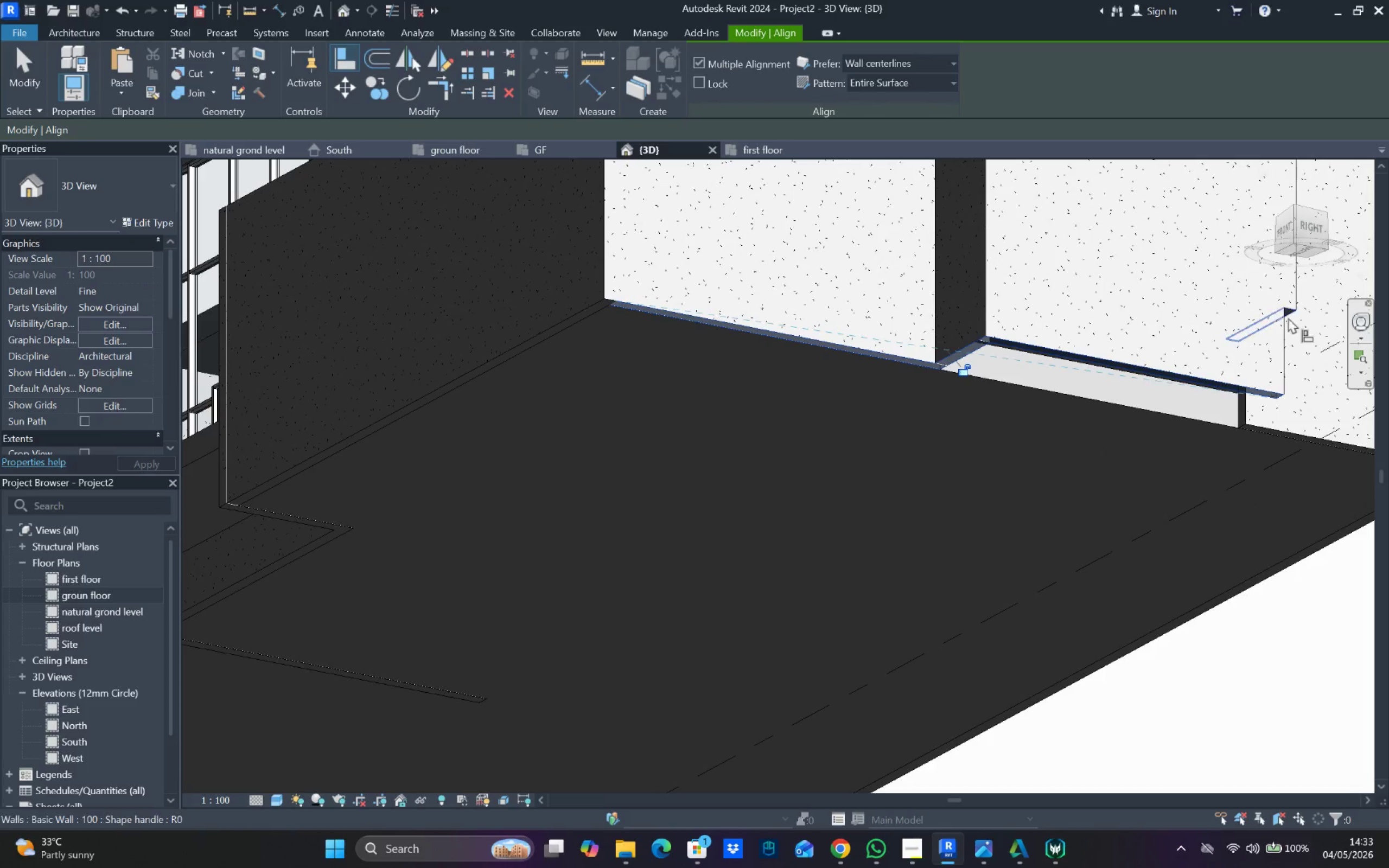 
left_click_drag(start_coordinate=[1288, 316], to_coordinate=[1282, 323])
 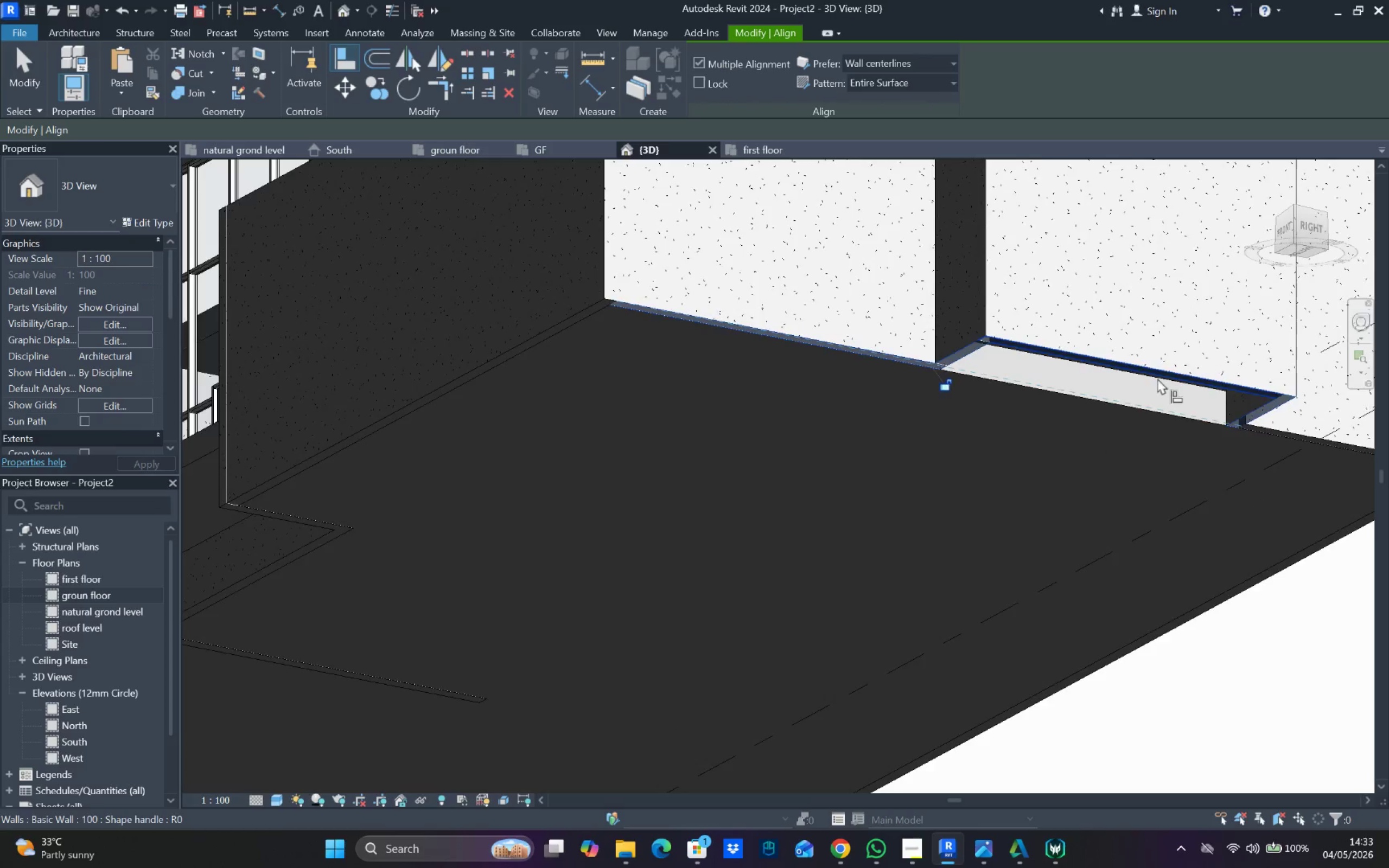 
hold_key(key=ShiftLeft, duration=1.03)
 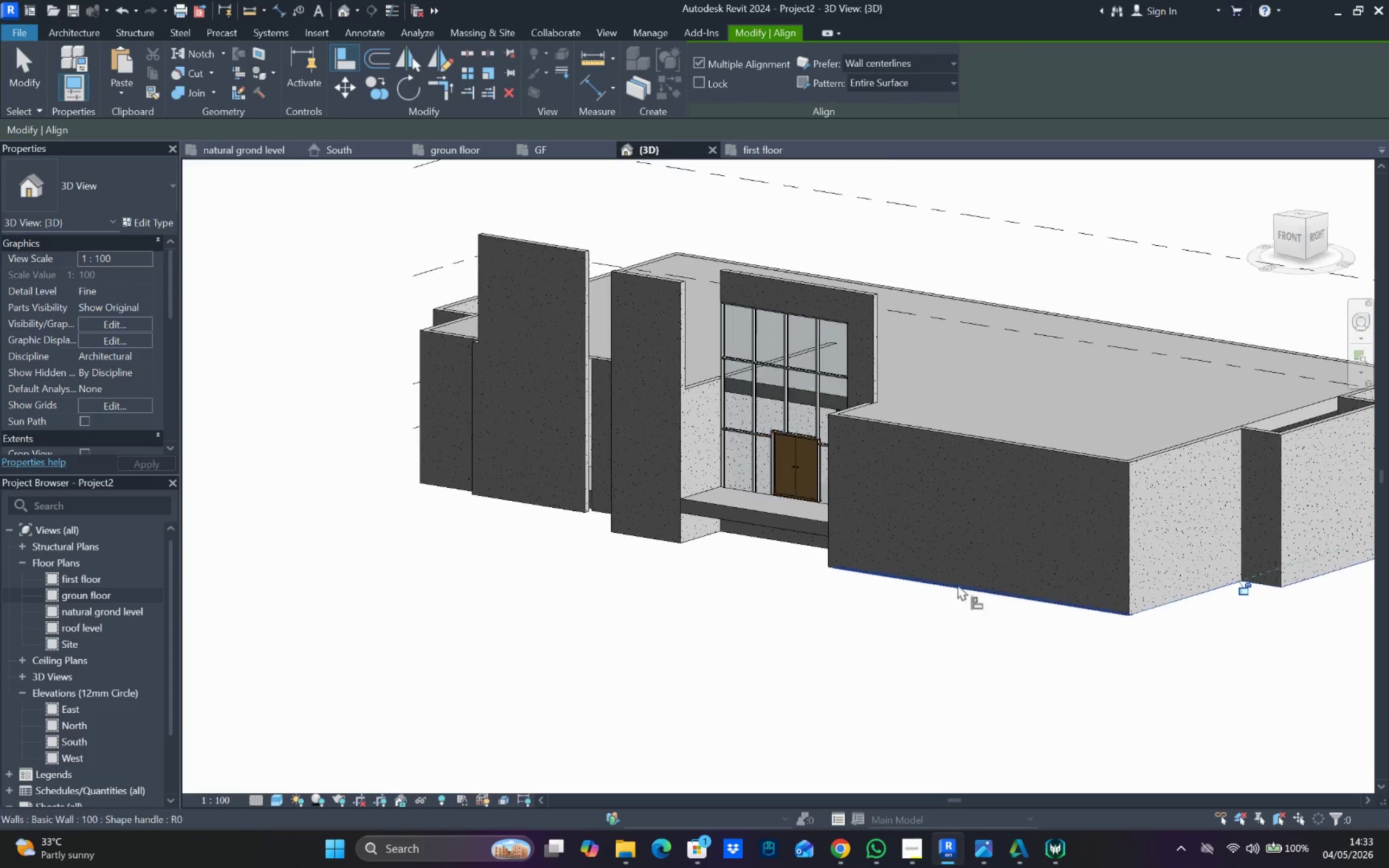 
scroll: coordinate [1154, 381], scroll_direction: down, amount: 5.0
 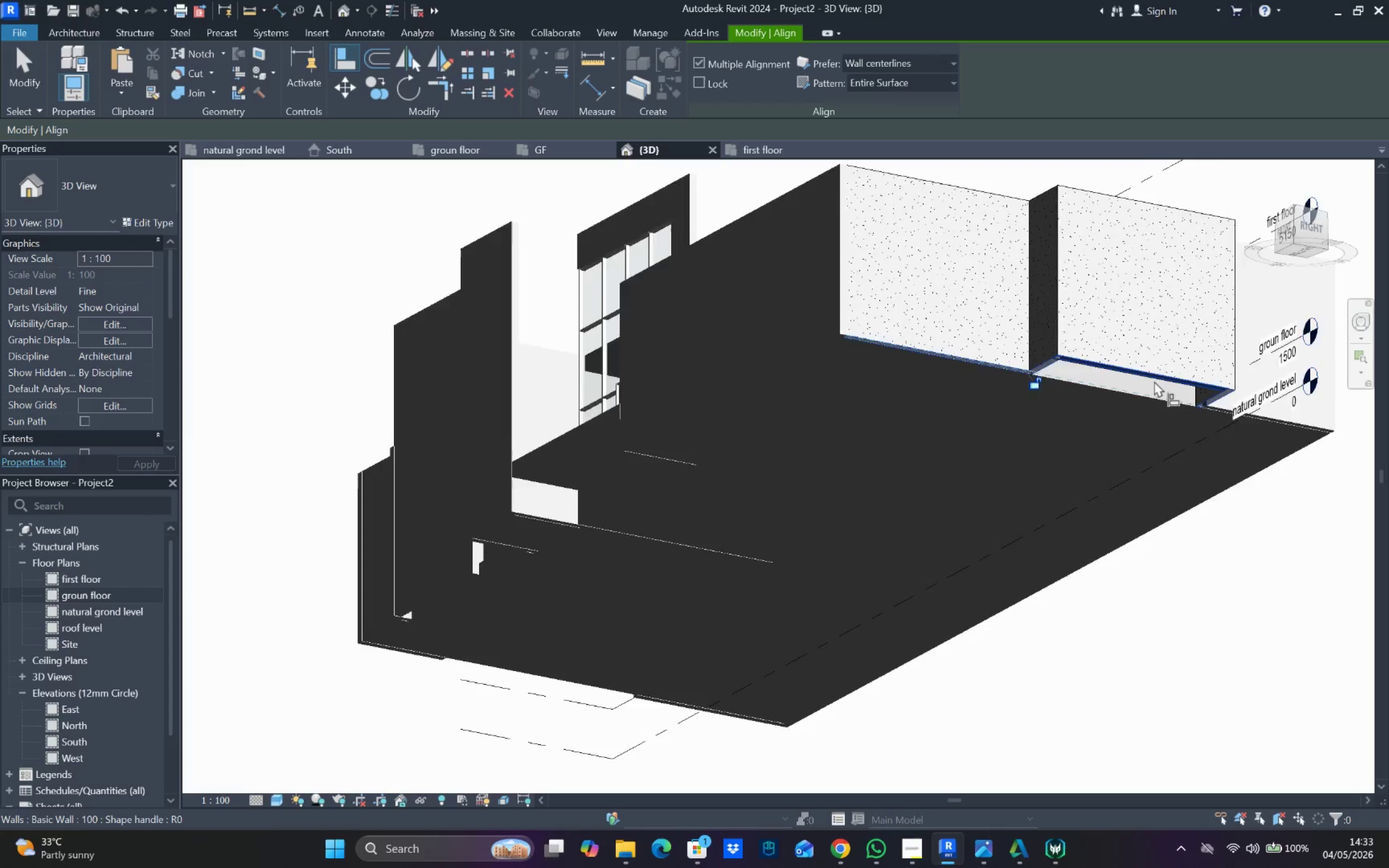 
hold_key(key=ShiftLeft, duration=0.95)
 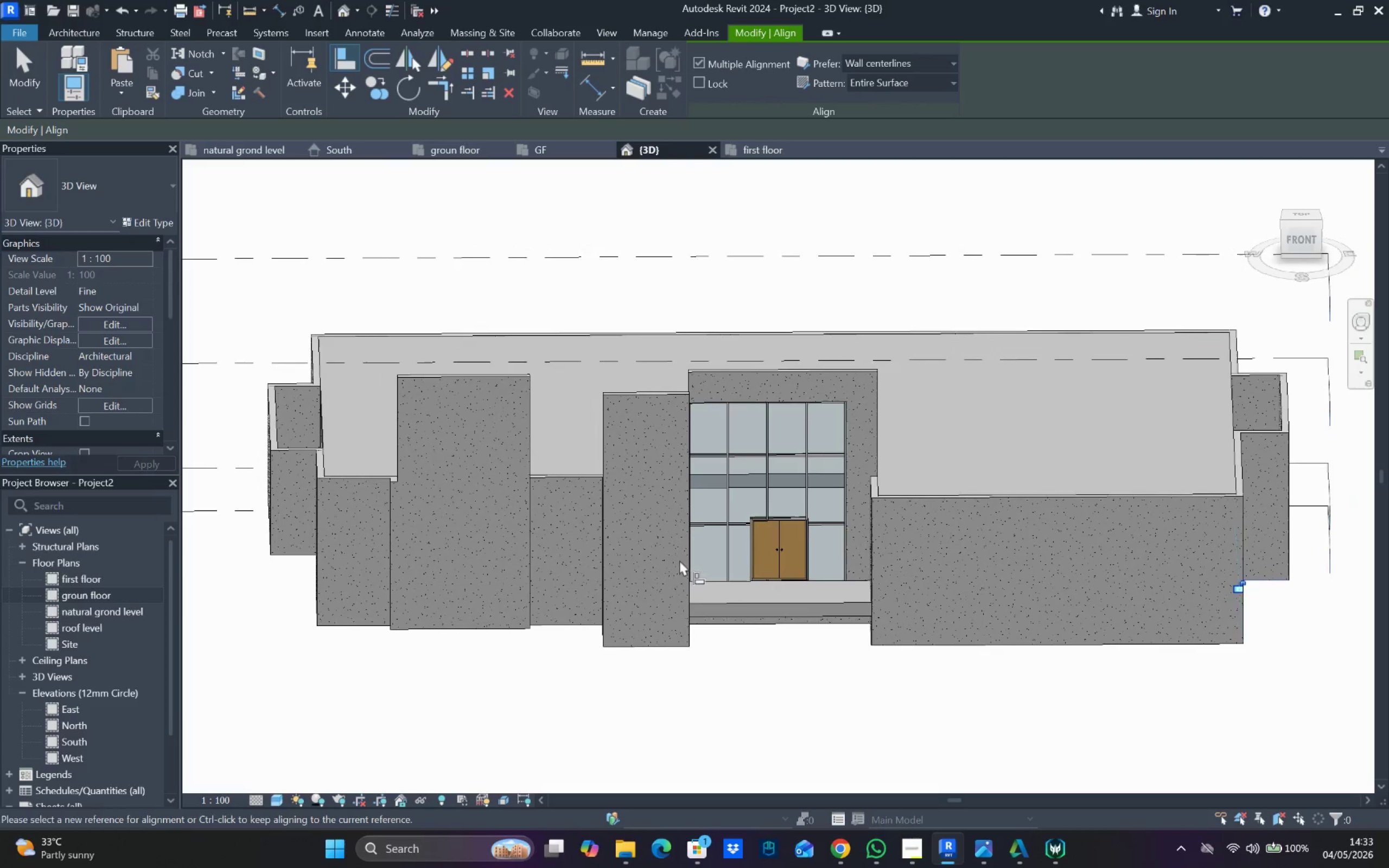 
hold_key(key=ShiftLeft, duration=0.81)
scroll: coordinate [428, 587], scroll_direction: up, amount: 3.0
 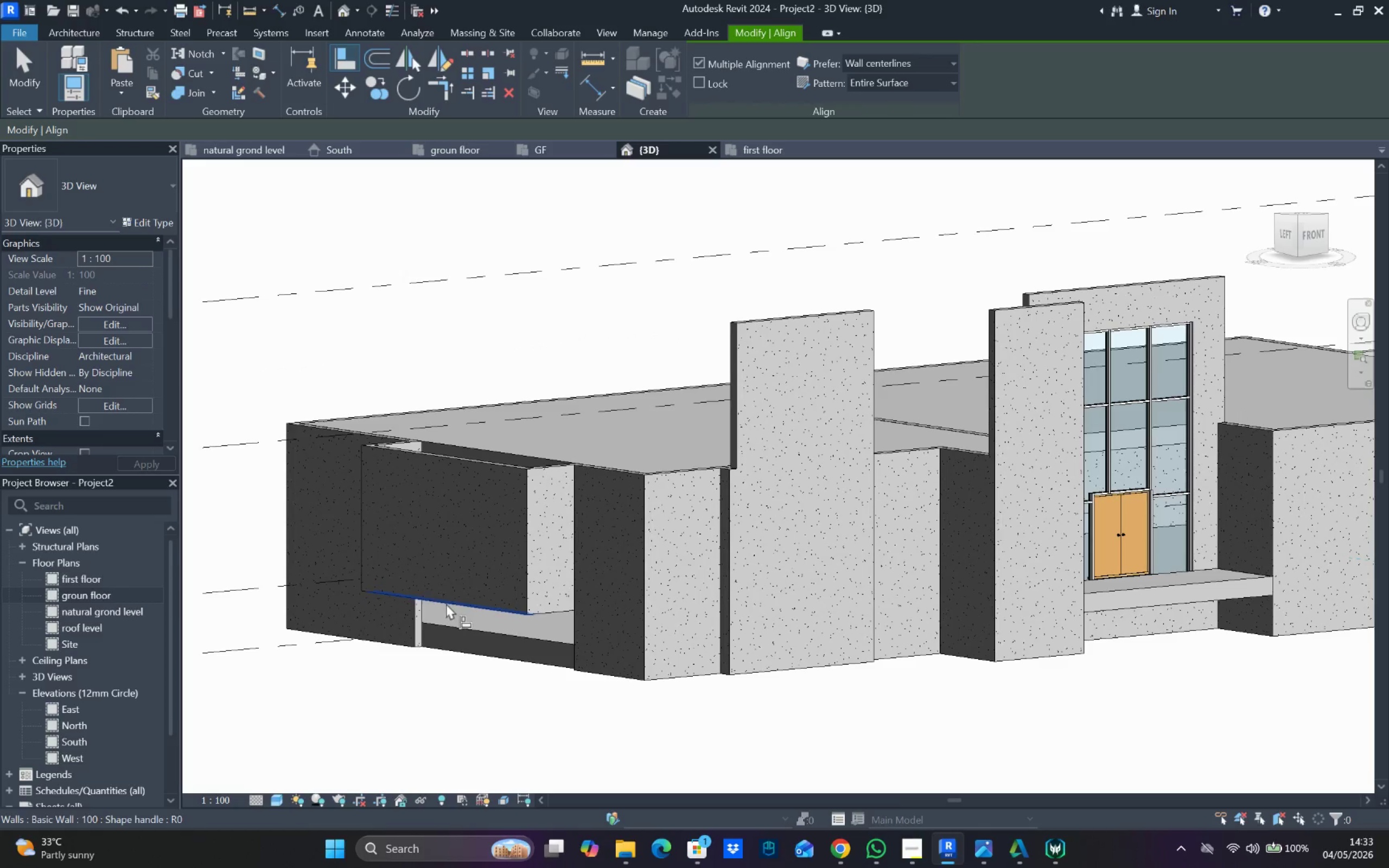 
left_click_drag(start_coordinate=[446, 603], to_coordinate=[456, 604])
 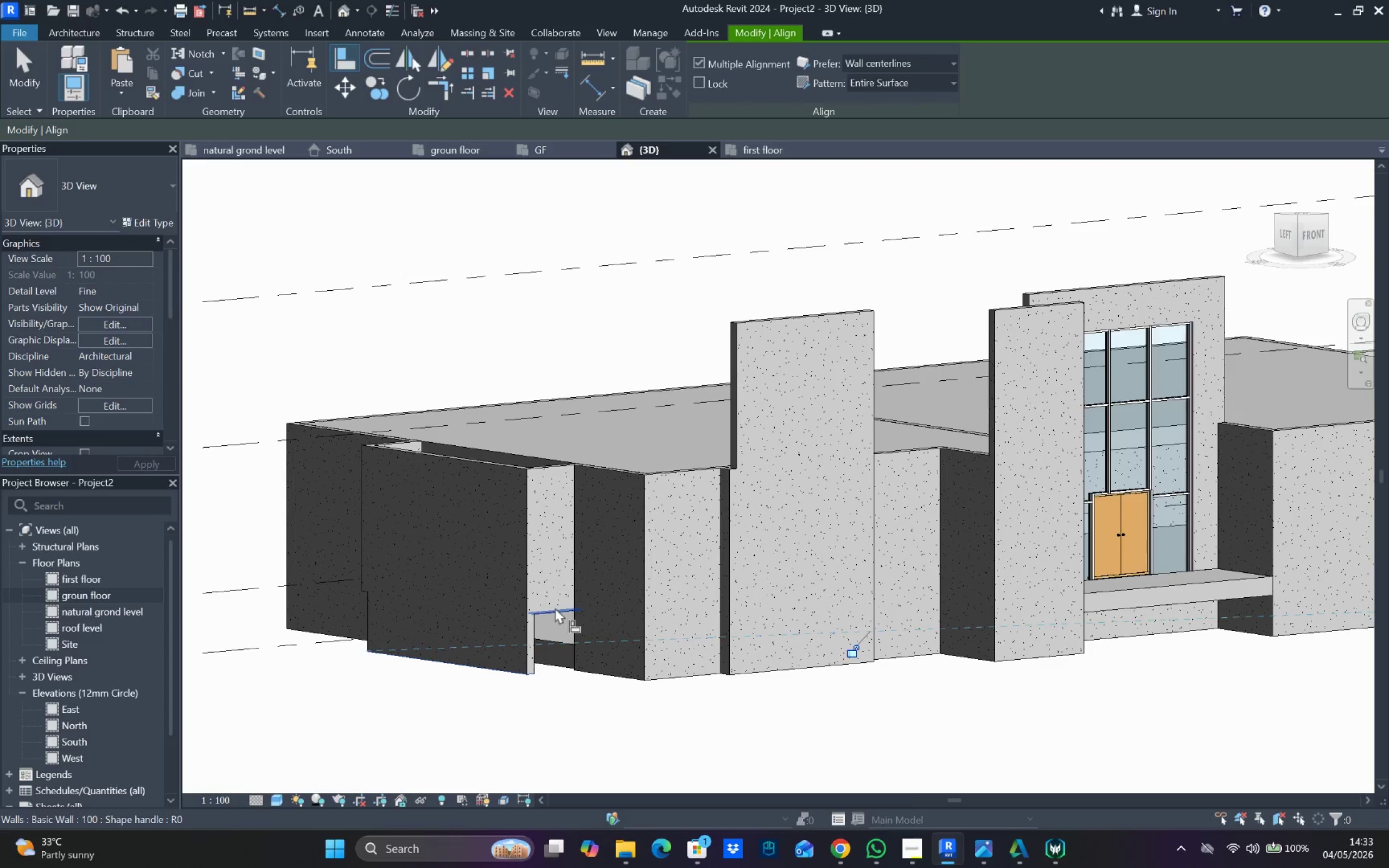 
left_click_drag(start_coordinate=[555, 608], to_coordinate=[551, 610])
 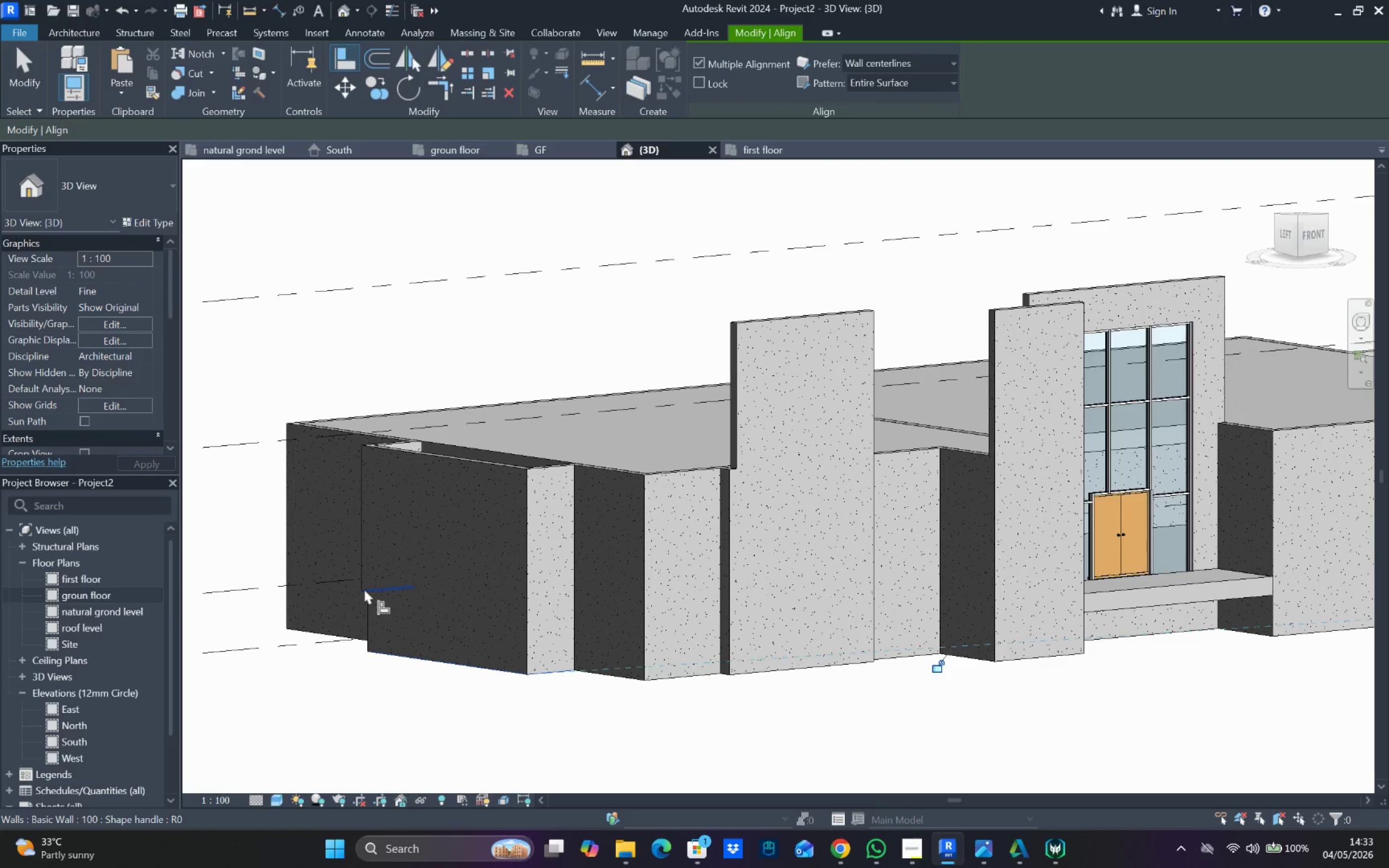 
left_click_drag(start_coordinate=[364, 588], to_coordinate=[376, 592])
 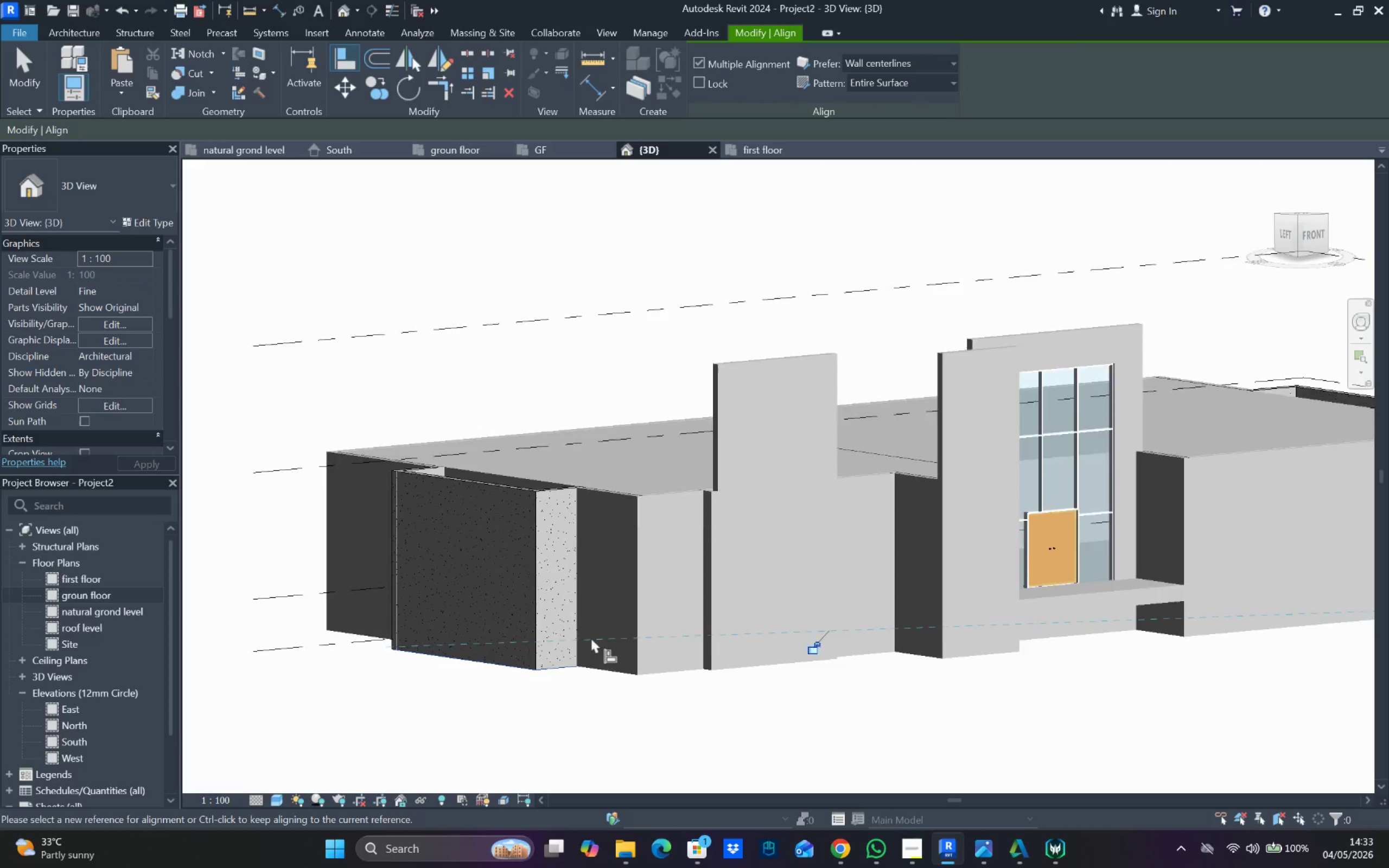 
hold_key(key=ShiftLeft, duration=0.98)
 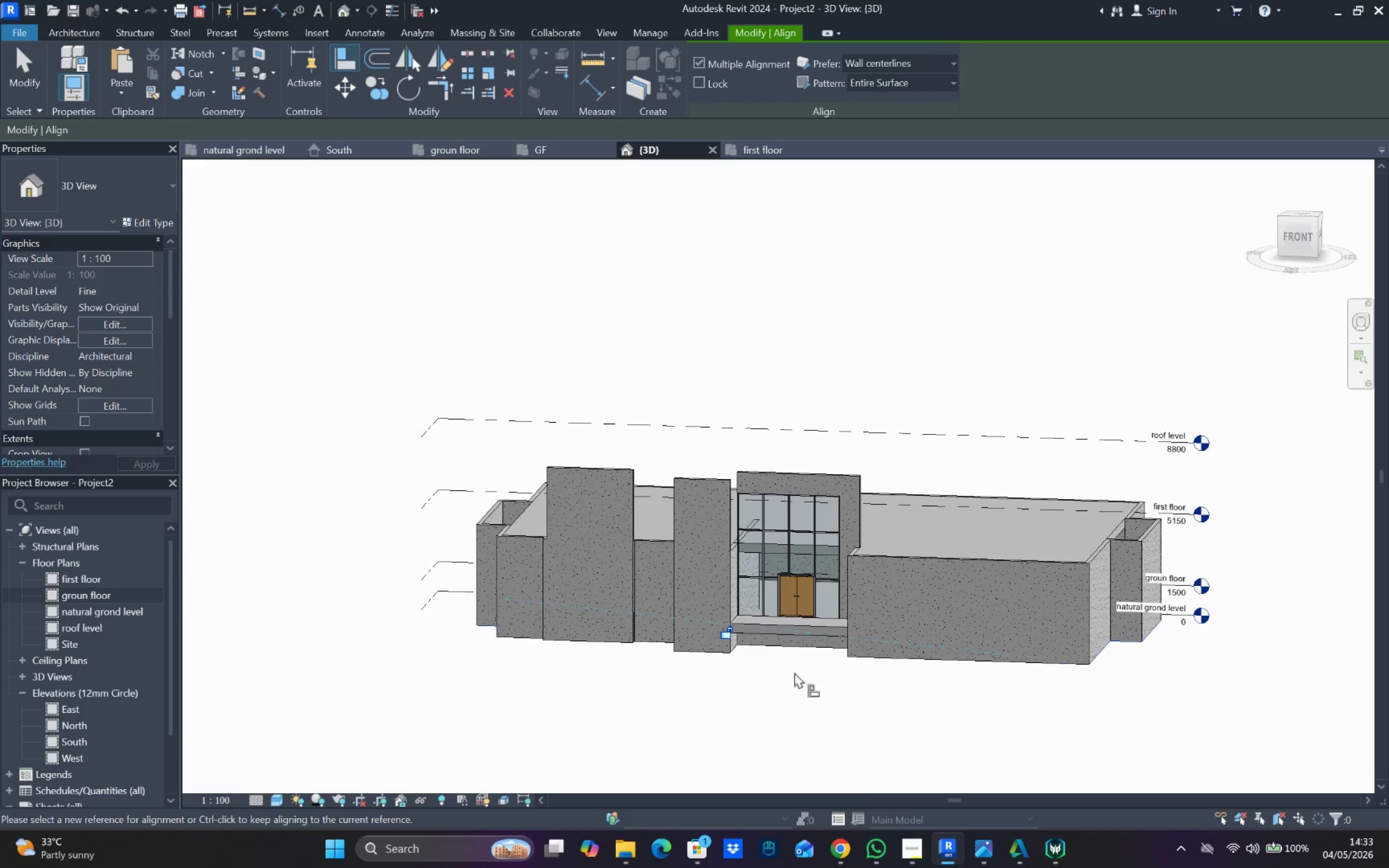 
scroll: coordinate [591, 637], scroll_direction: down, amount: 5.0
 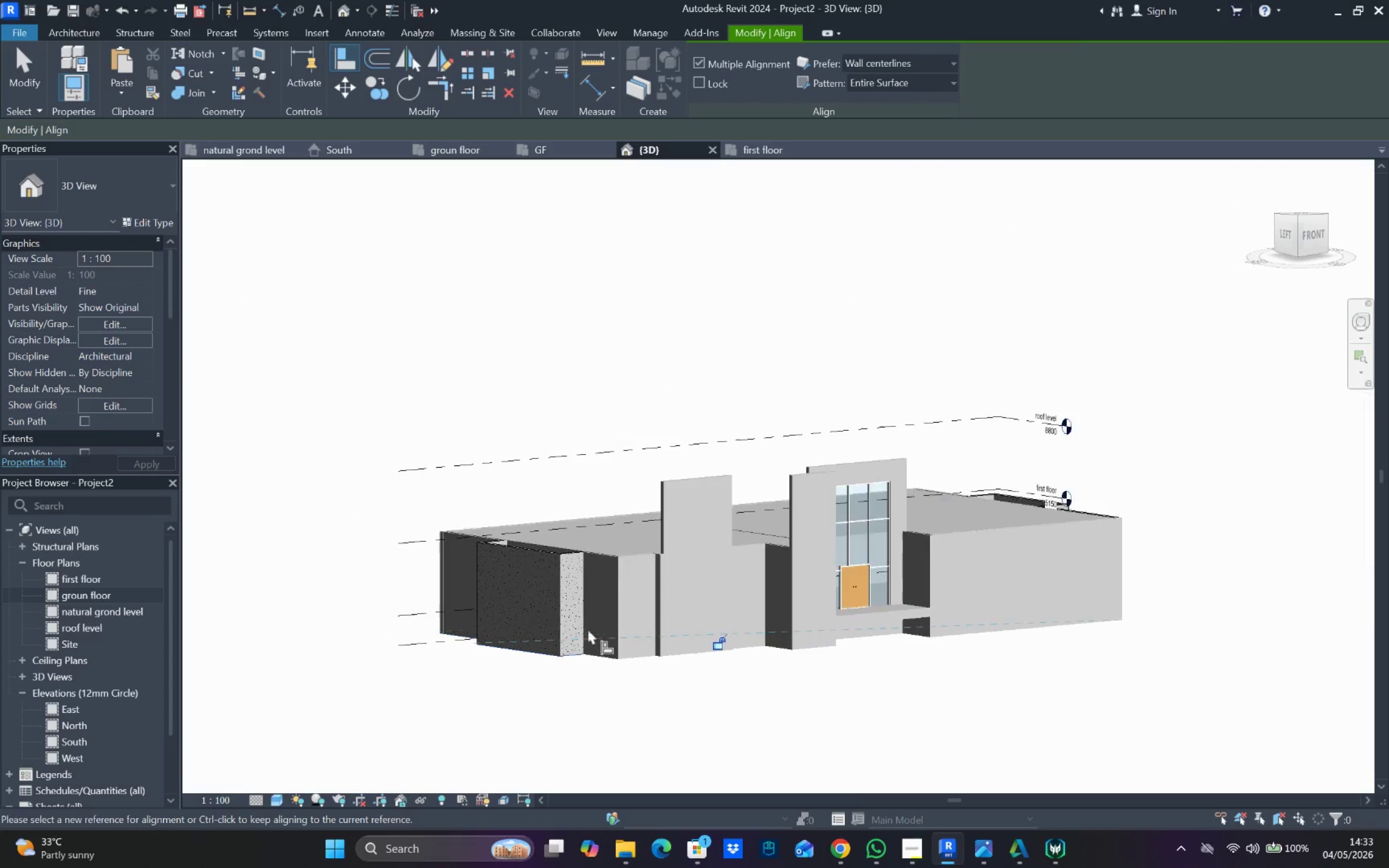 
hold_key(key=ShiftLeft, duration=0.8)
 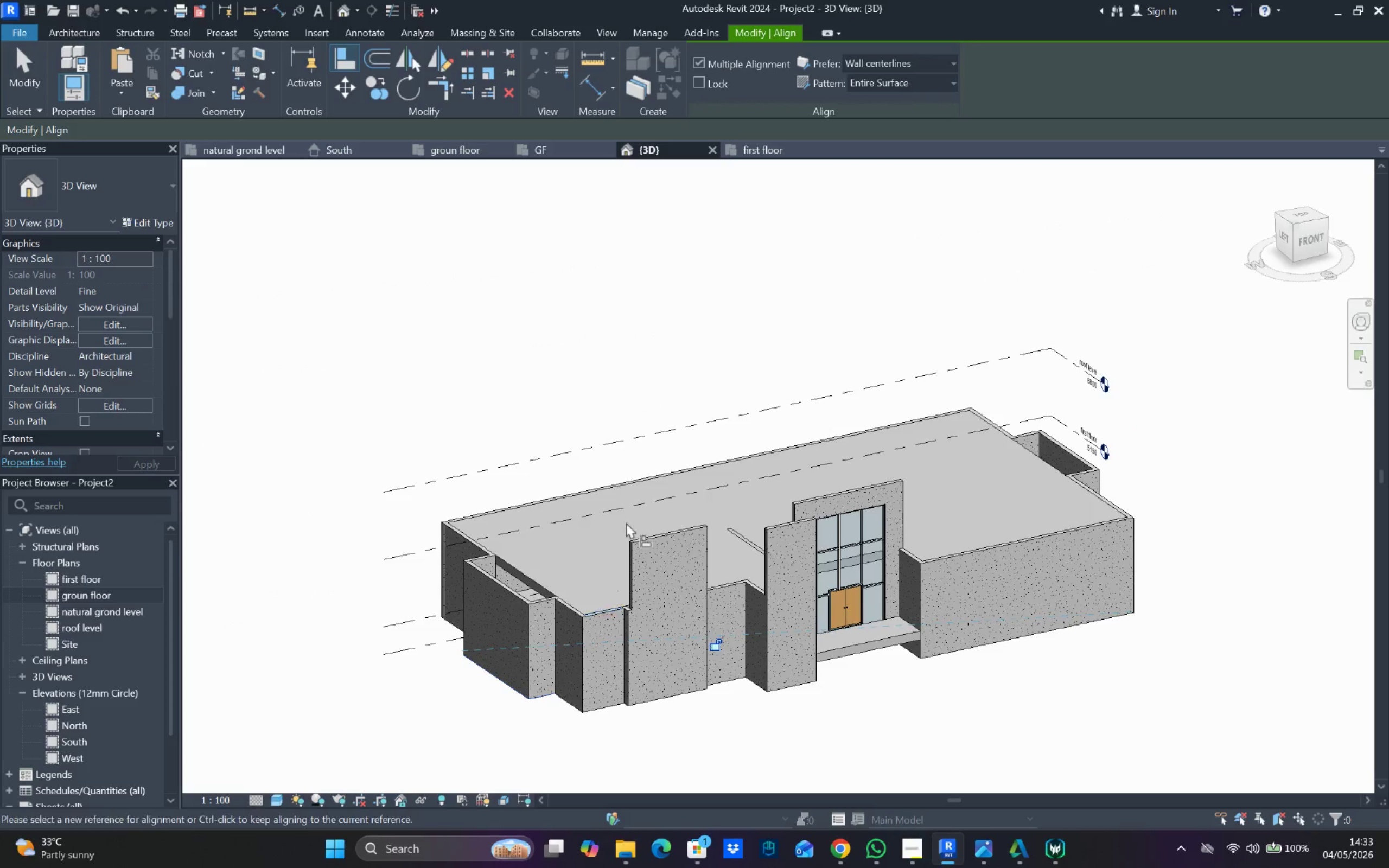 
left_click([546, 340])
 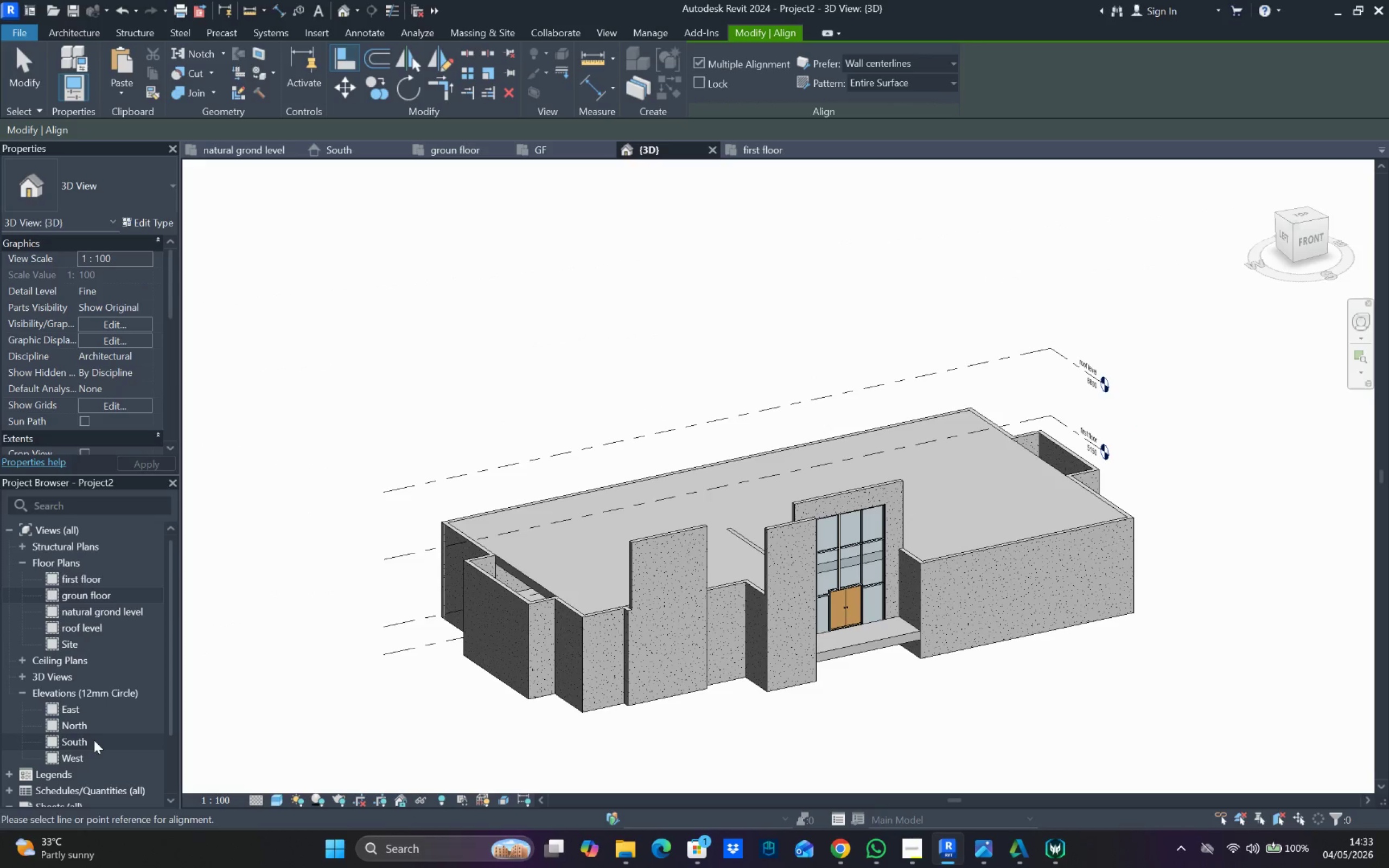 
double_click([88, 743])
 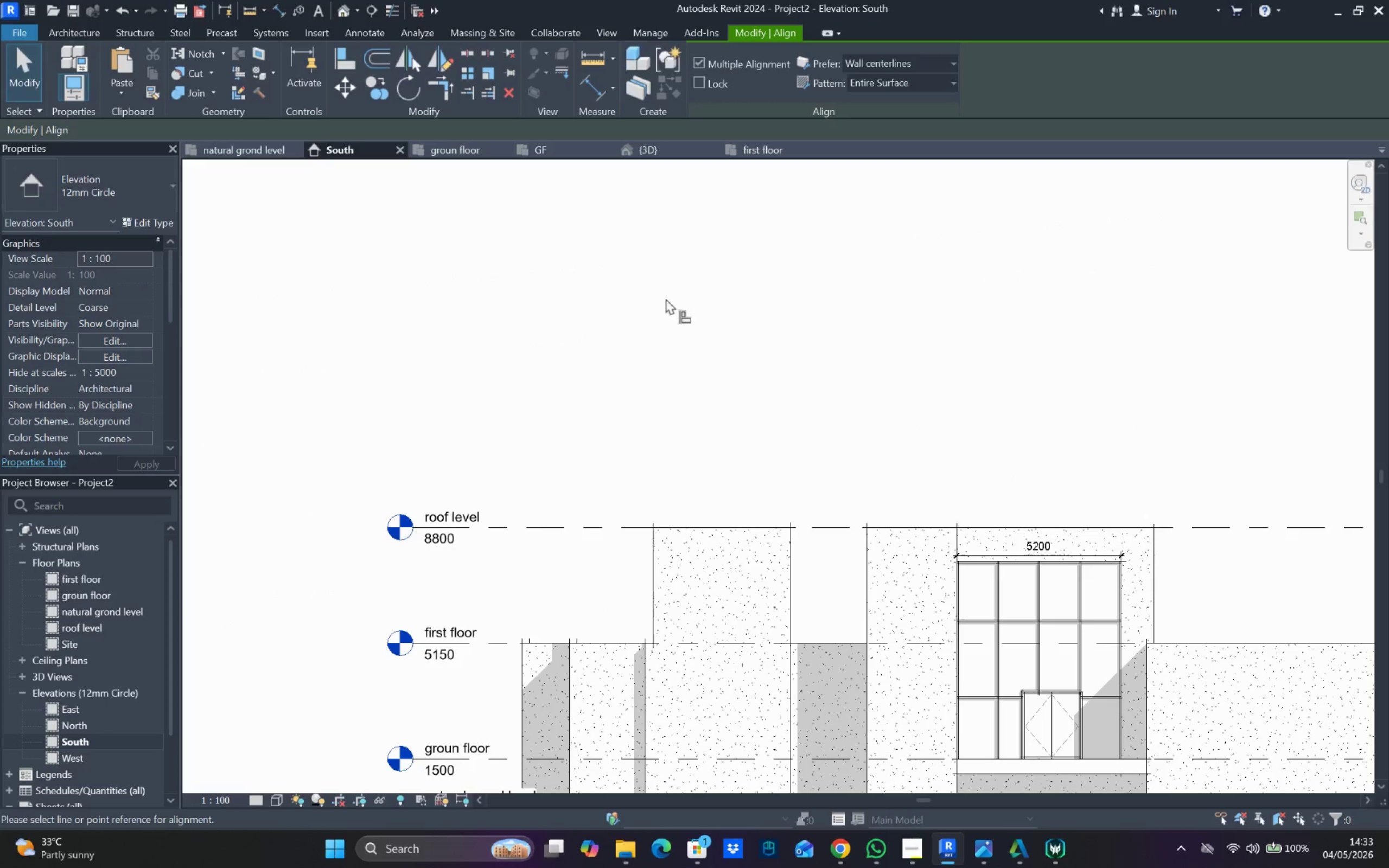 
left_click([761, 526])
 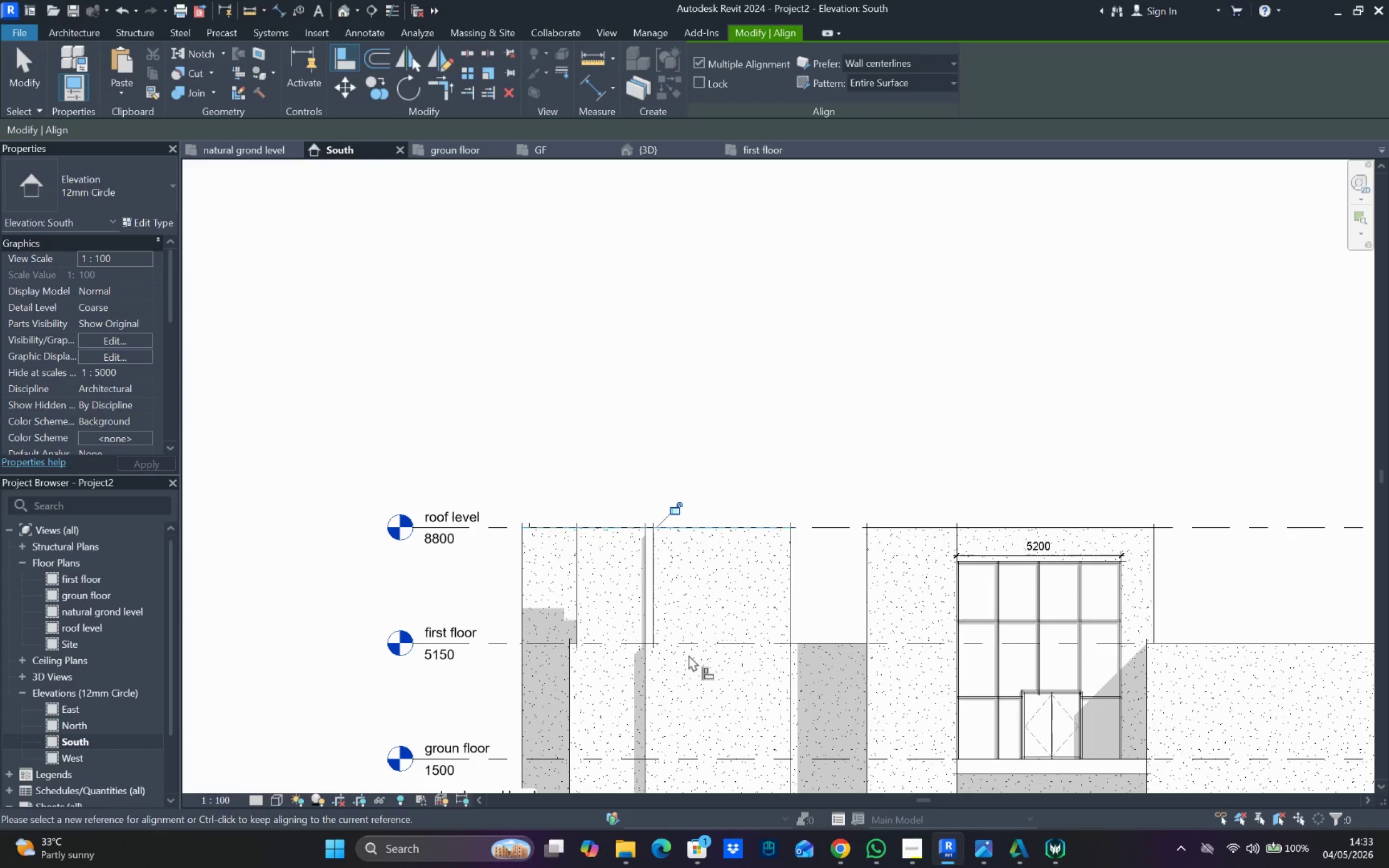 
left_click([829, 642])
 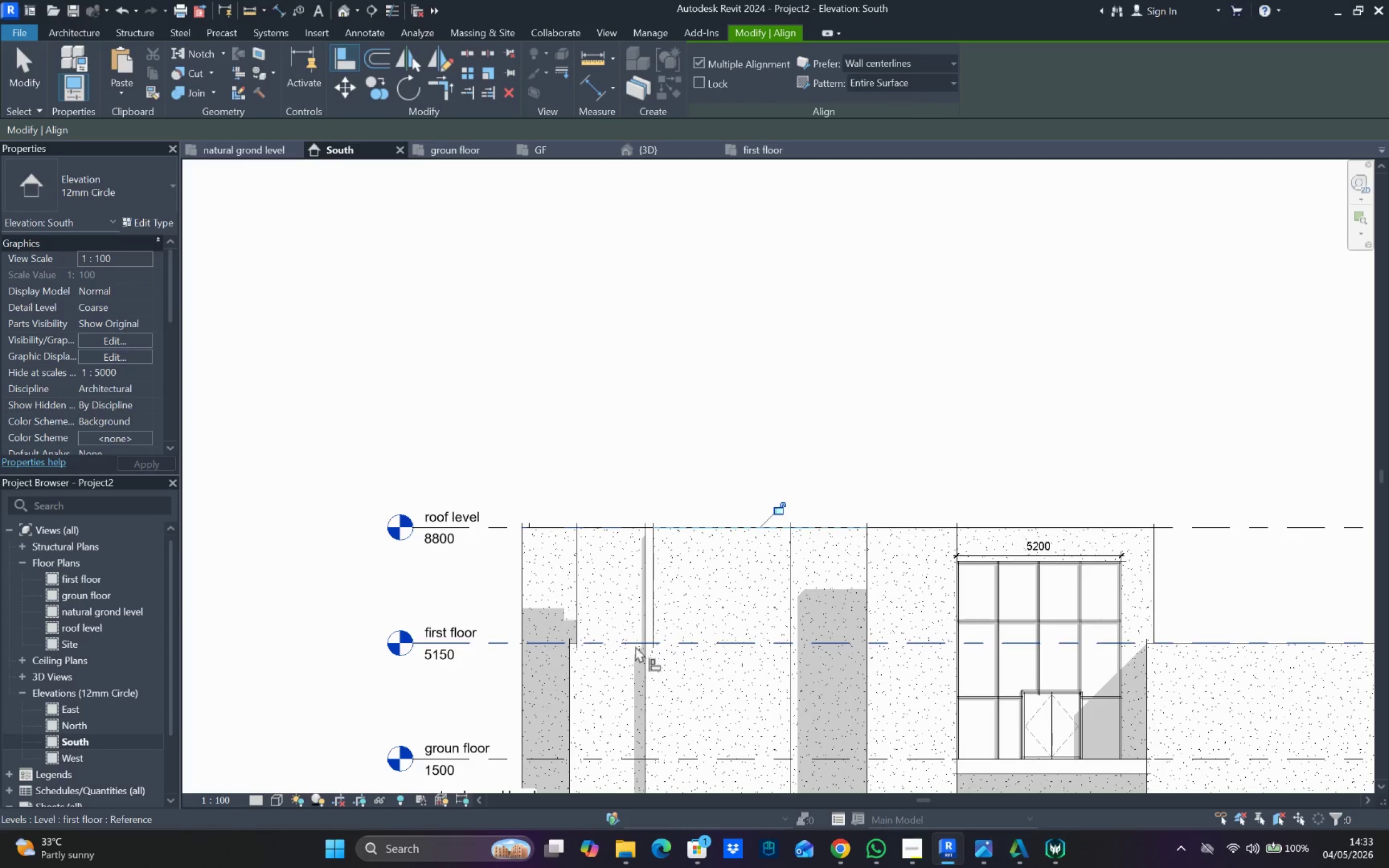 
left_click([647, 646])
 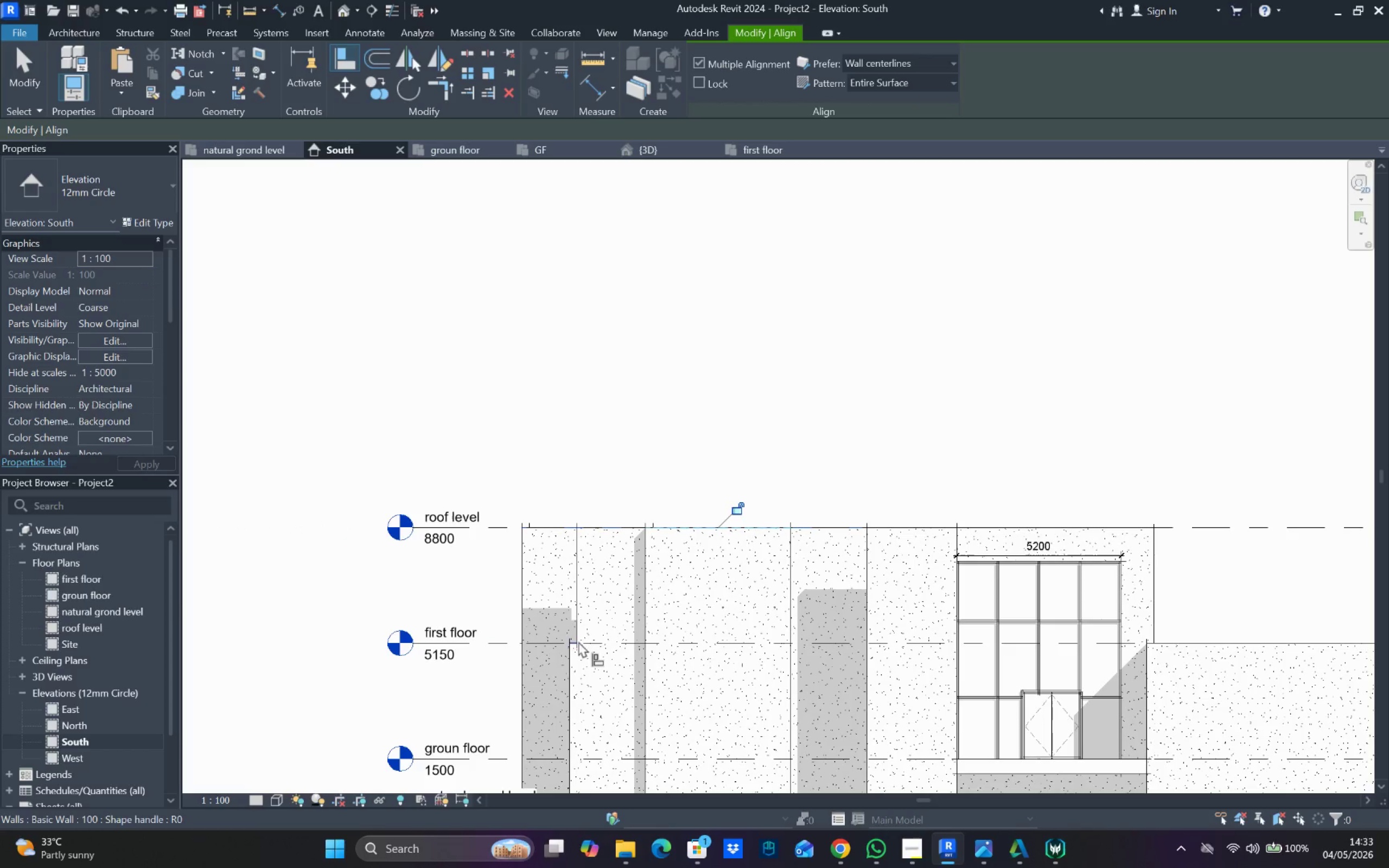 
left_click_drag(start_coordinate=[576, 641], to_coordinate=[580, 641])
 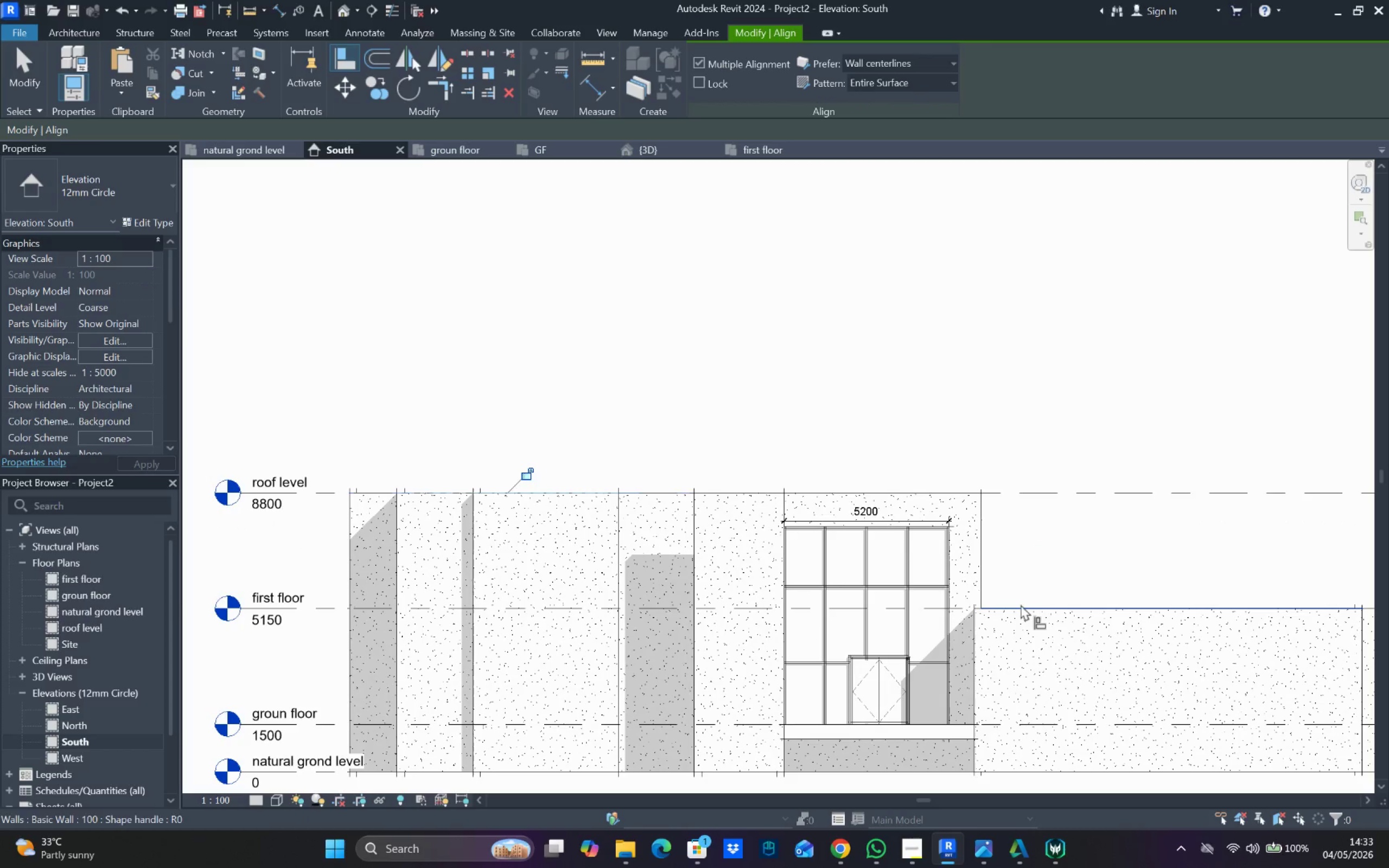 
scroll: coordinate [1113, 602], scroll_direction: down, amount: 2.0
 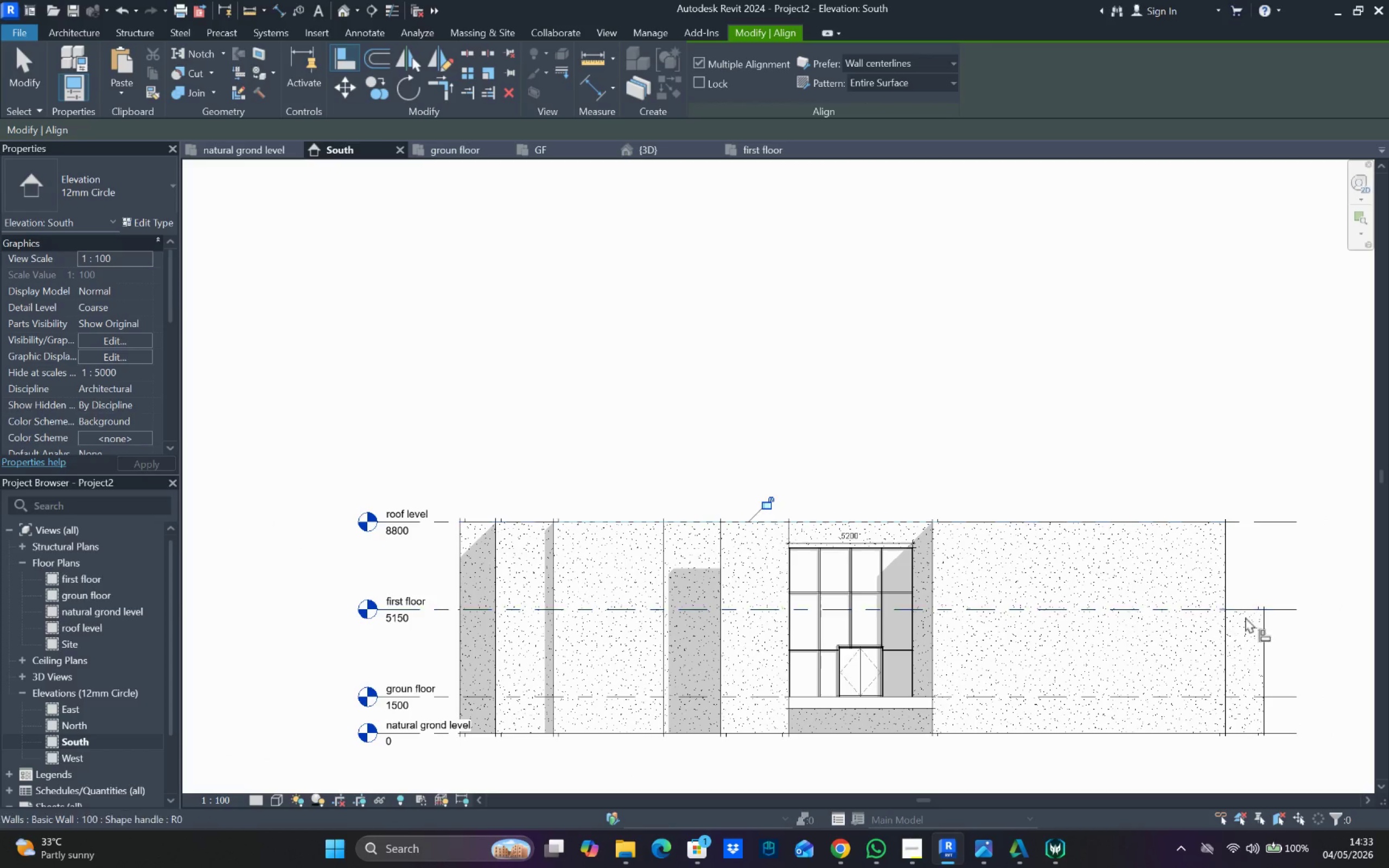 
left_click([1252, 612])
 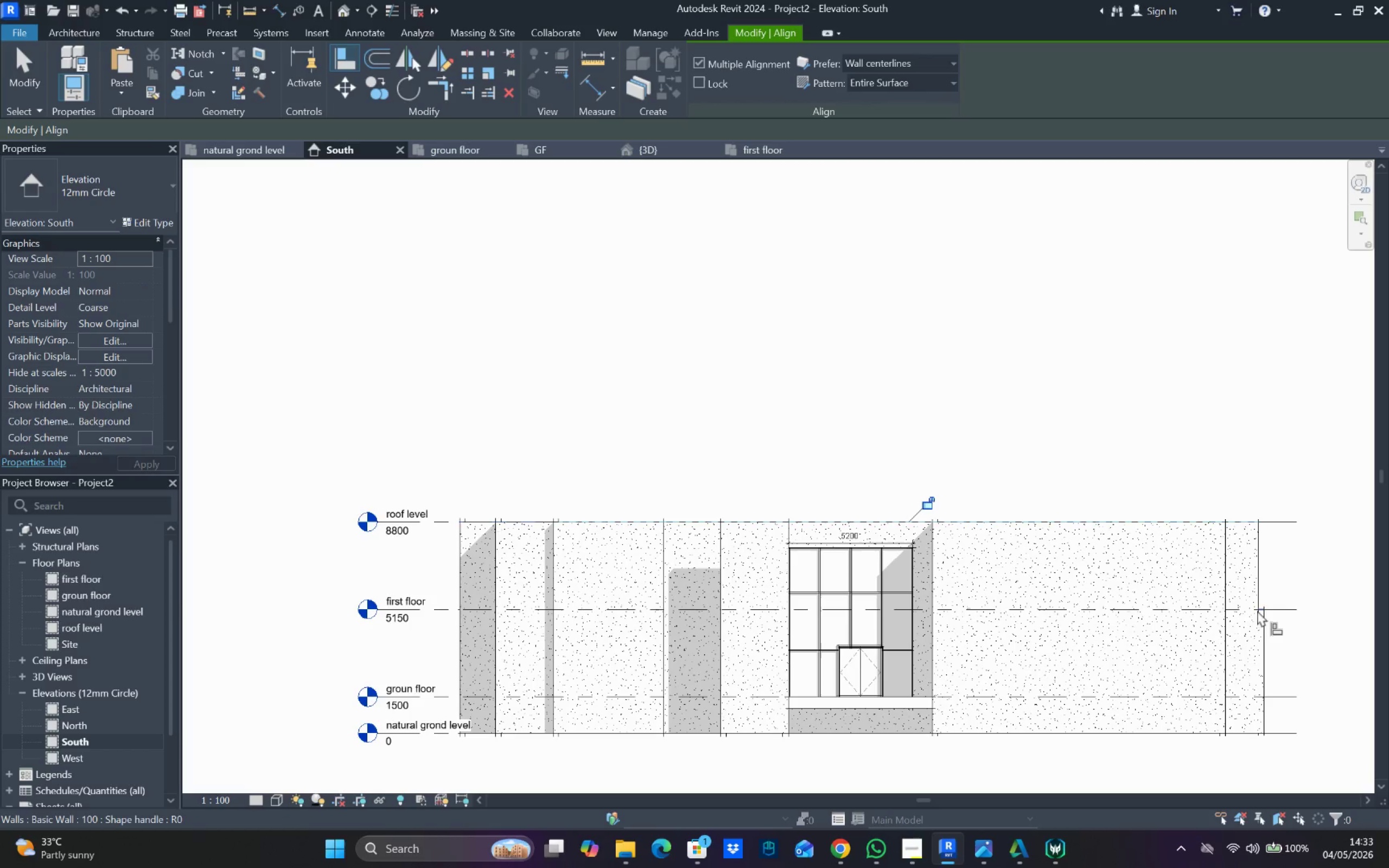 
left_click([1263, 610])
 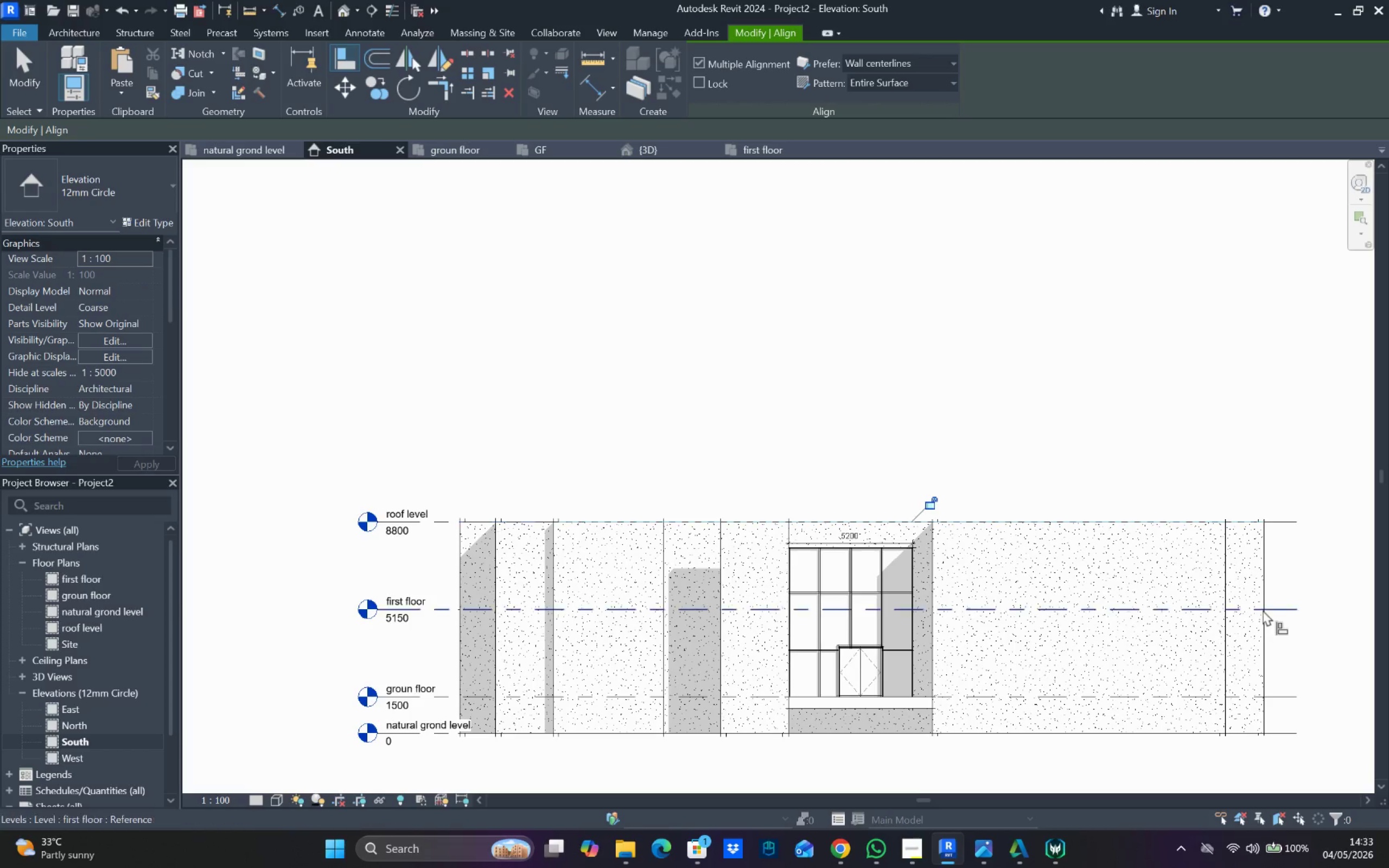 
hold_key(key=ShiftLeft, duration=0.75)
 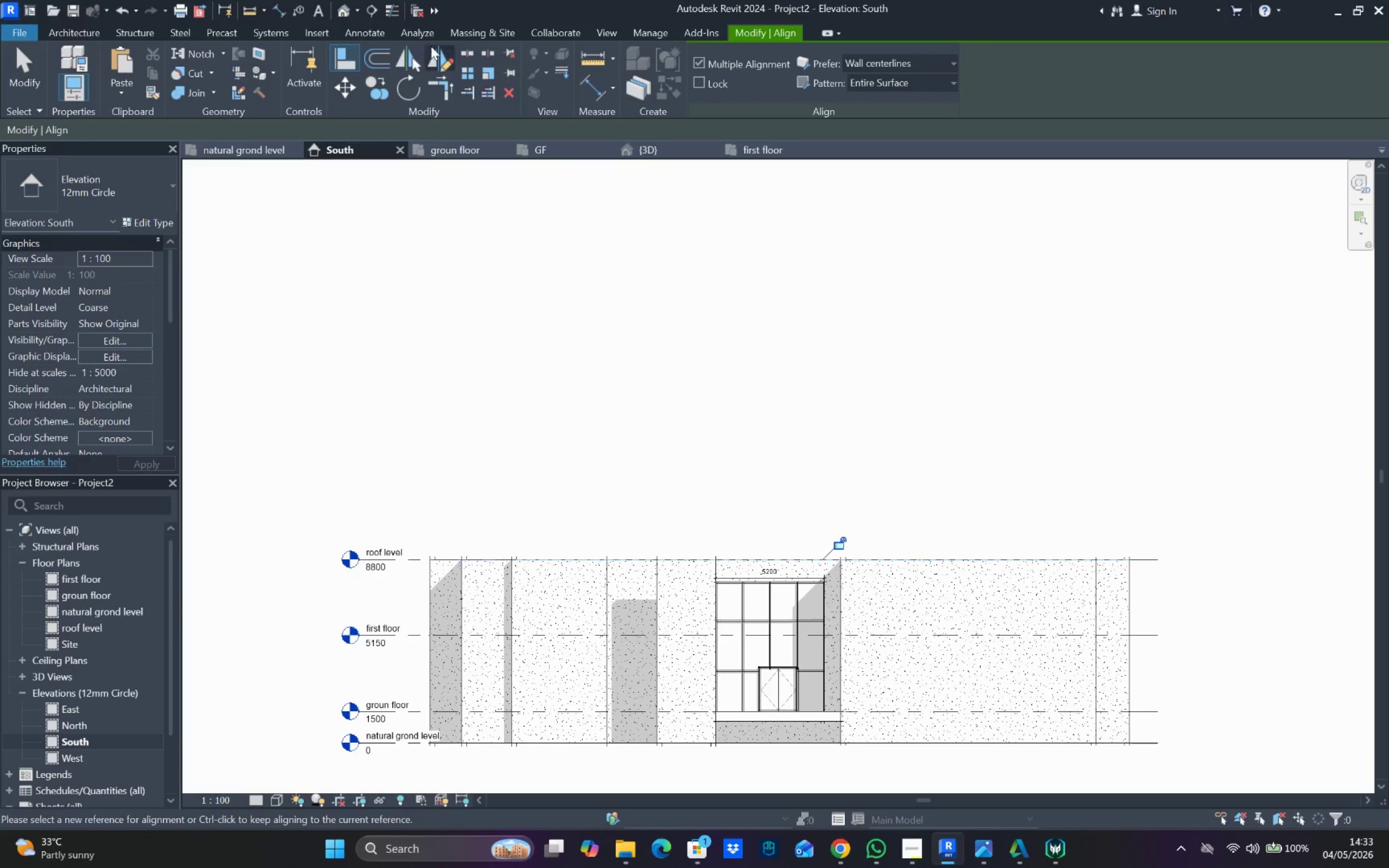 
scroll: coordinate [1264, 609], scroll_direction: down, amount: 1.0
 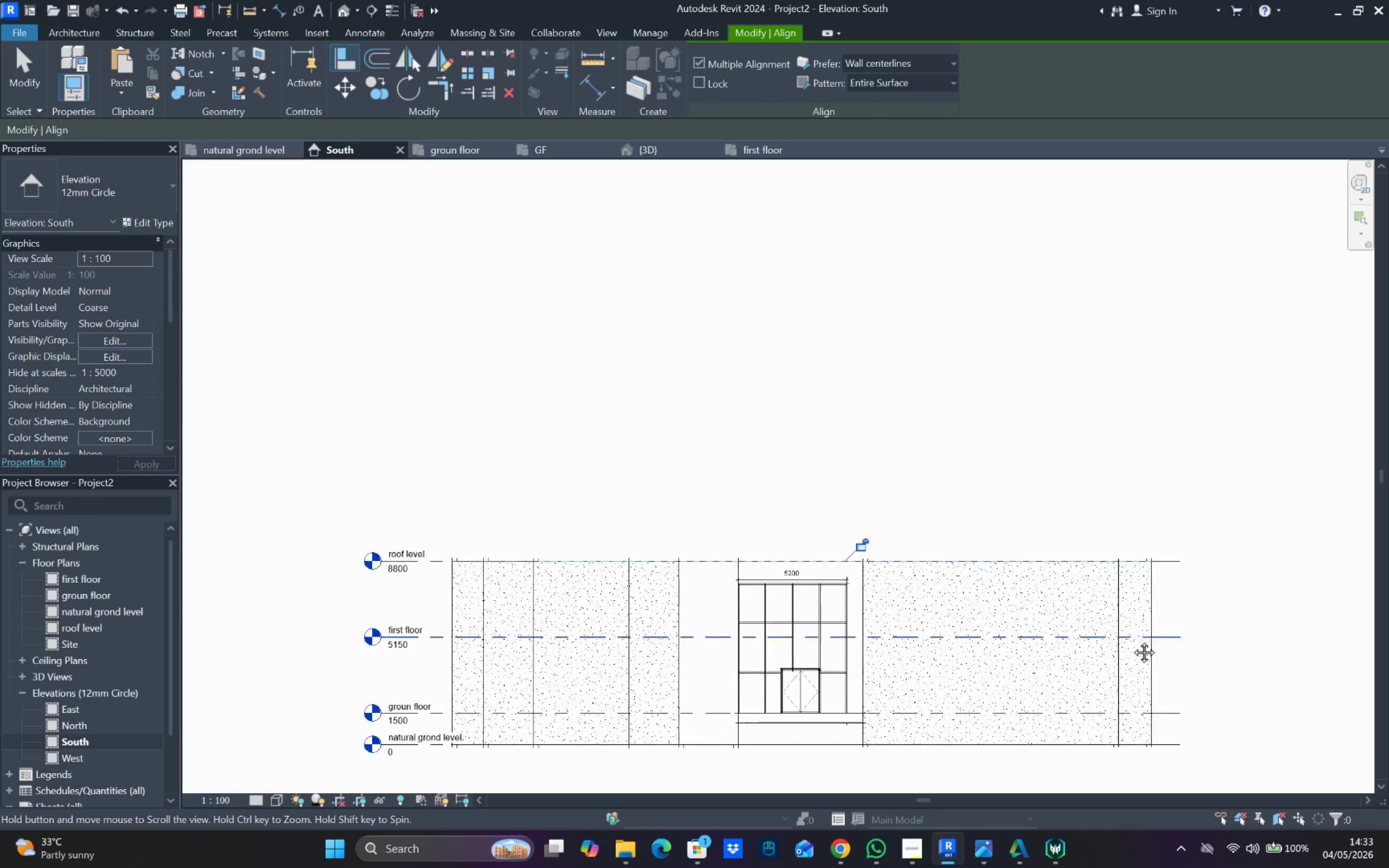 
hold_key(key=ShiftLeft, duration=1.12)
 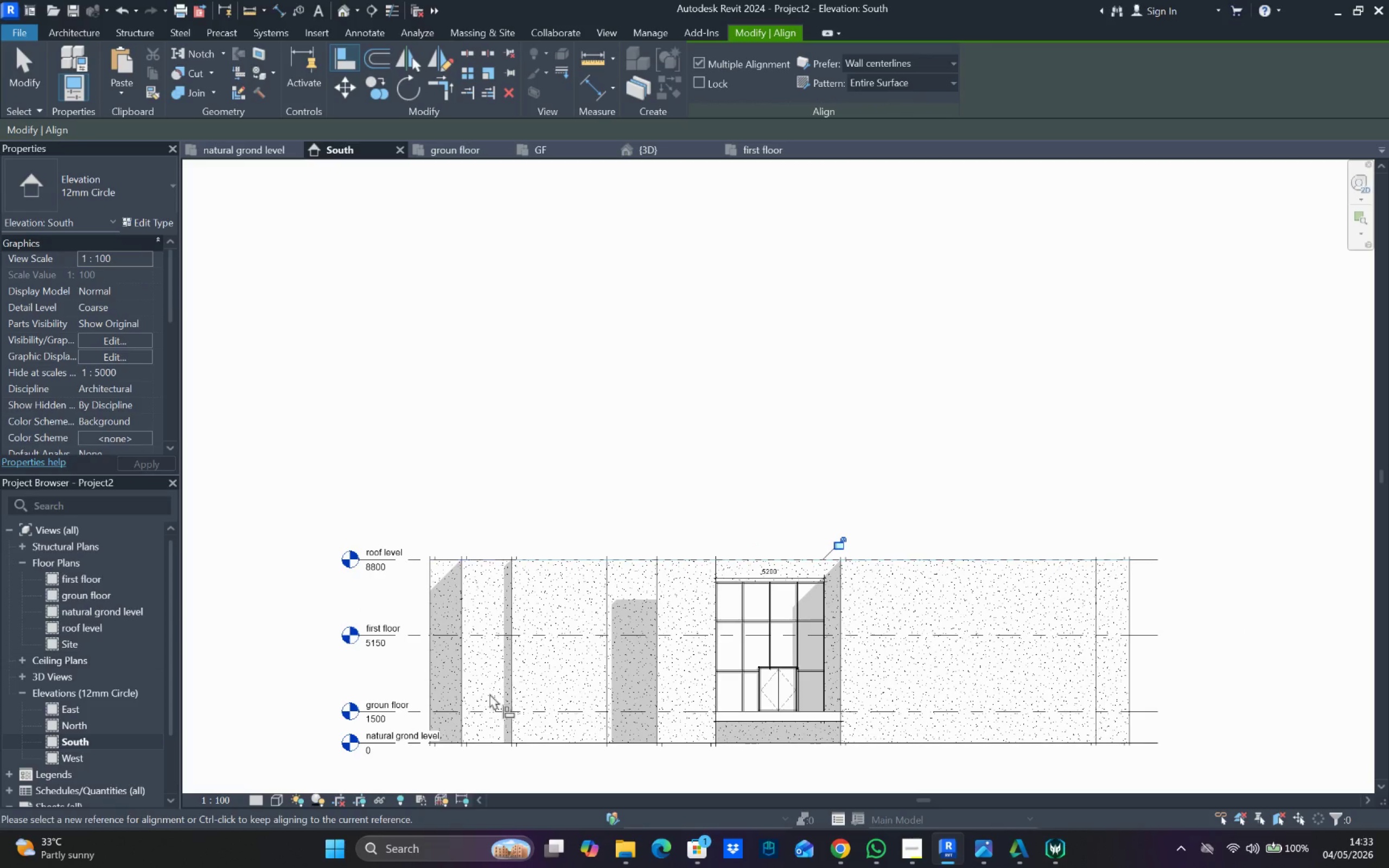 
wait(5.19)
 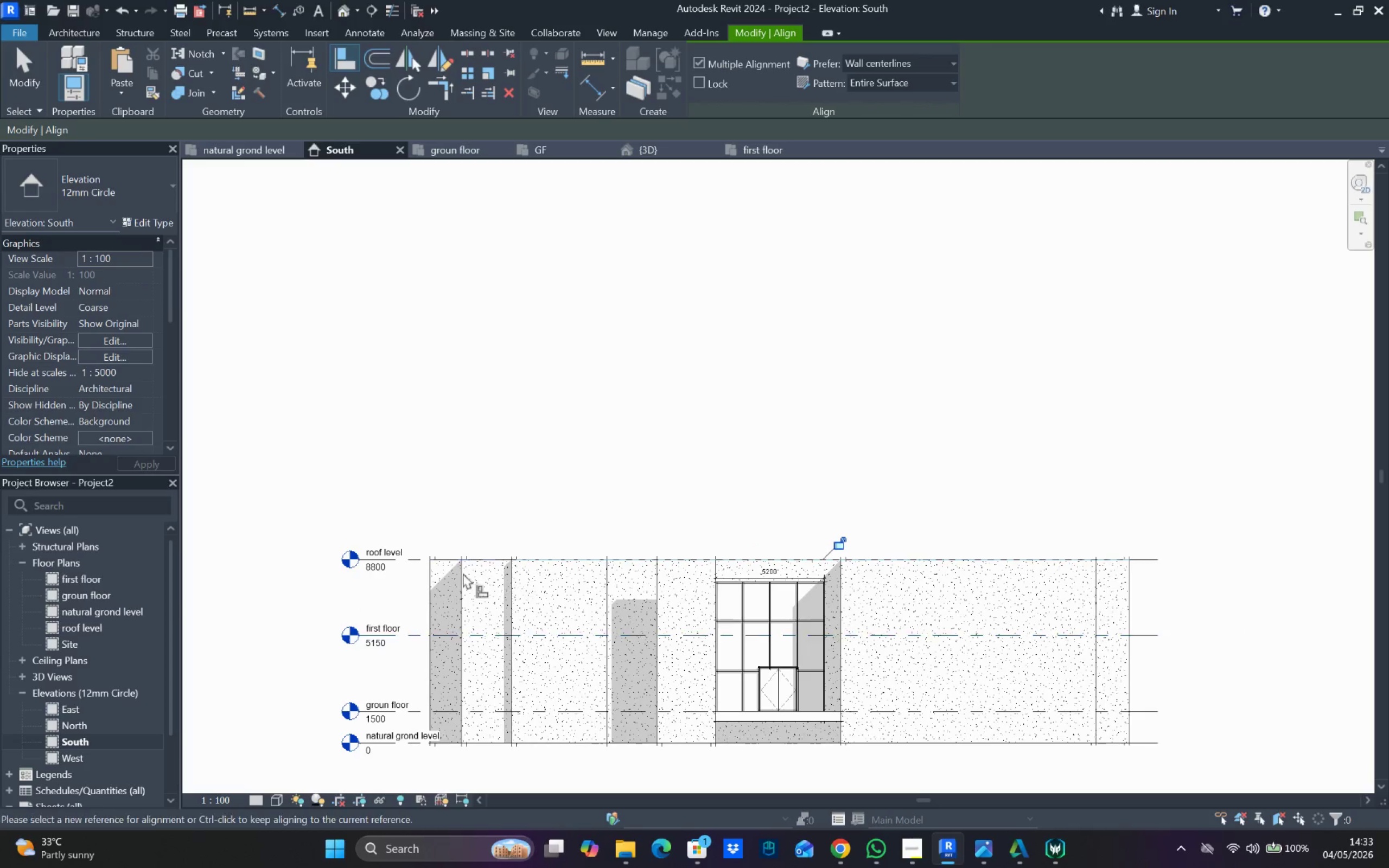 
scroll: coordinate [552, 515], scroll_direction: up, amount: 4.0
 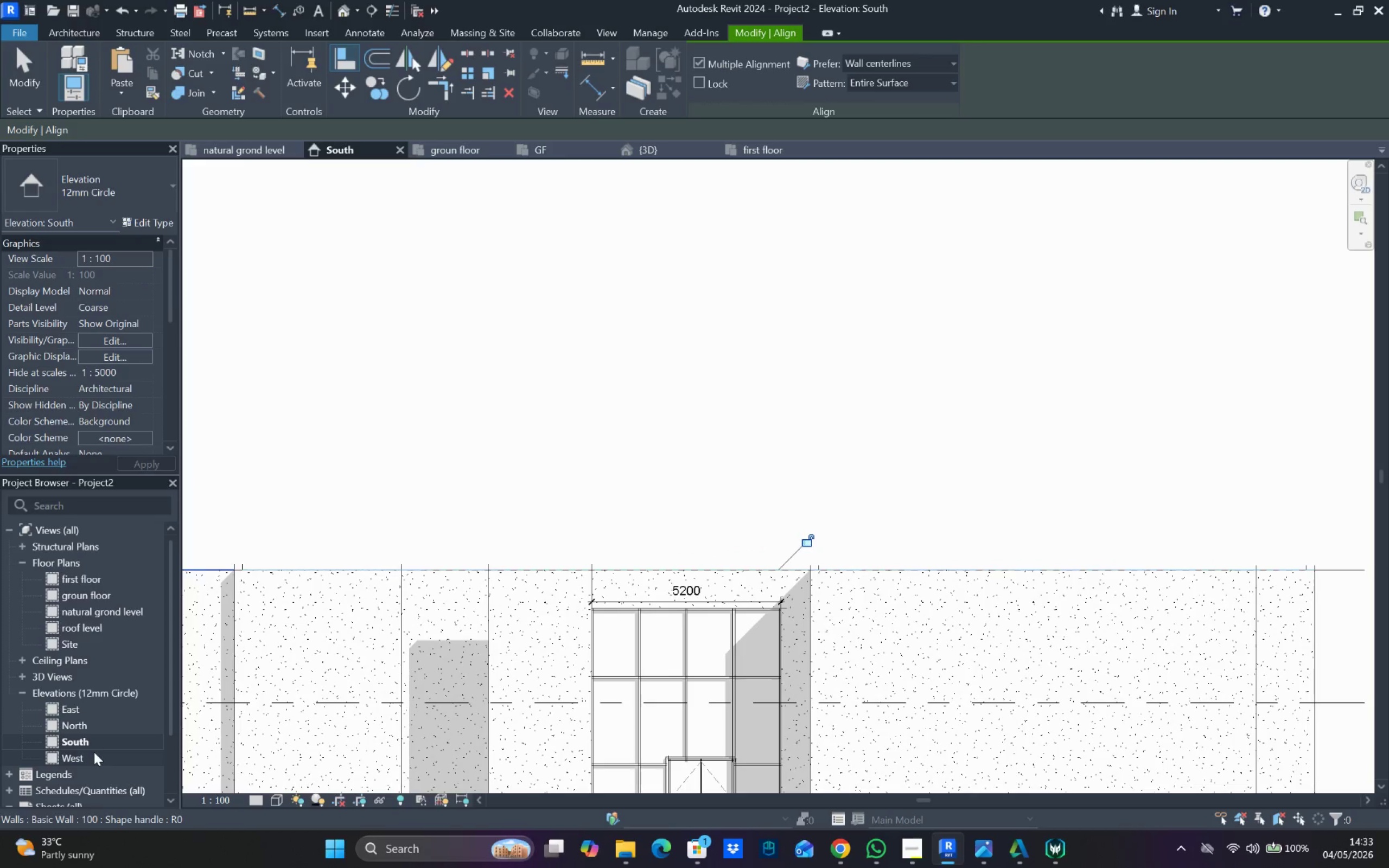 
double_click([92, 742])
 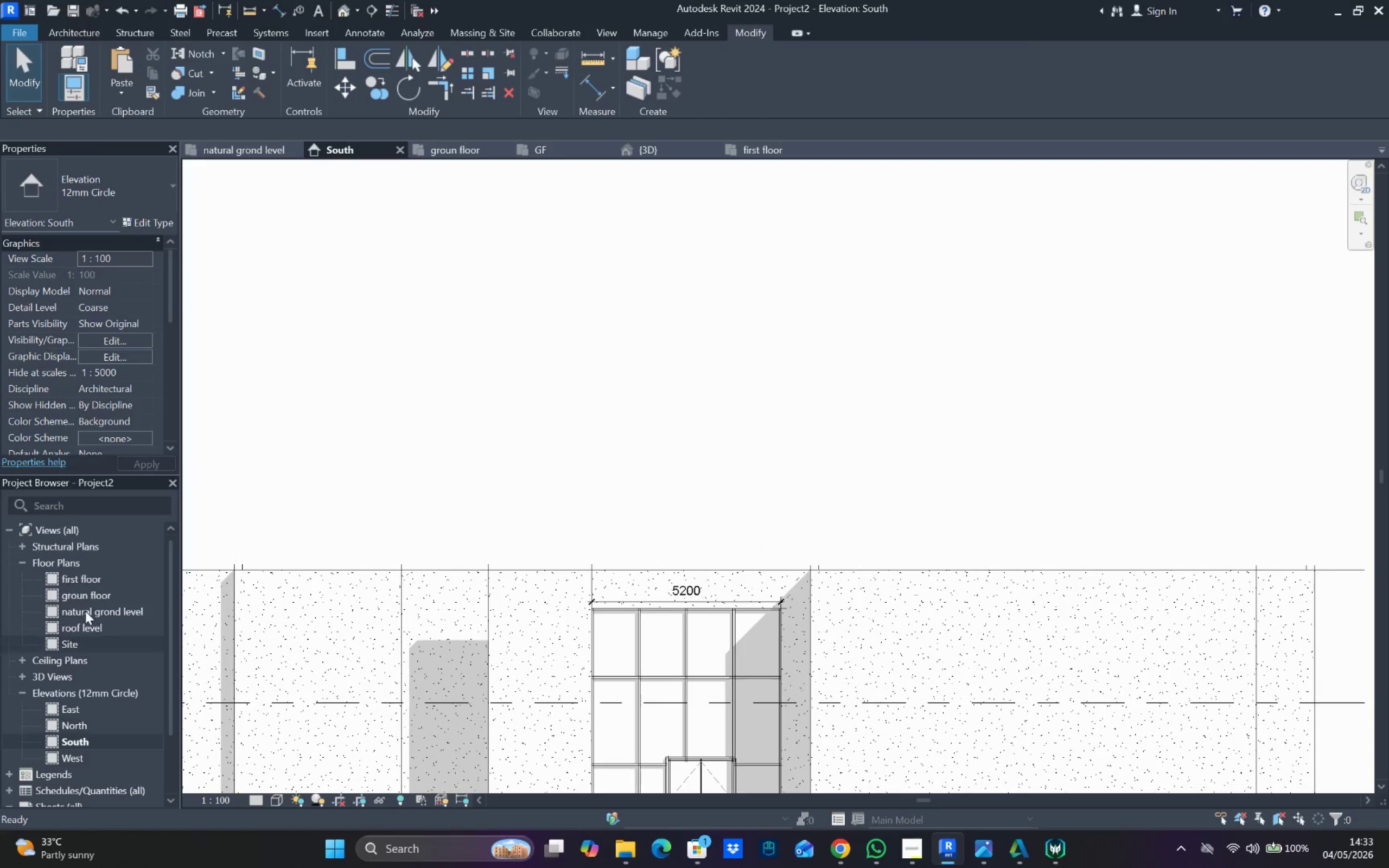 
scroll: coordinate [85, 589], scroll_direction: up, amount: 3.0
 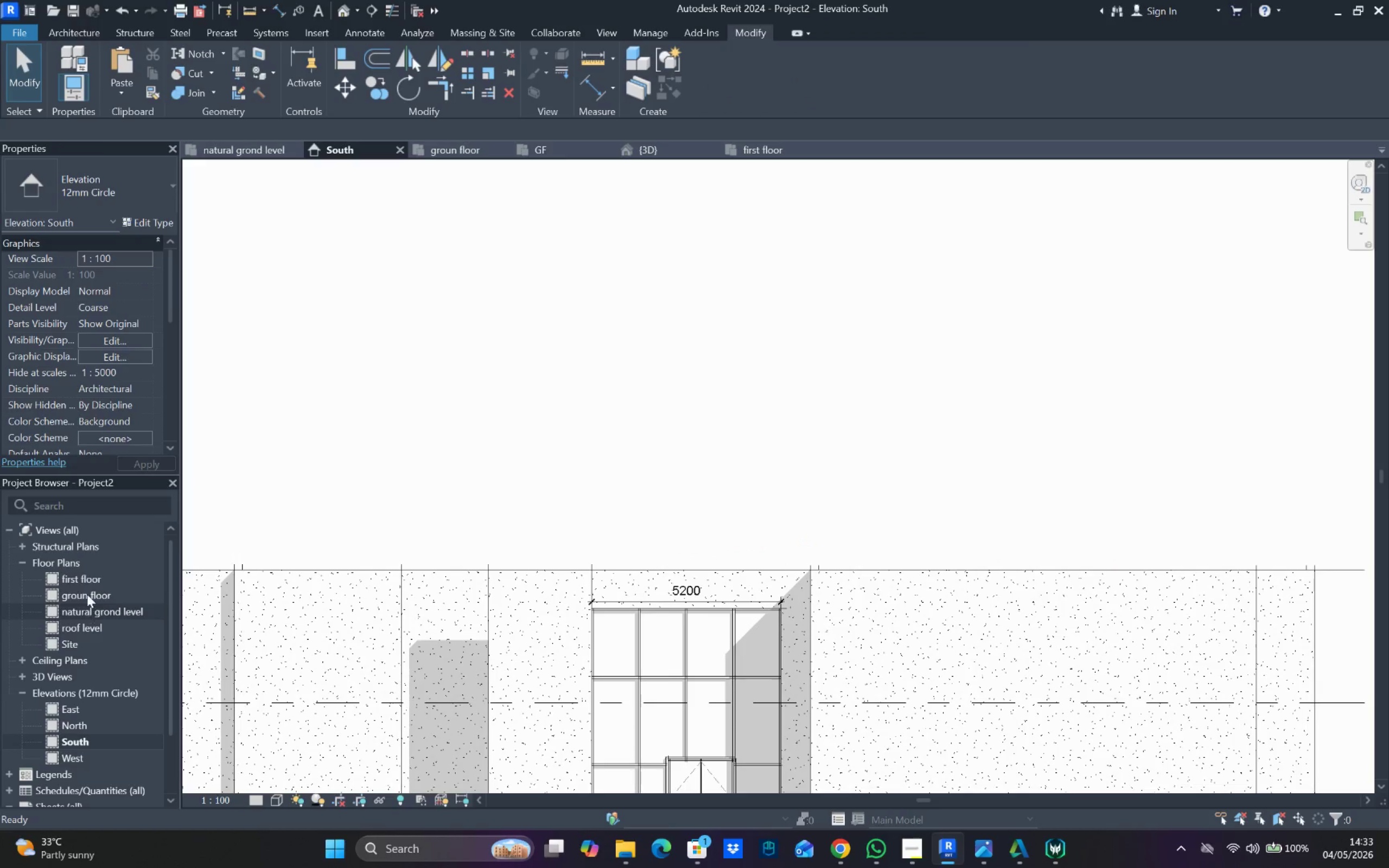 
left_click([92, 570])
 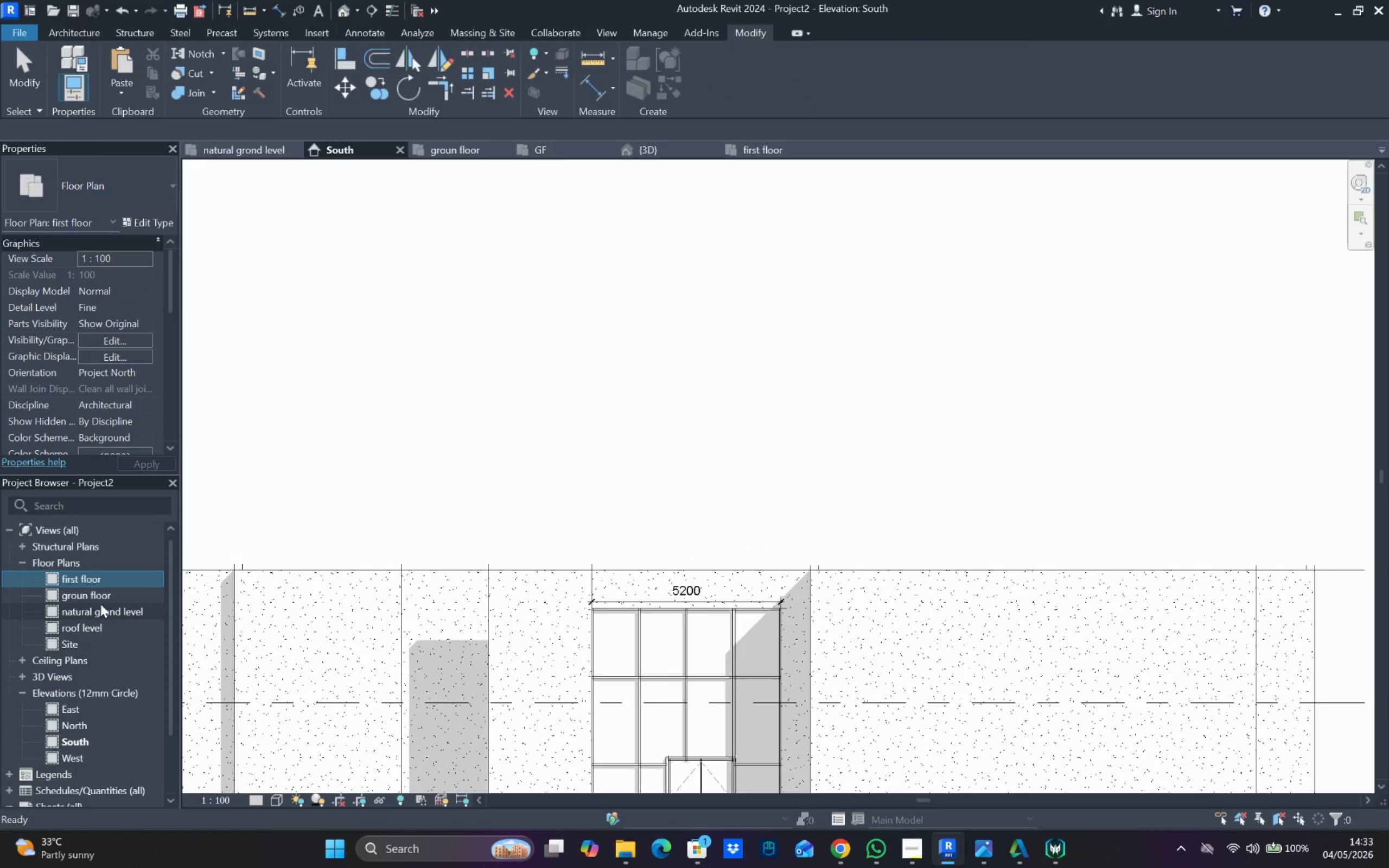 
double_click([98, 596])
 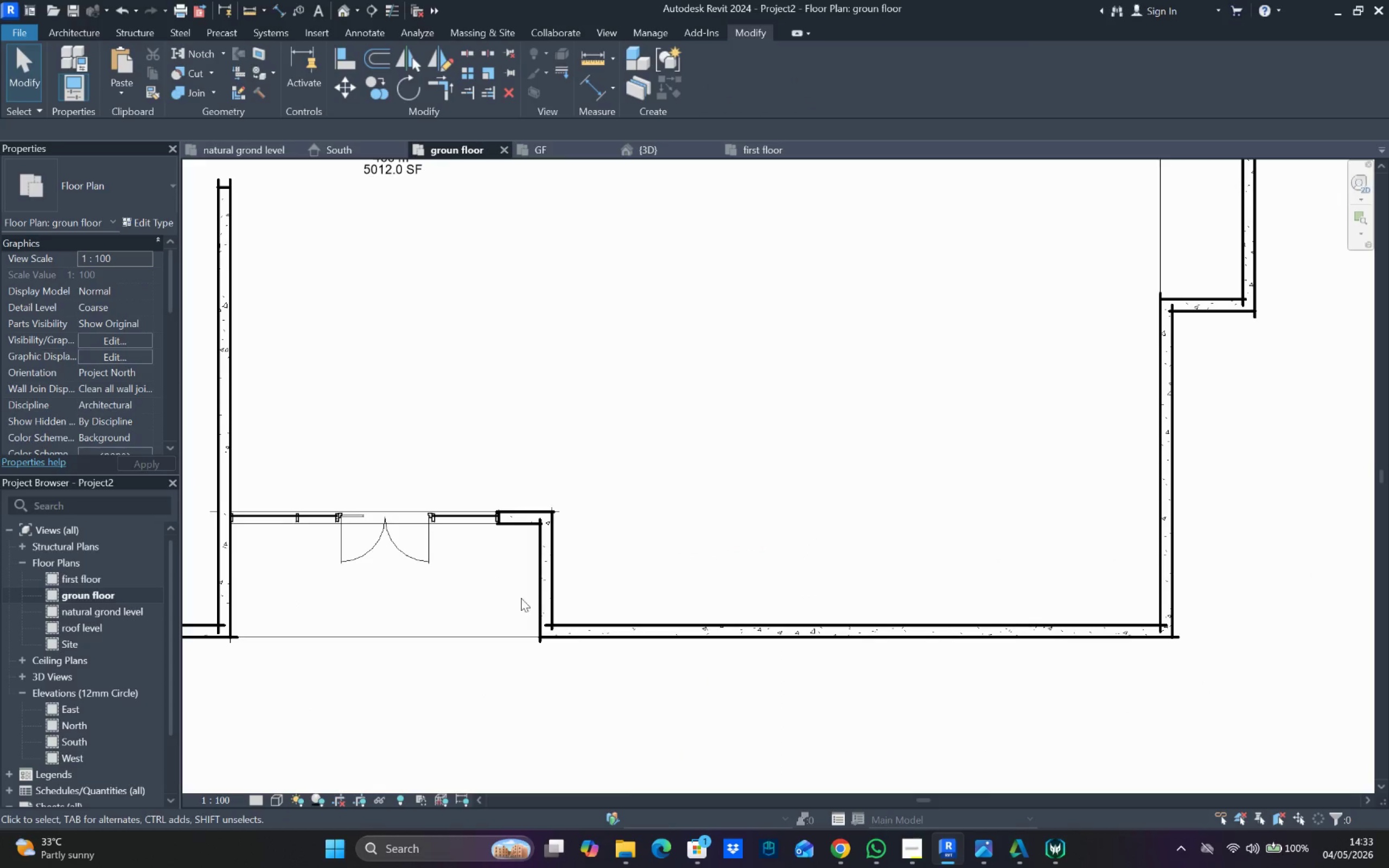 
scroll: coordinate [673, 576], scroll_direction: down, amount: 3.0
 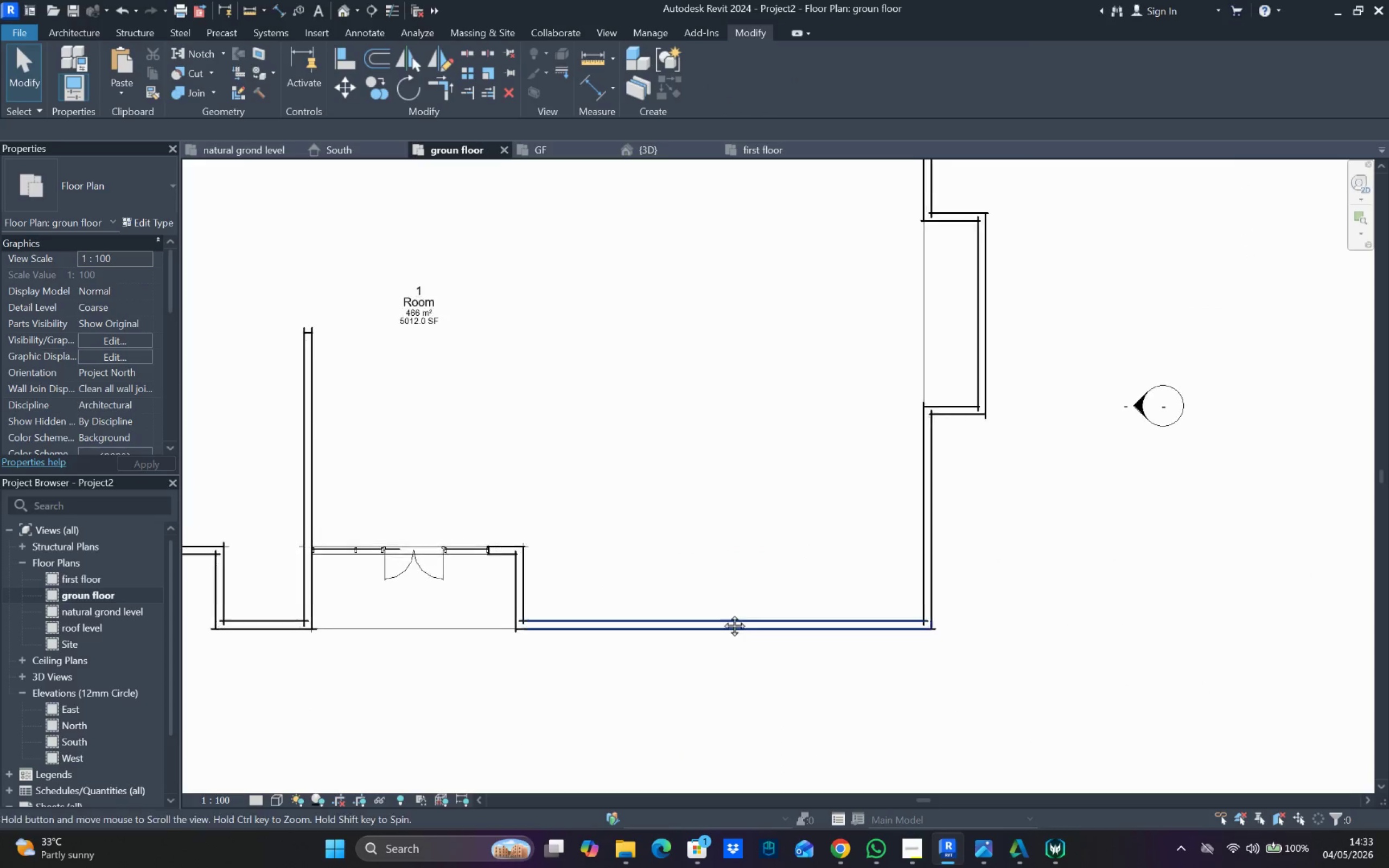 
key(Escape)
 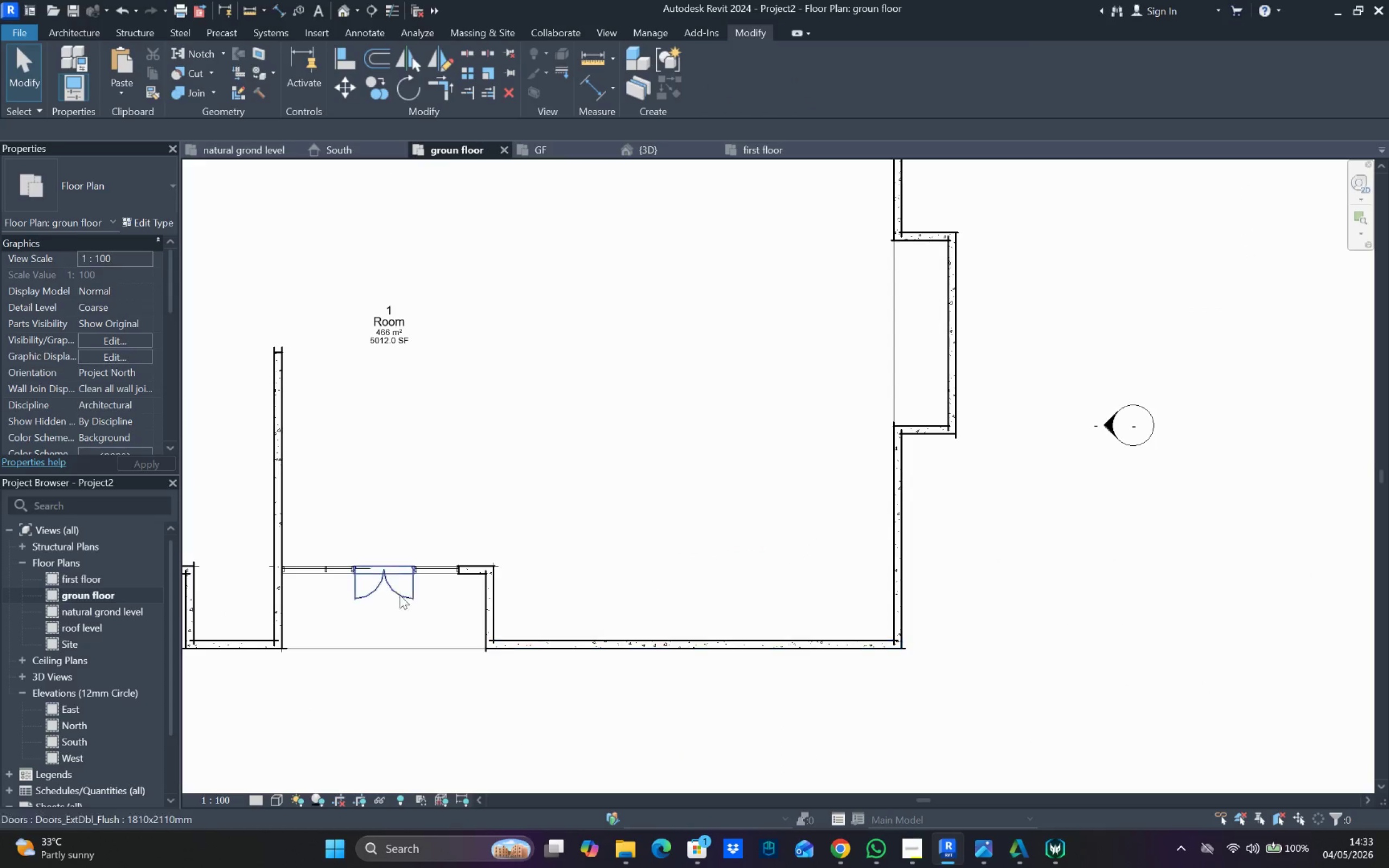 
key(Escape)
 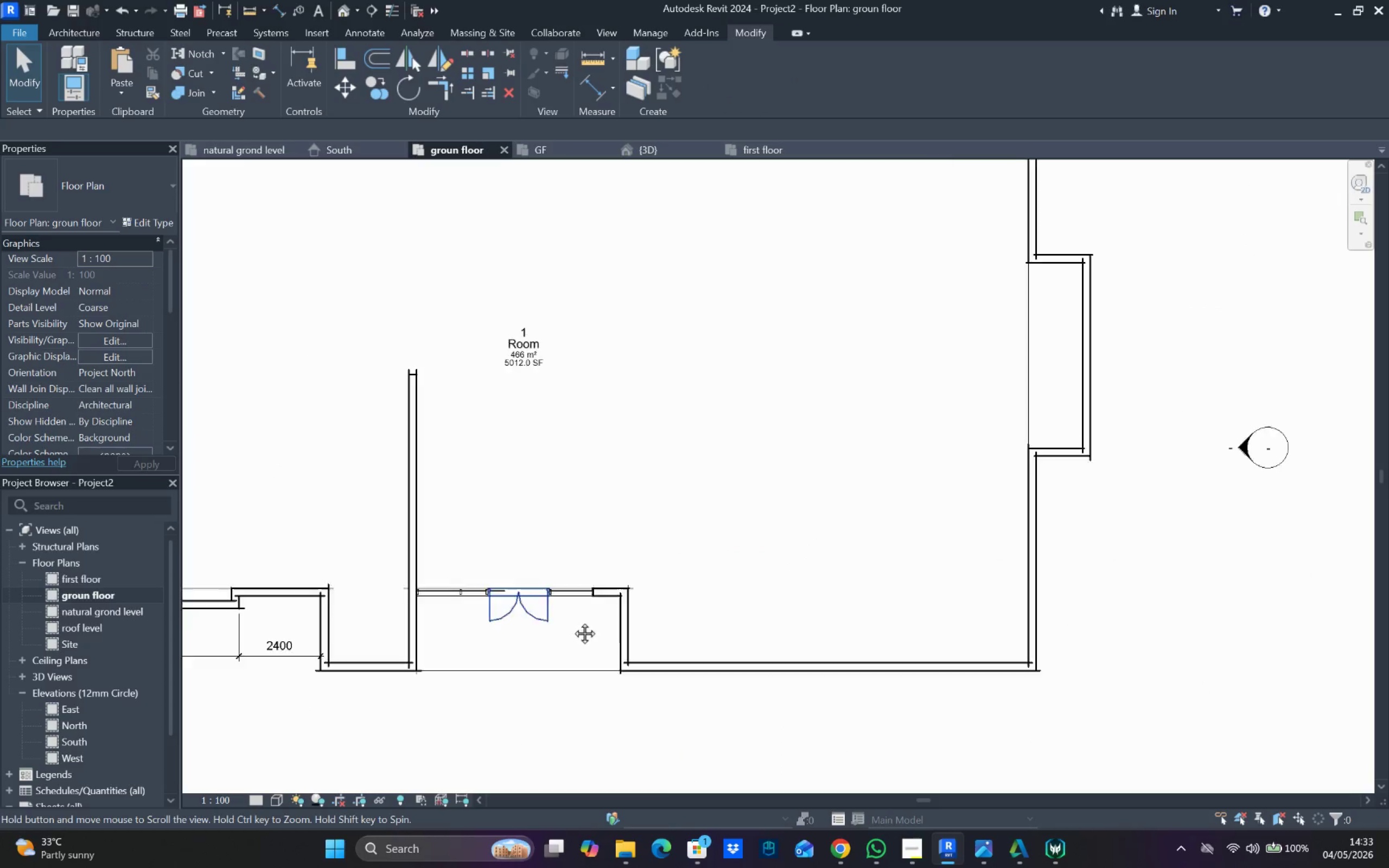 
key(Escape)
 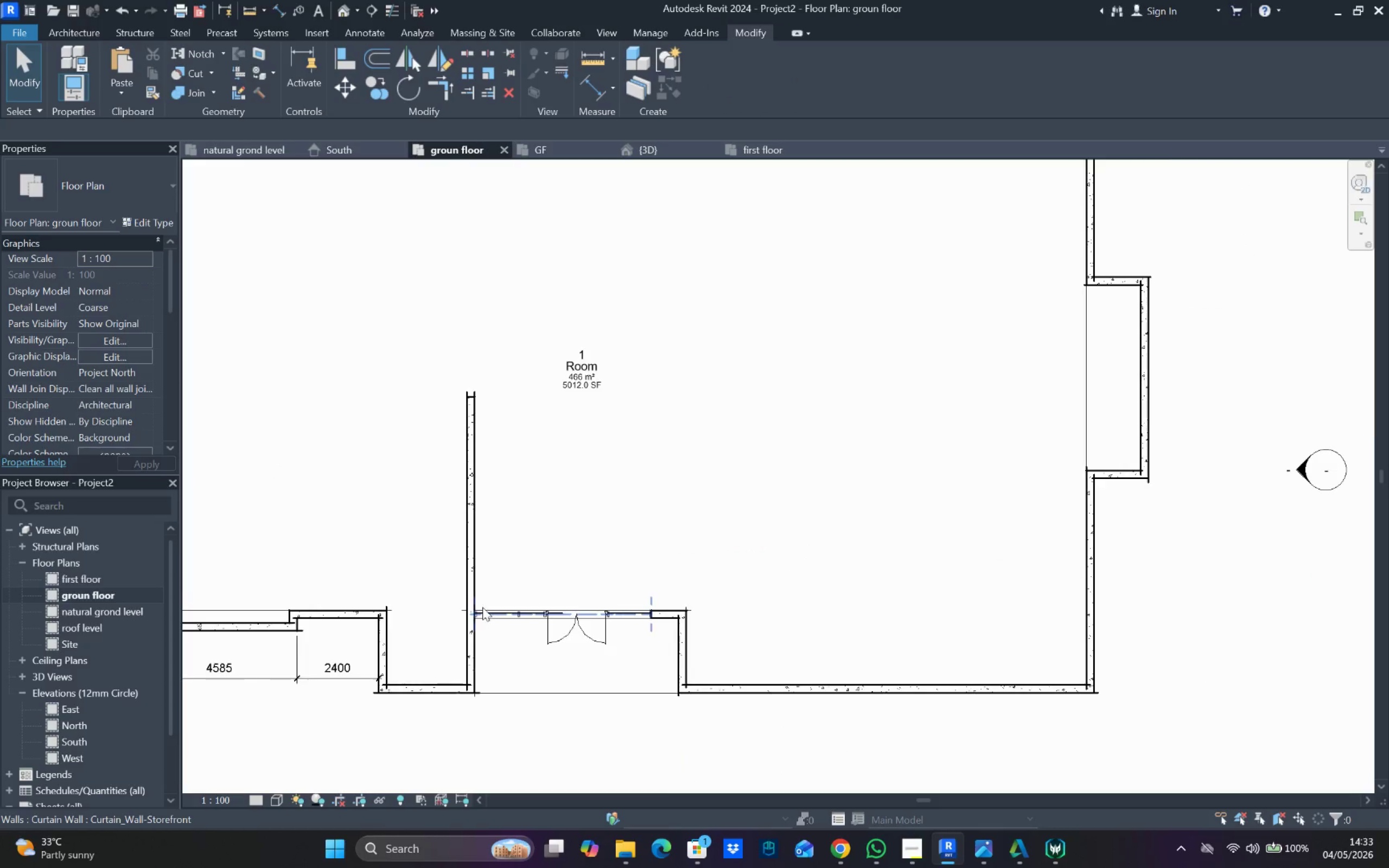 
key(Escape)
 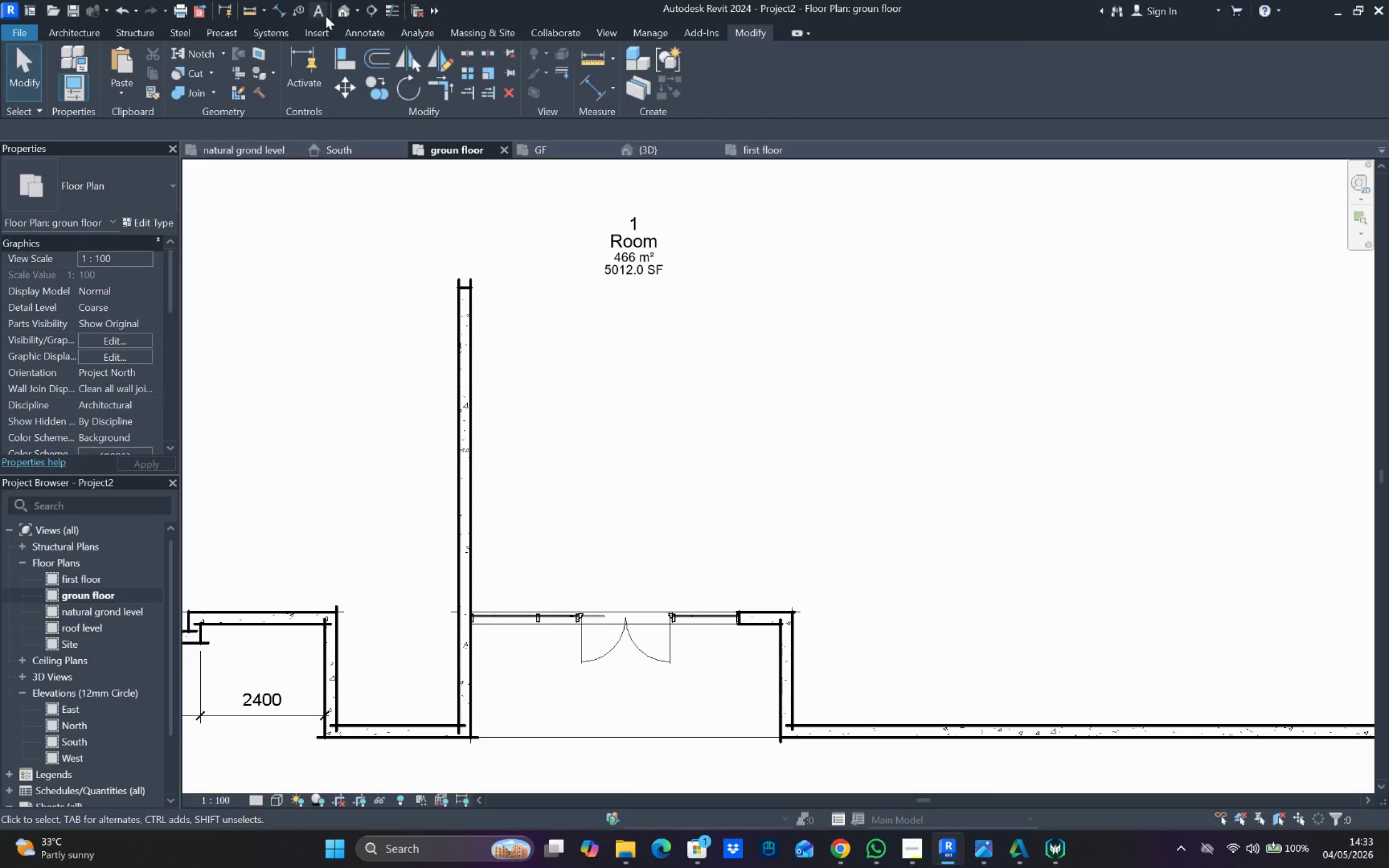 
scroll: coordinate [482, 607], scroll_direction: up, amount: 3.0
 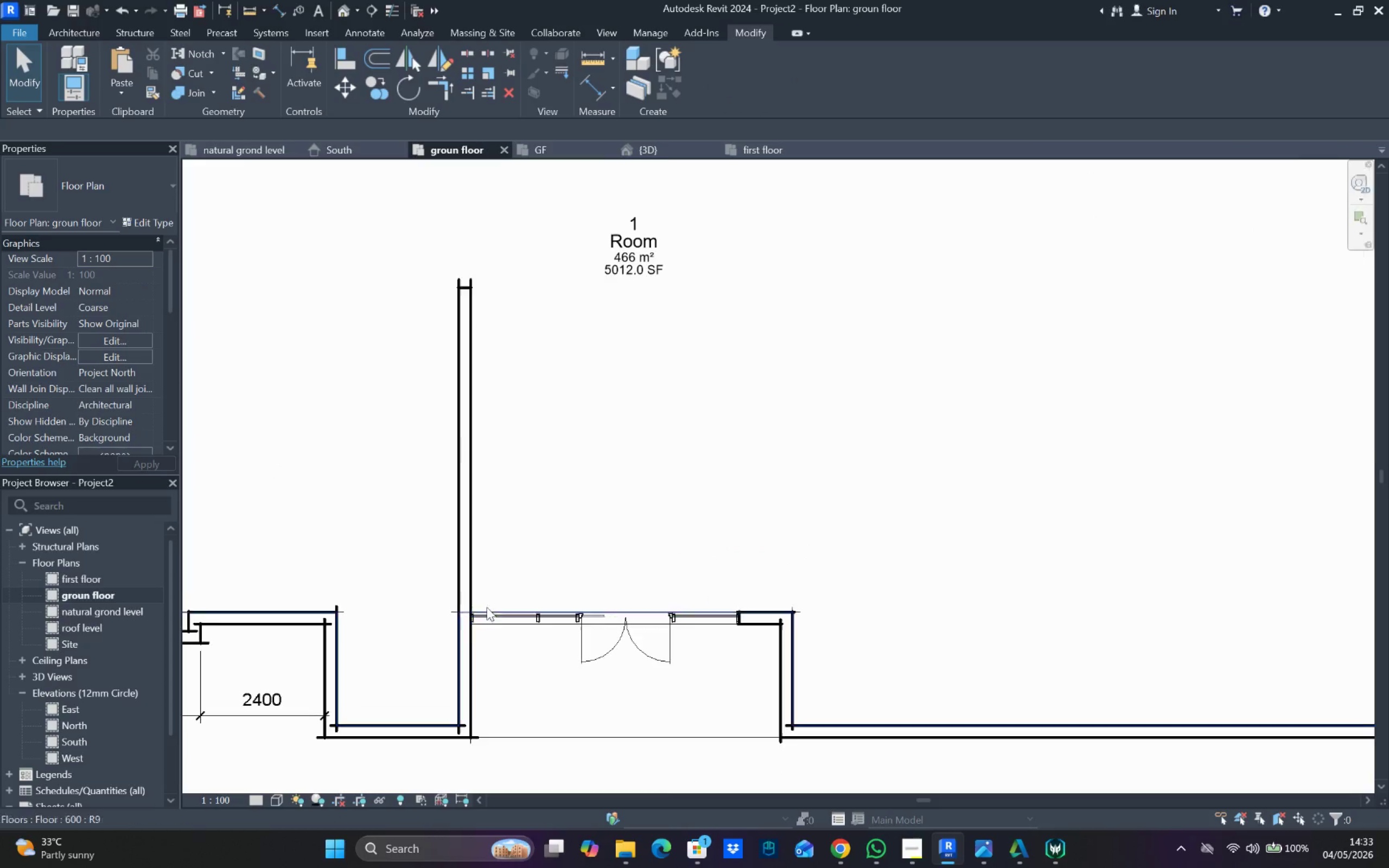 
left_click([343, 14])
 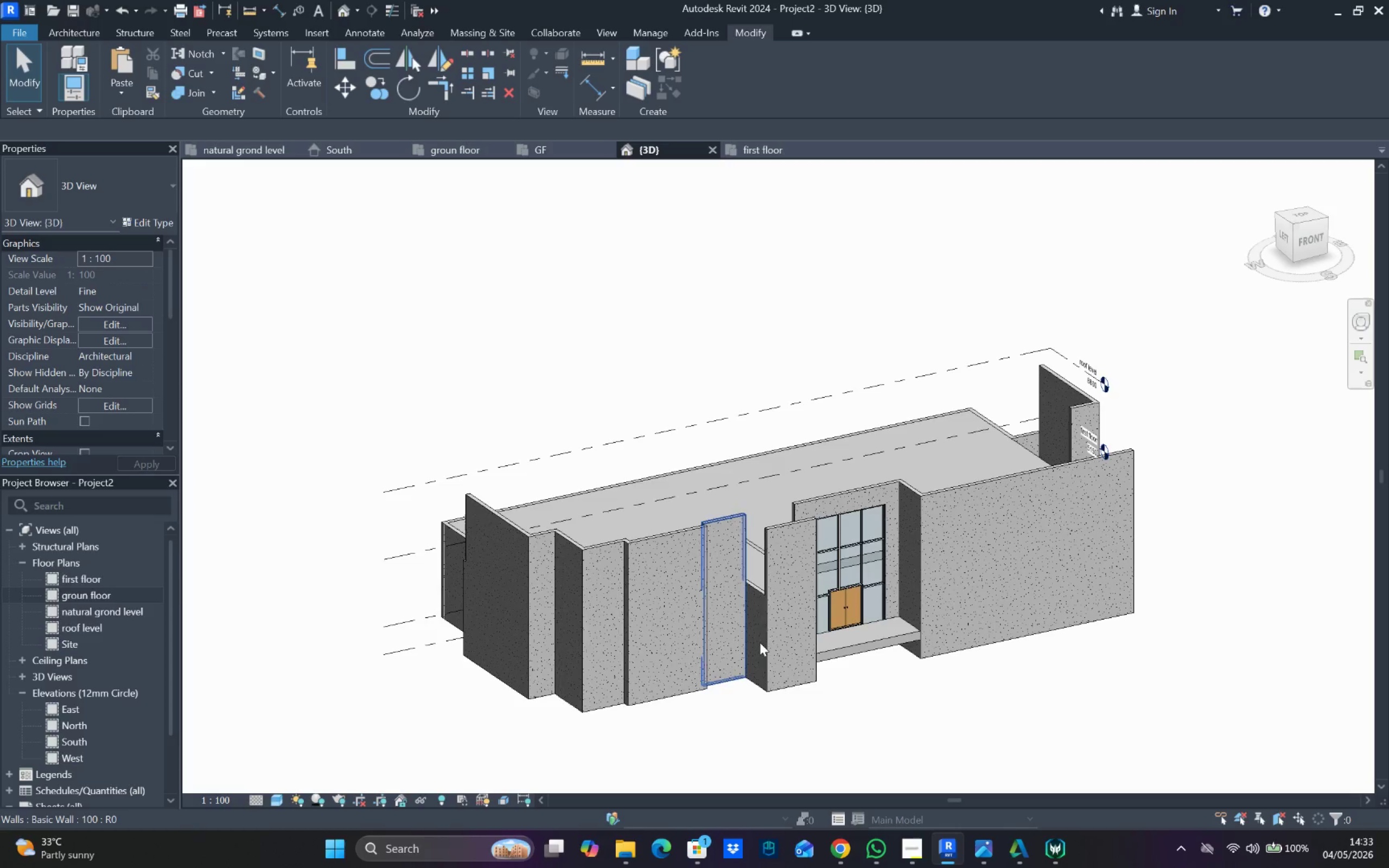 
hold_key(key=ShiftLeft, duration=0.92)
 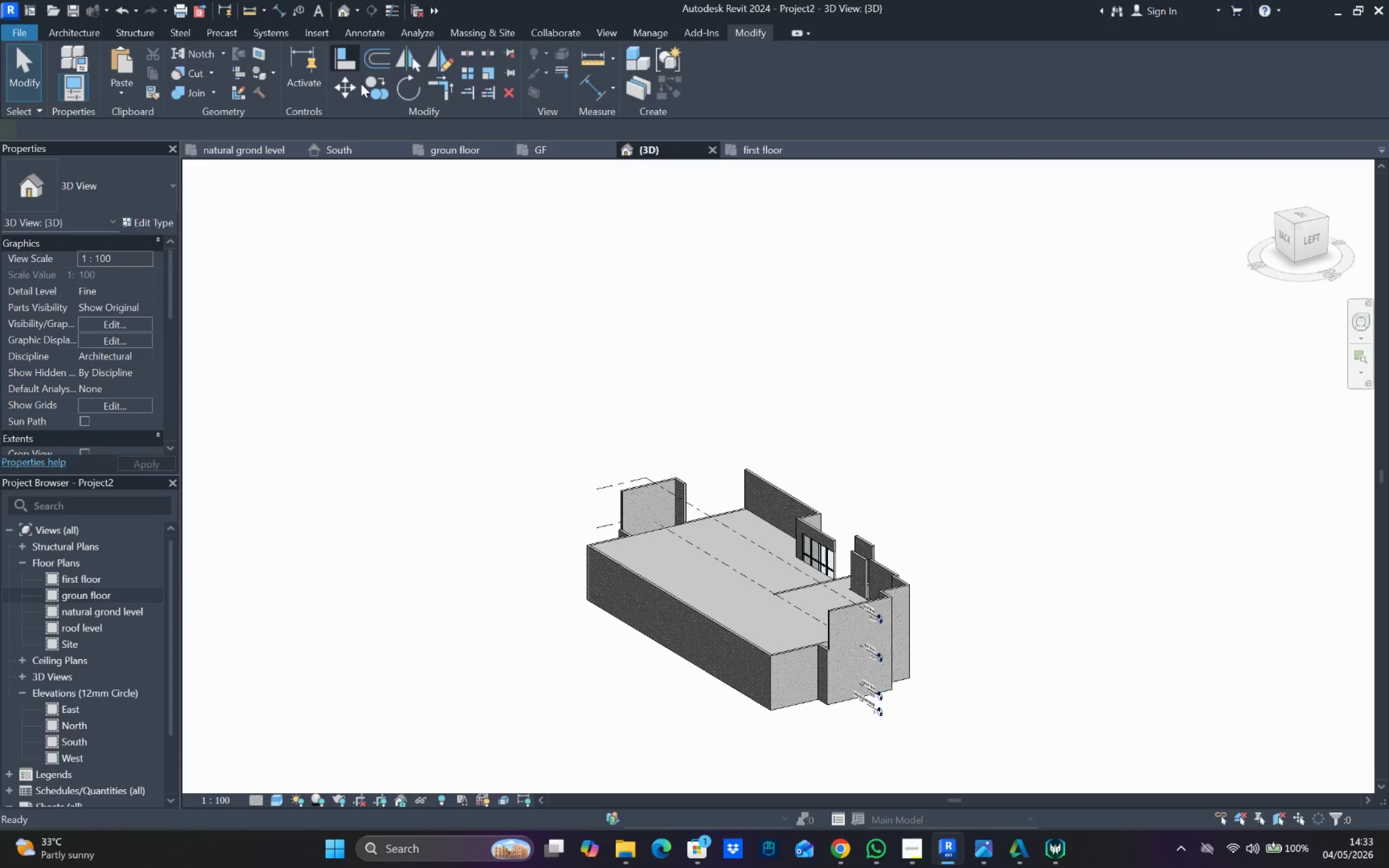 
scroll: coordinate [766, 635], scroll_direction: down, amount: 4.0
 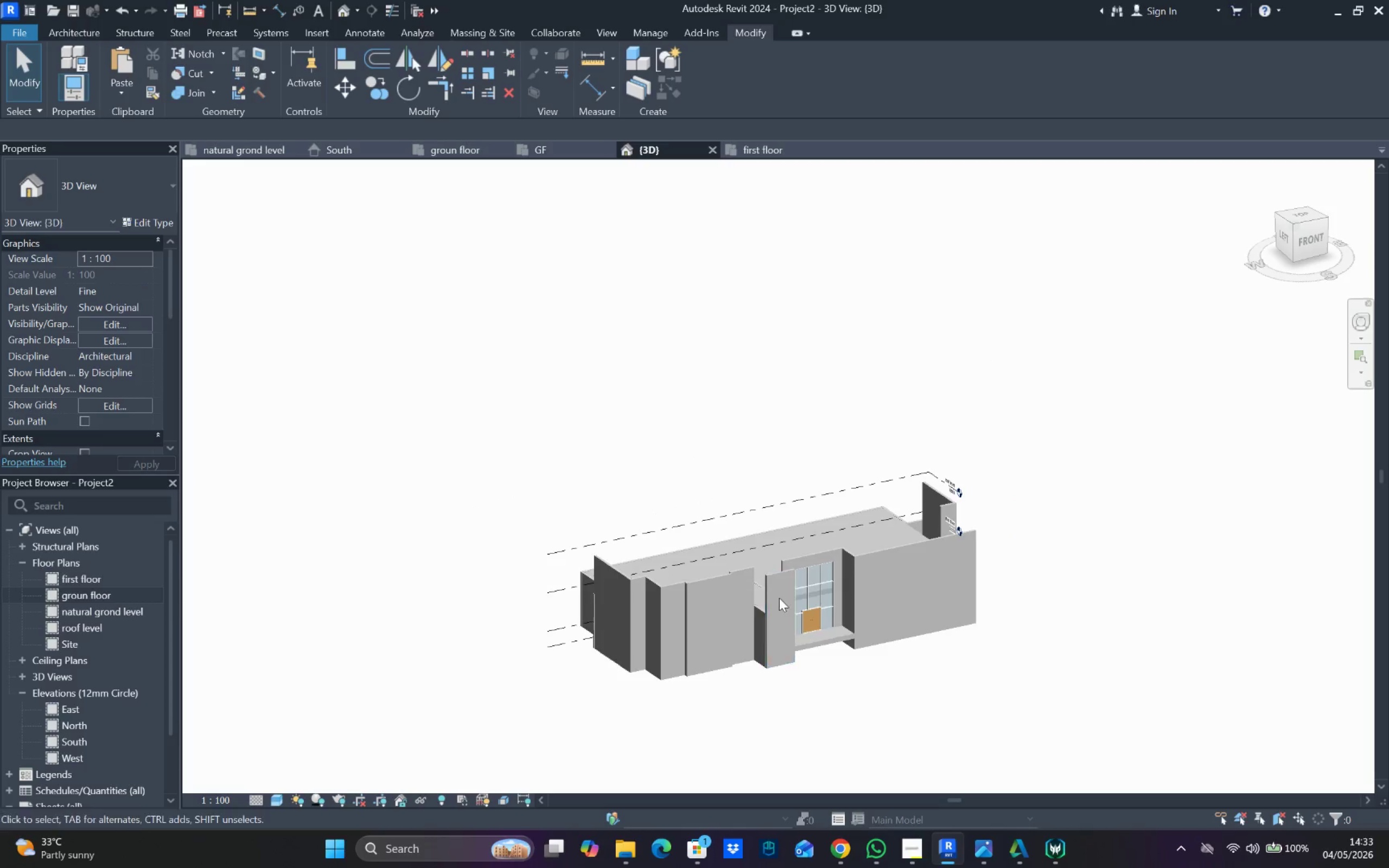 
scroll: coordinate [604, 518], scroll_direction: up, amount: 11.0
 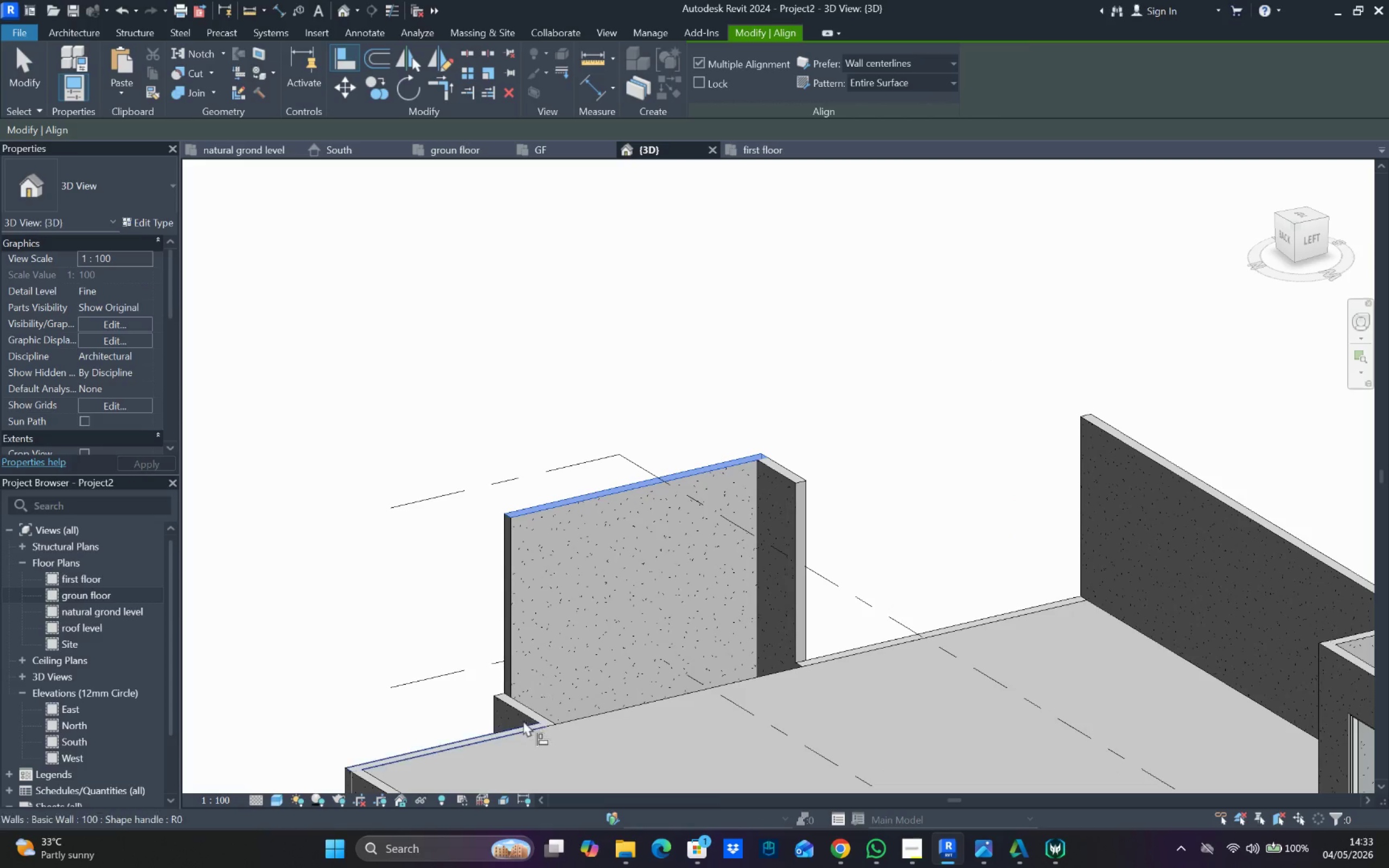 
left_click([525, 710])
 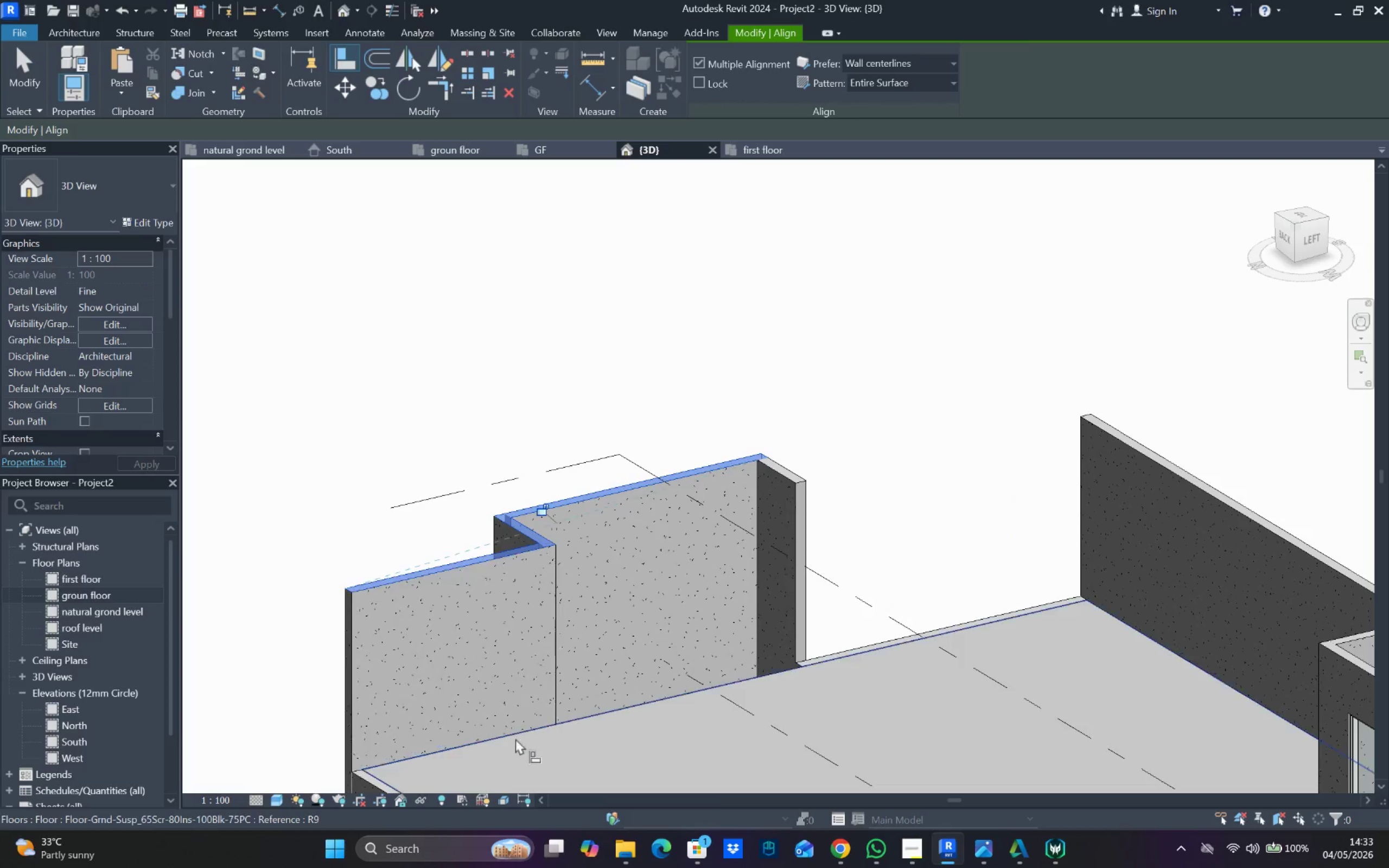 
scroll: coordinate [529, 756], scroll_direction: down, amount: 3.0
 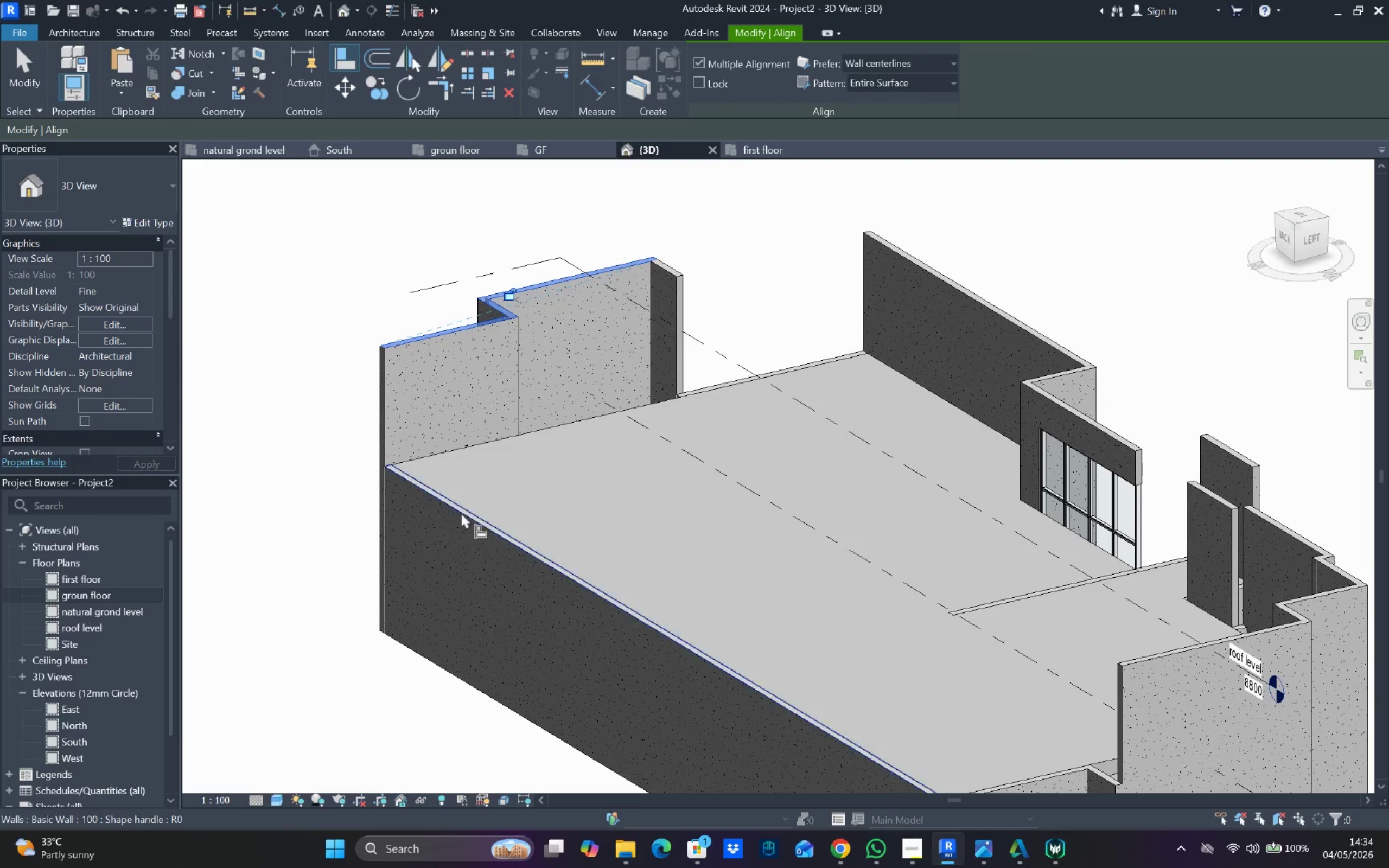 
left_click_drag(start_coordinate=[462, 512], to_coordinate=[466, 513])
 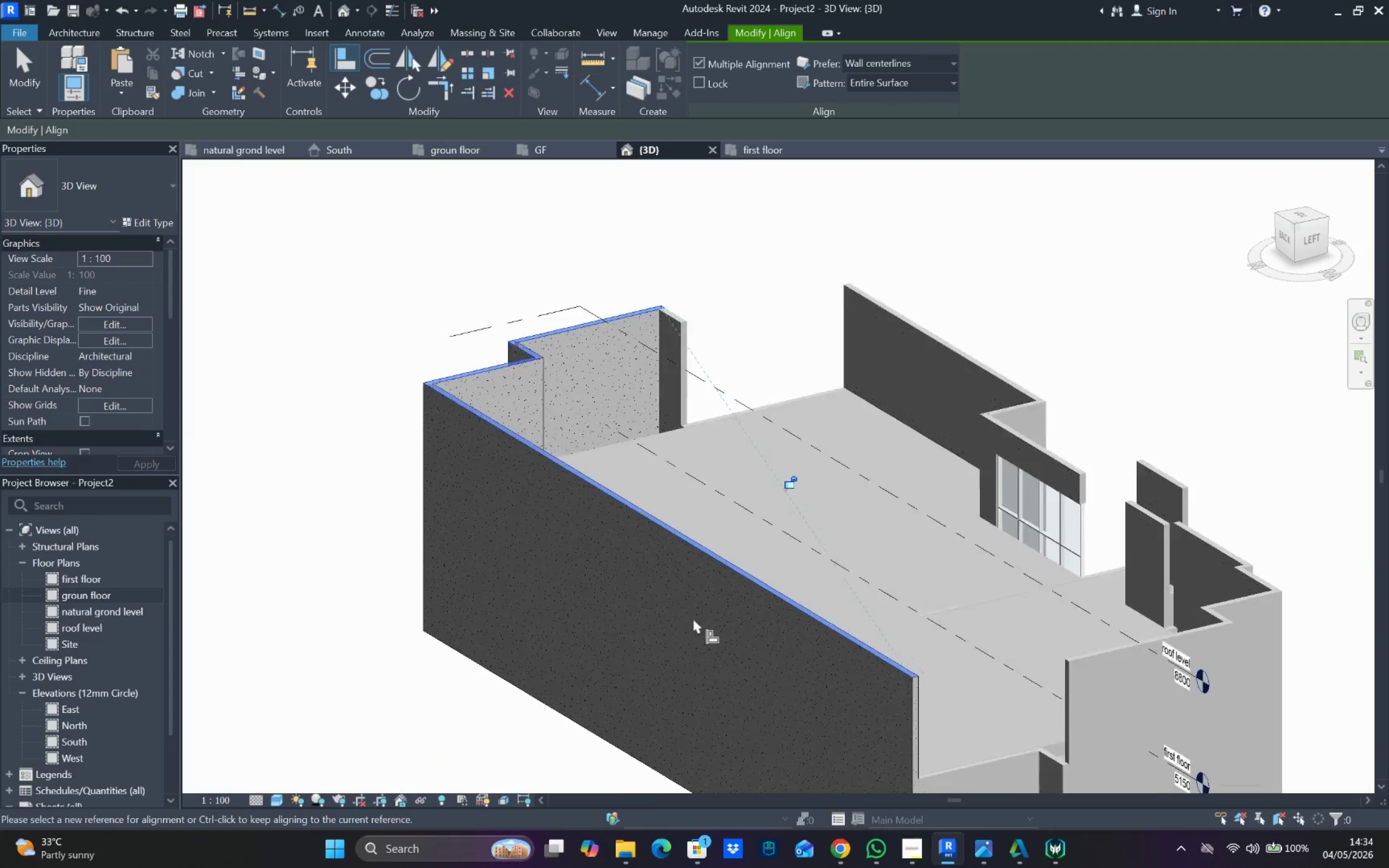 
scroll: coordinate [711, 630], scroll_direction: down, amount: 2.0
 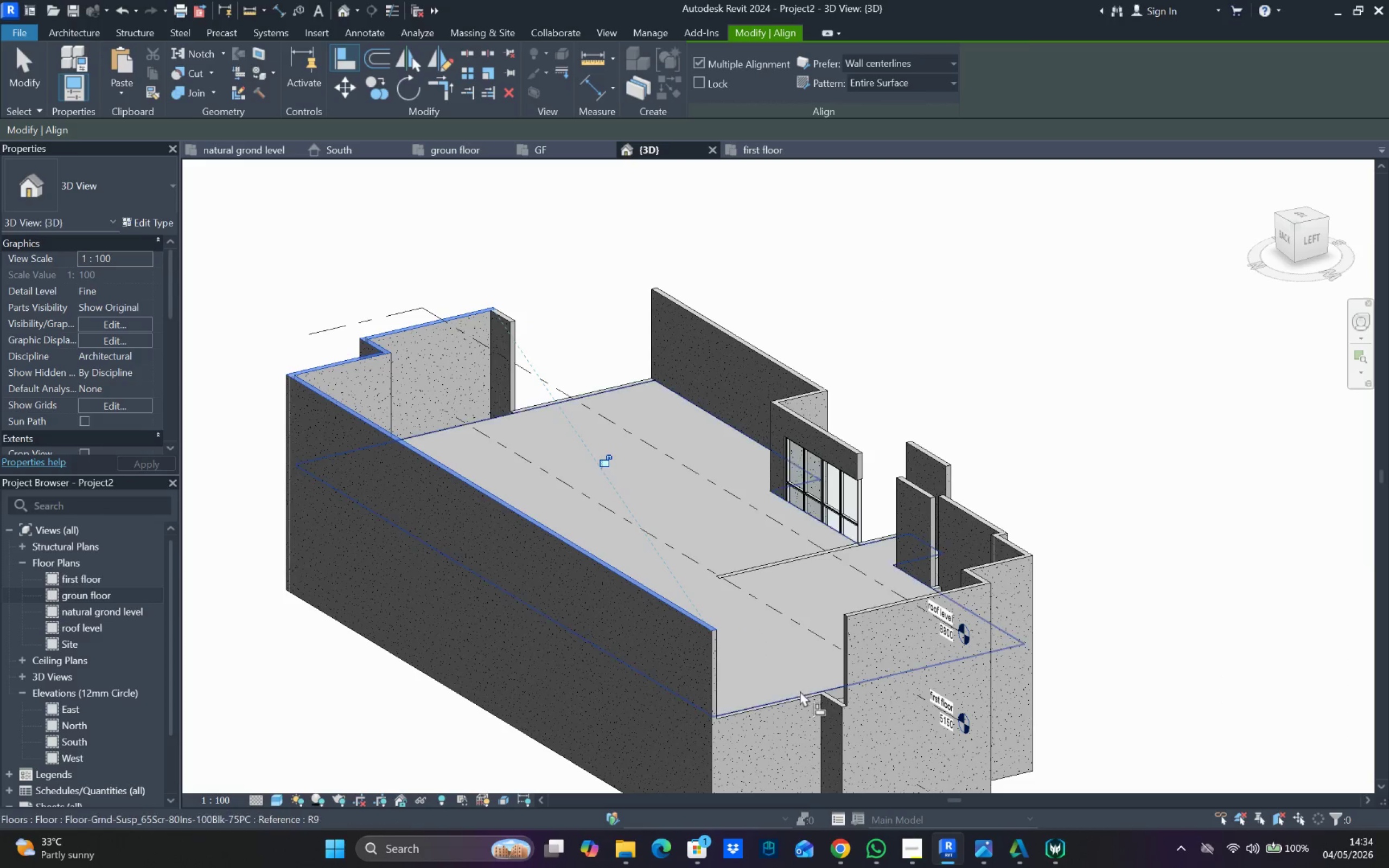 
left_click([799, 695])
 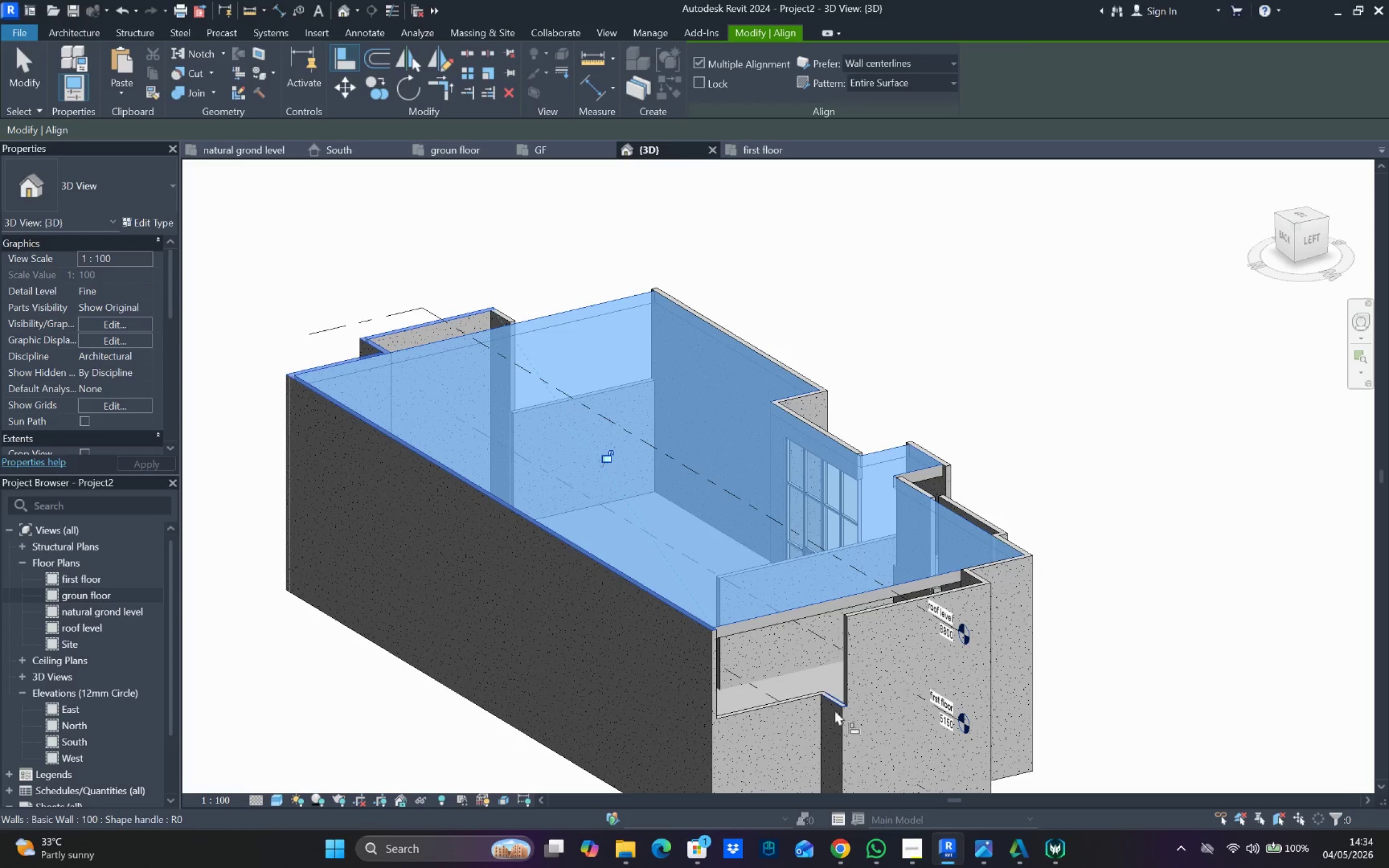 
key(Control+Z)
 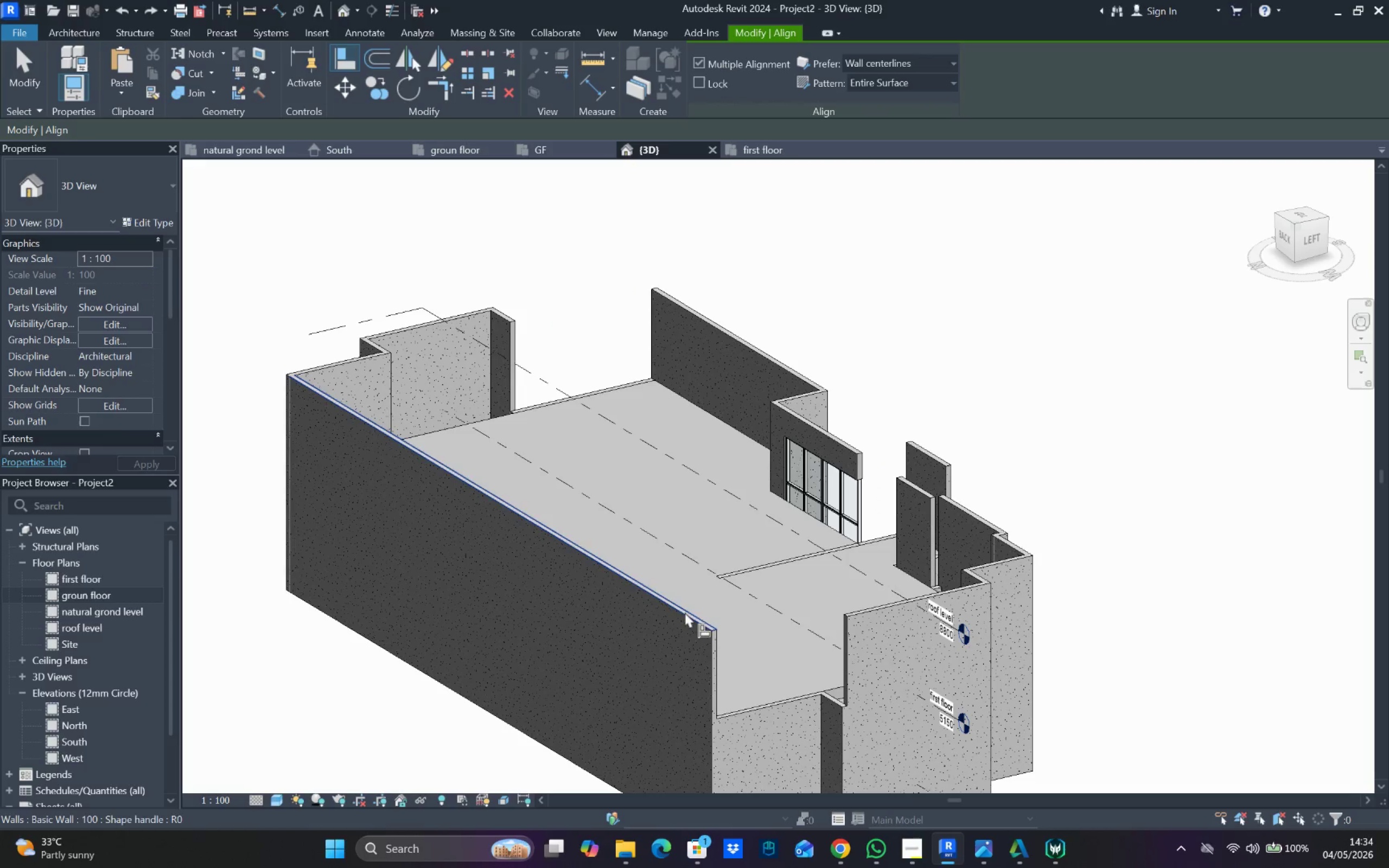 
scroll: coordinate [687, 610], scroll_direction: up, amount: 3.0
 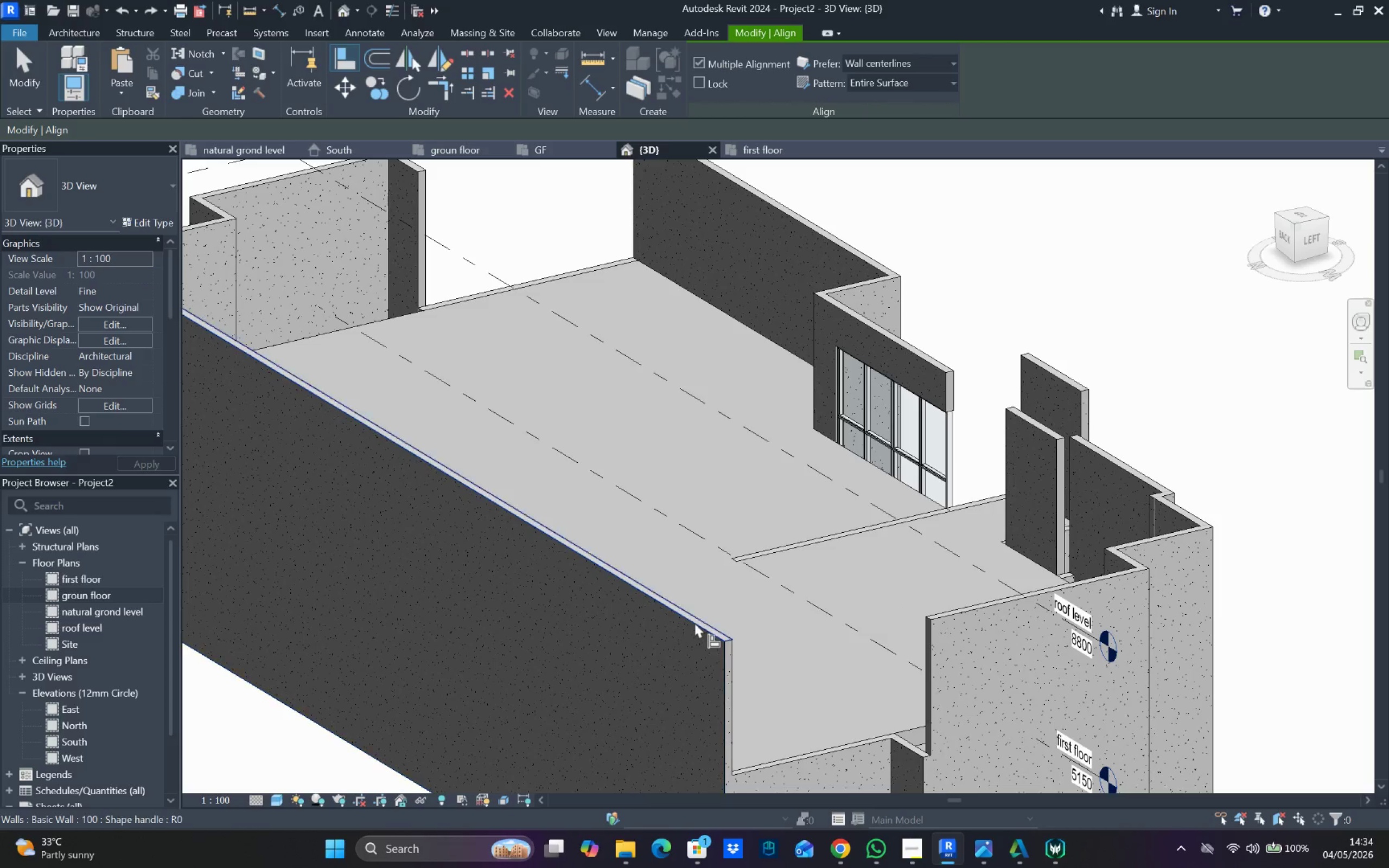 
left_click_drag(start_coordinate=[694, 622], to_coordinate=[698, 624])
 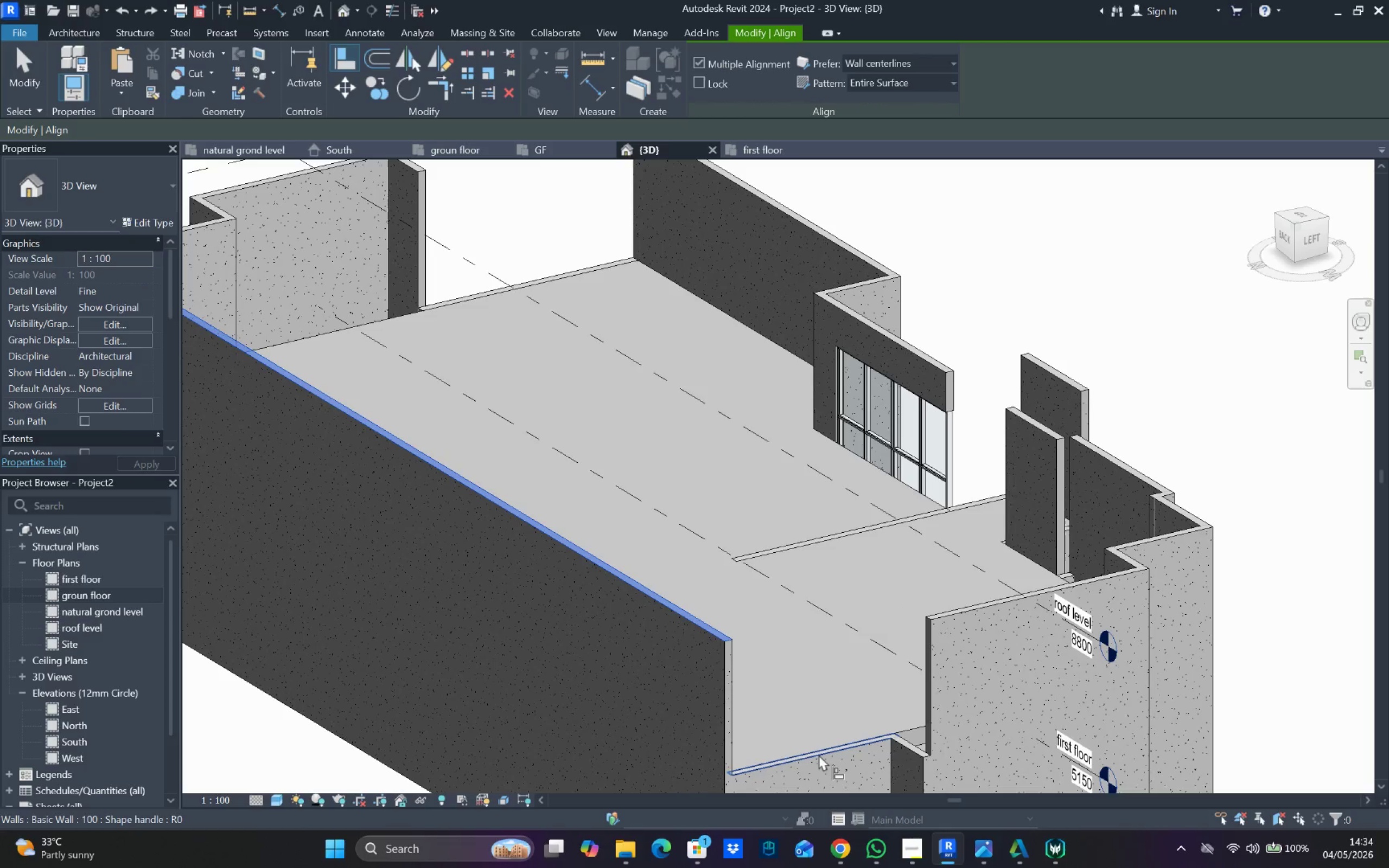 
left_click_drag(start_coordinate=[819, 757], to_coordinate=[828, 758])
 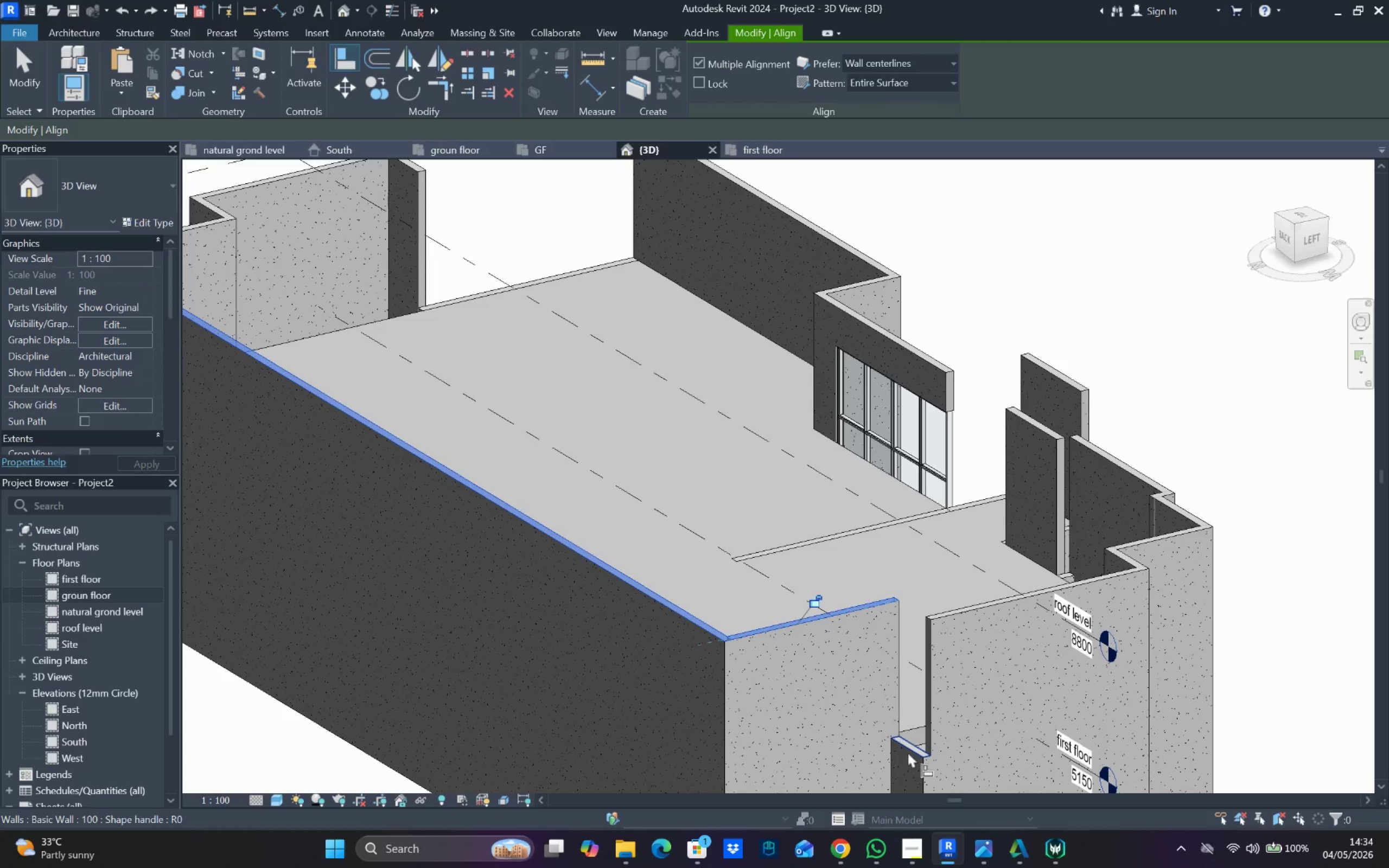 
left_click([908, 752])
 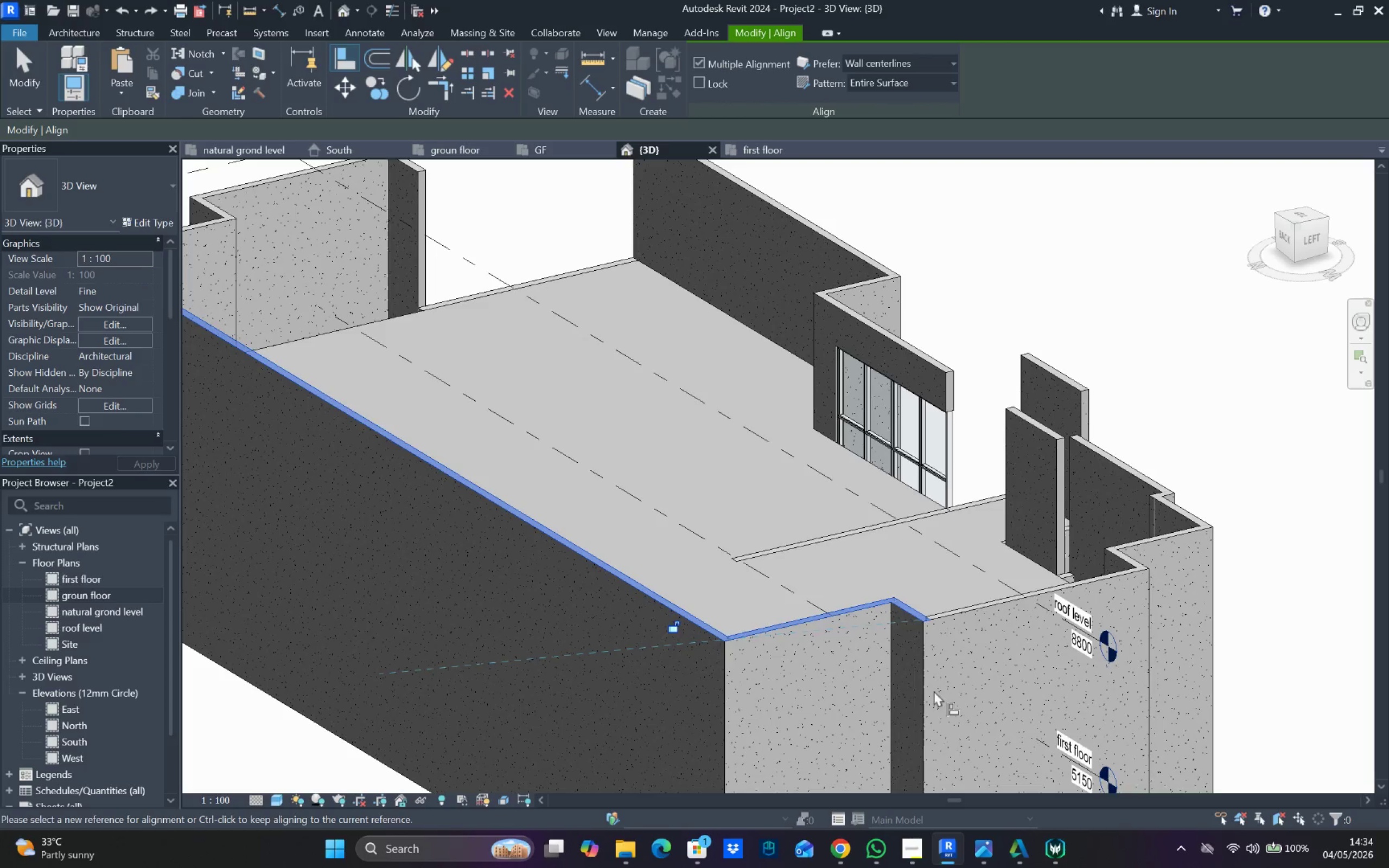 
hold_key(key=ShiftLeft, duration=1.03)
 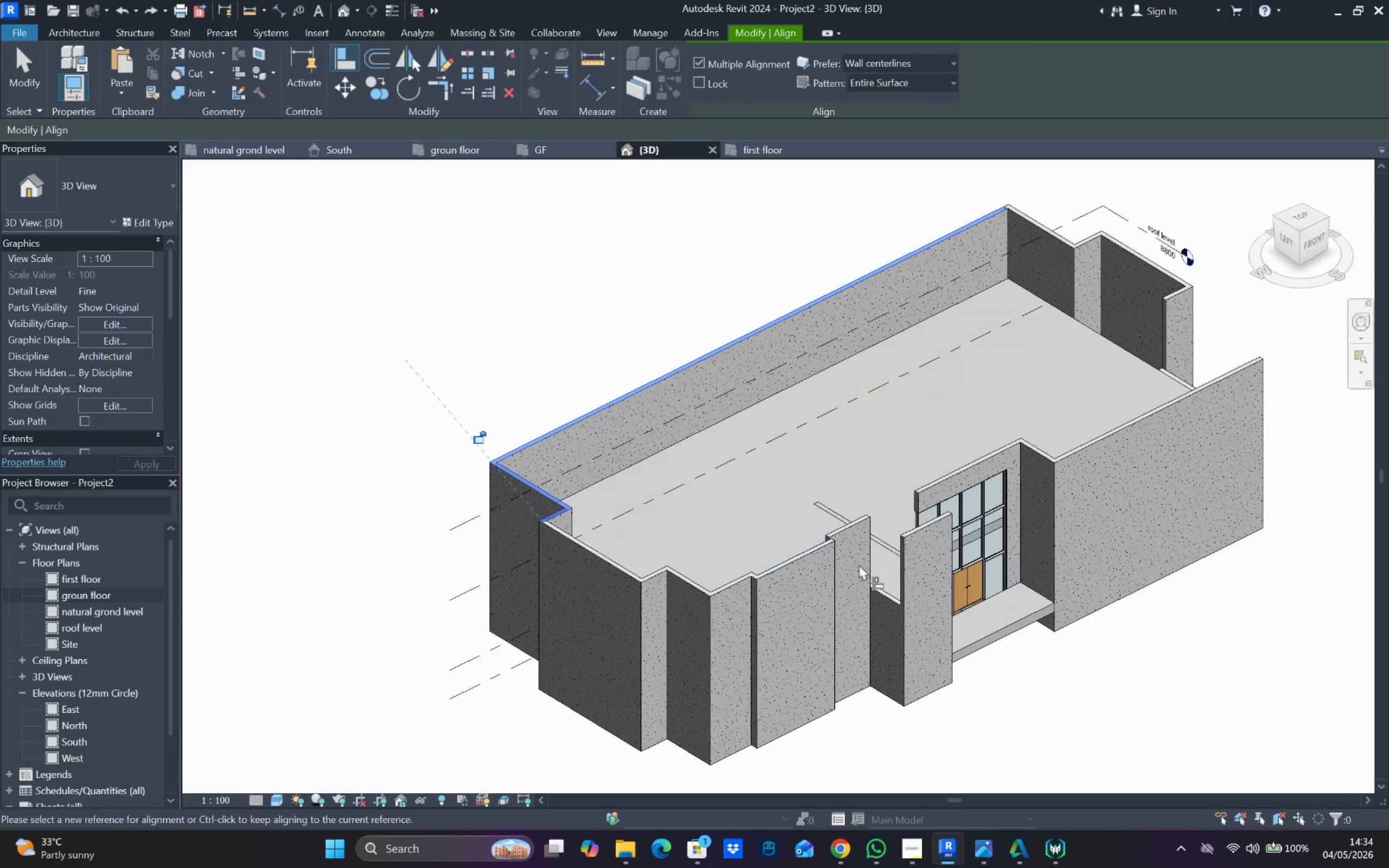 
scroll: coordinate [937, 675], scroll_direction: down, amount: 4.0
 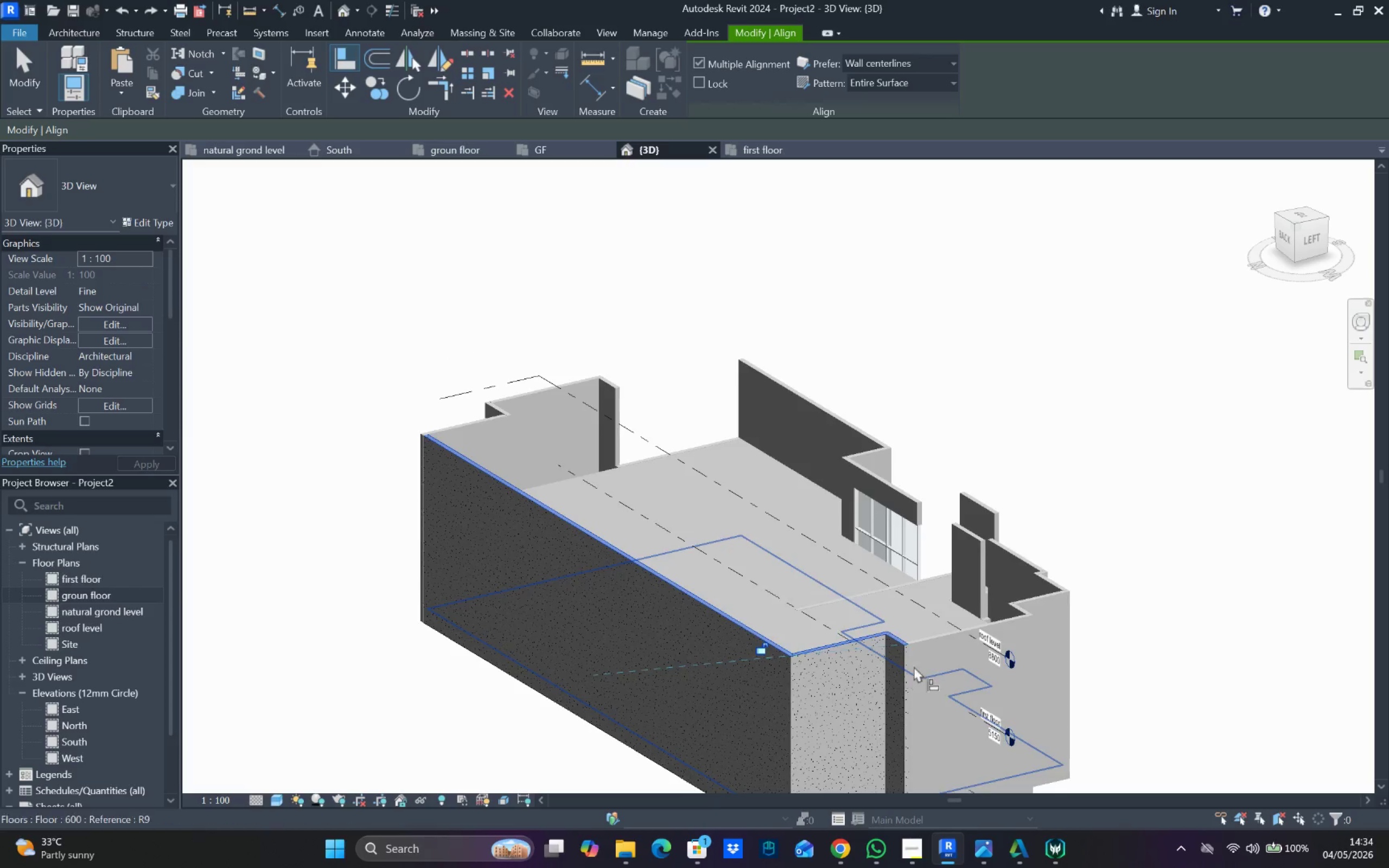 
scroll: coordinate [851, 620], scroll_direction: up, amount: 5.0
 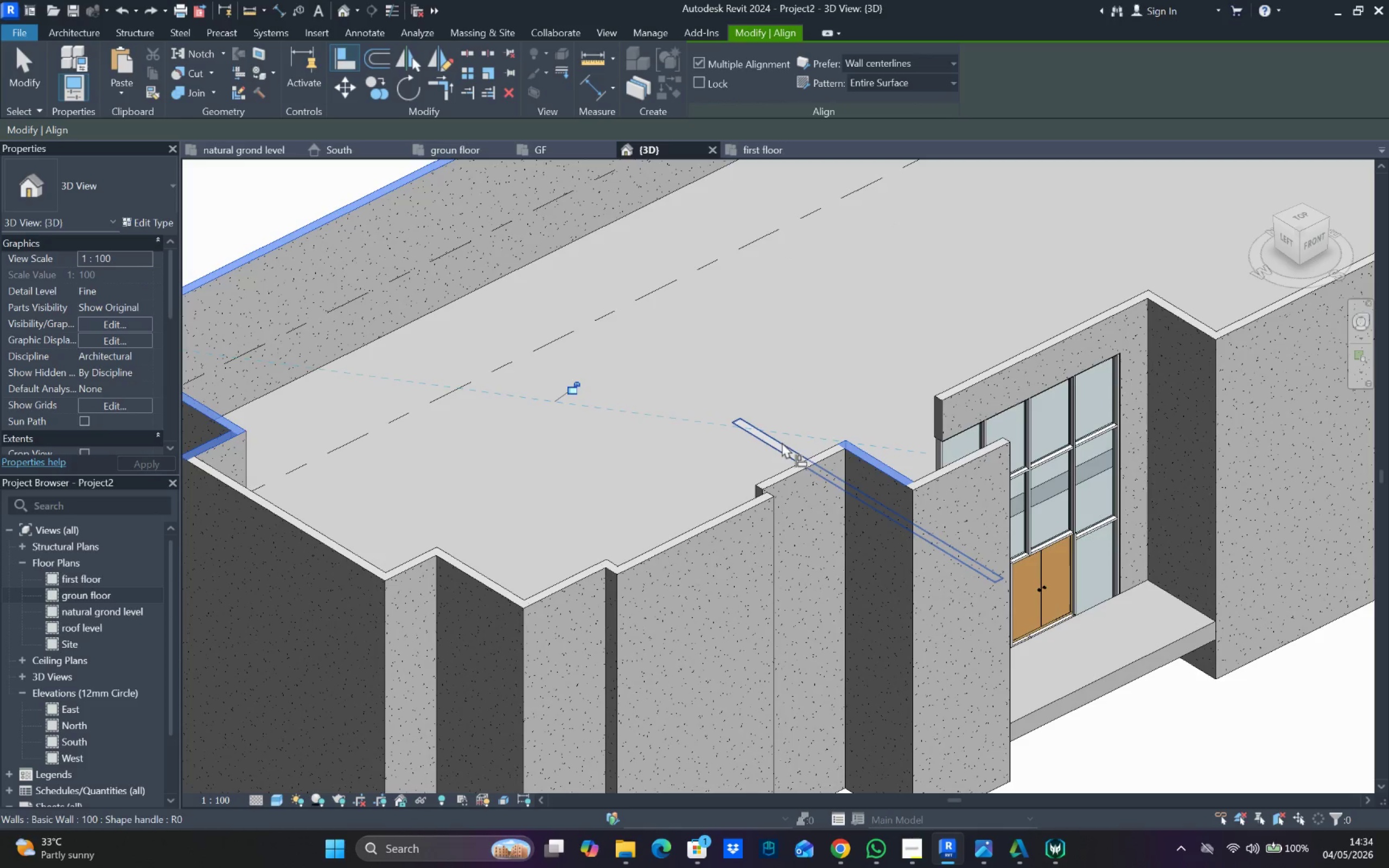 
hold_key(key=ShiftLeft, duration=0.91)
 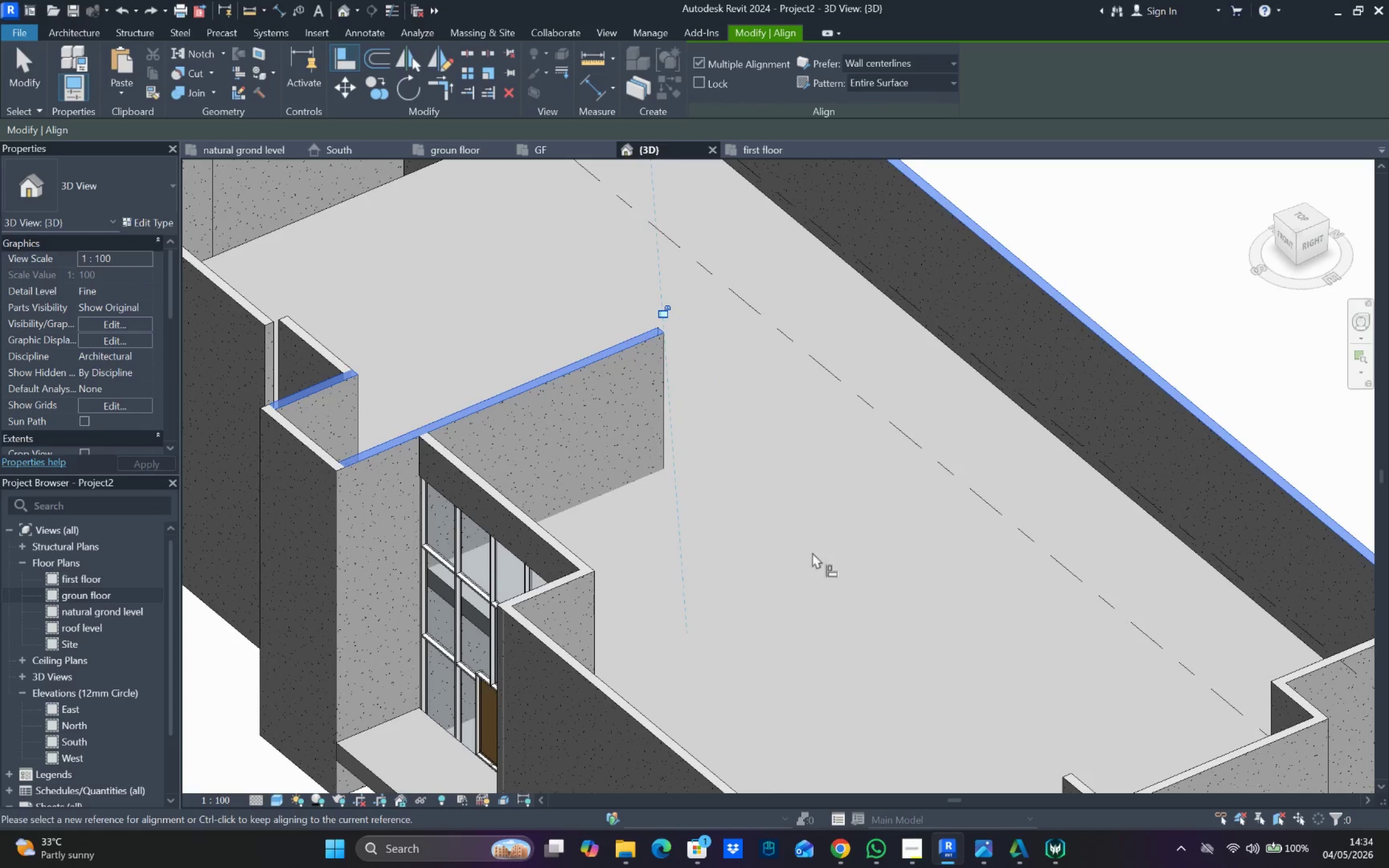 
hold_key(key=ShiftLeft, duration=0.31)
 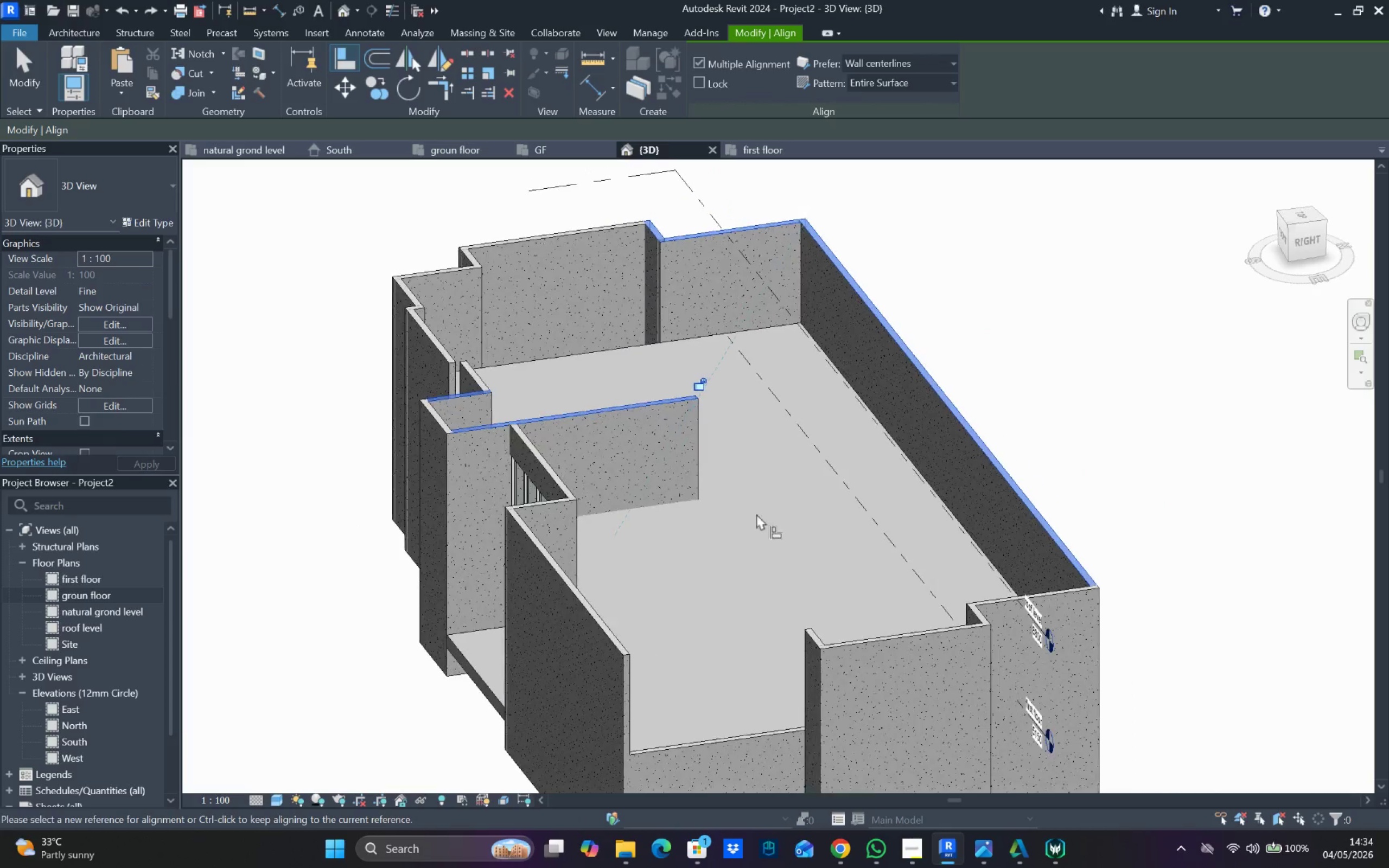 
hold_key(key=ShiftLeft, duration=0.88)
 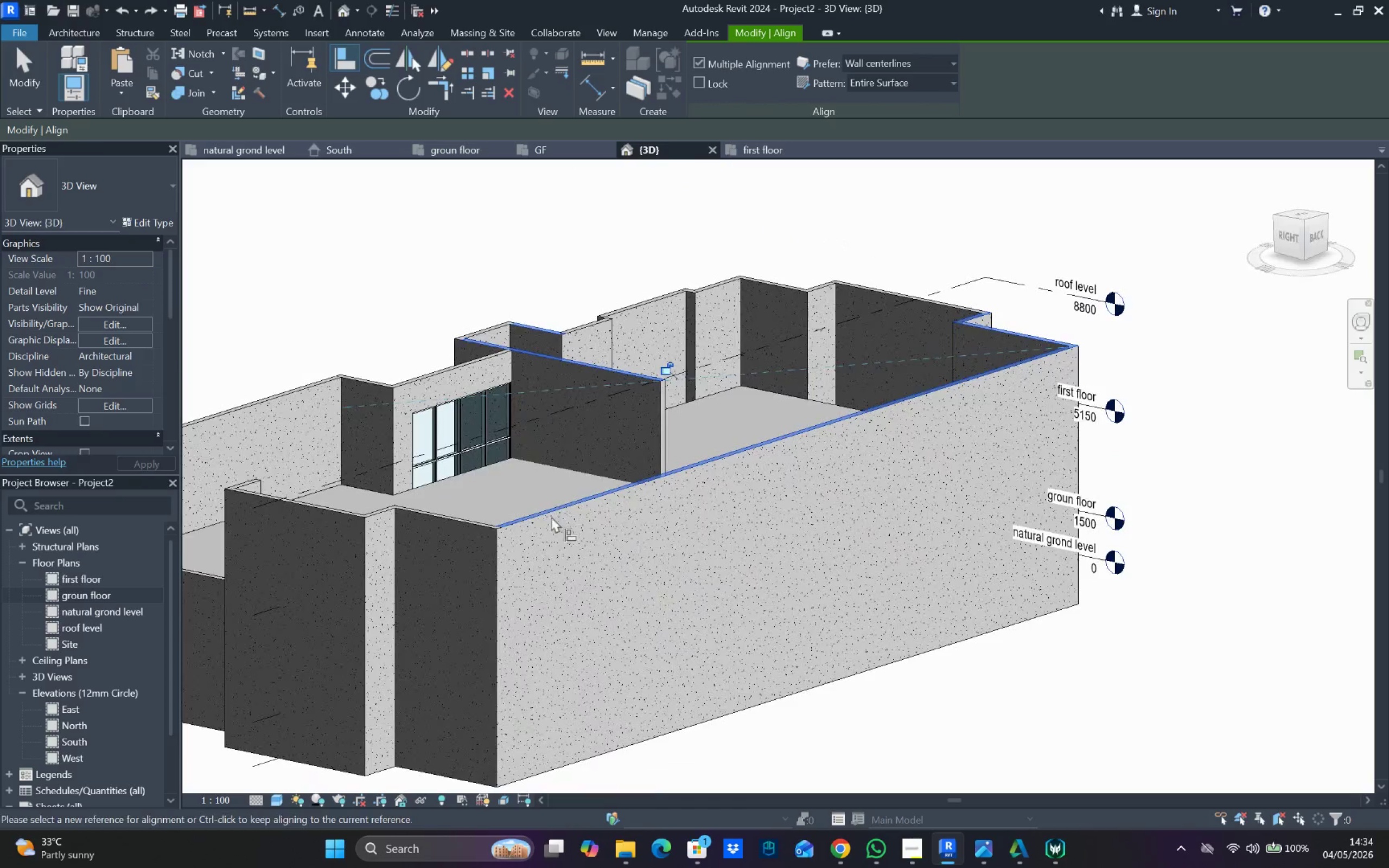 
scroll: coordinate [814, 568], scroll_direction: down, amount: 3.0
 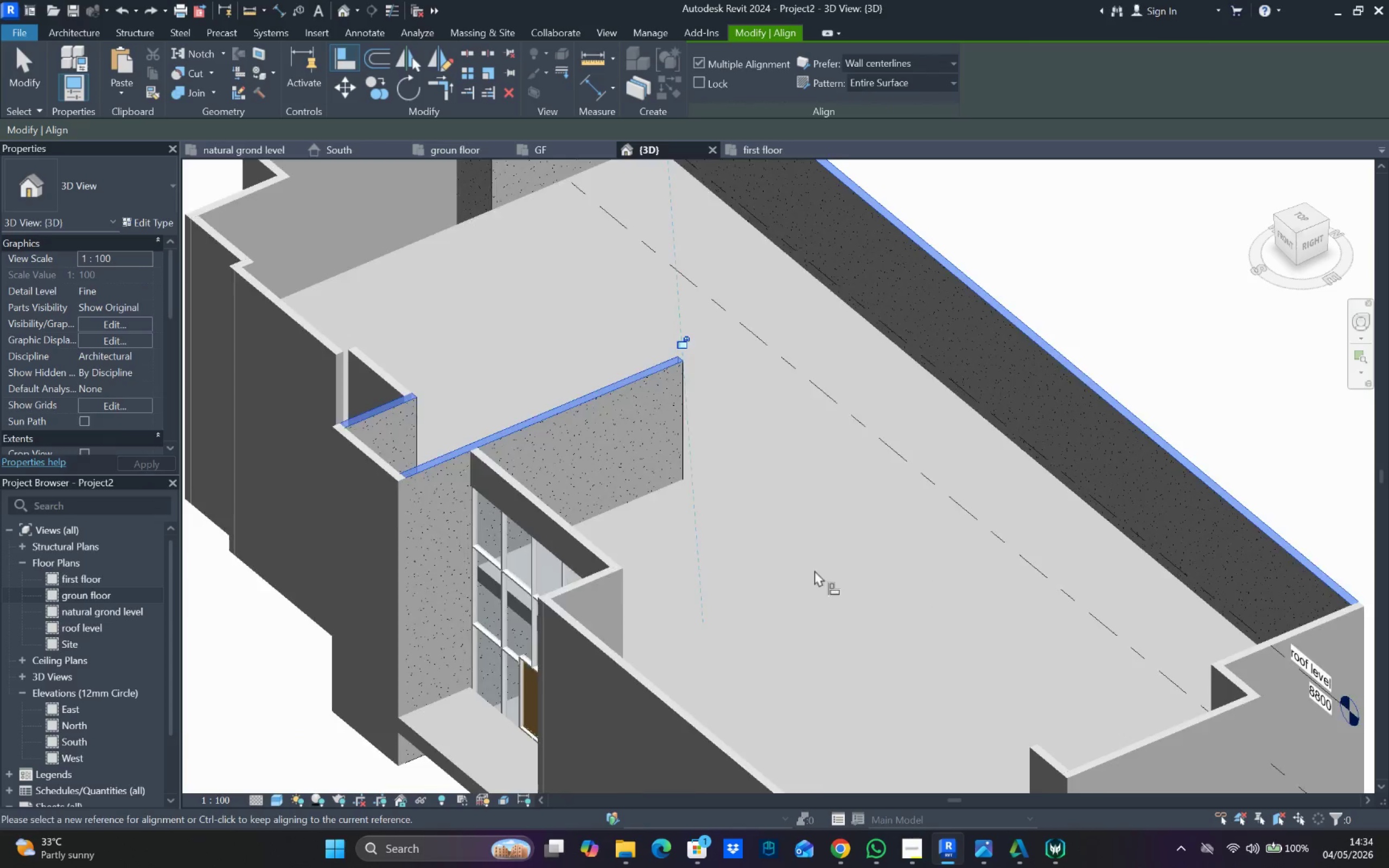 
hold_key(key=ShiftLeft, duration=0.75)
 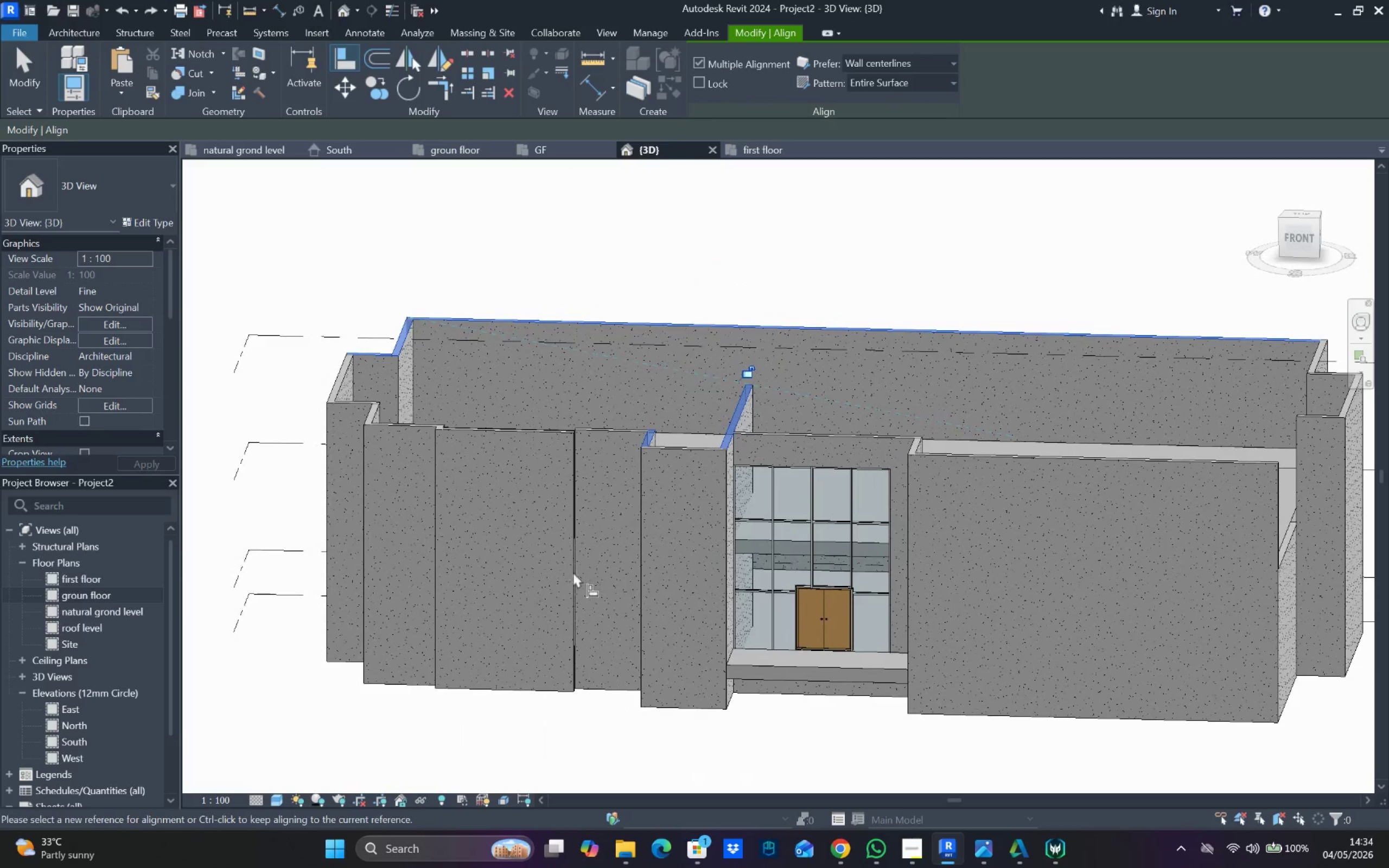 
hold_key(key=ShiftLeft, duration=0.64)
scroll: coordinate [613, 586], scroll_direction: down, amount: 1.0
 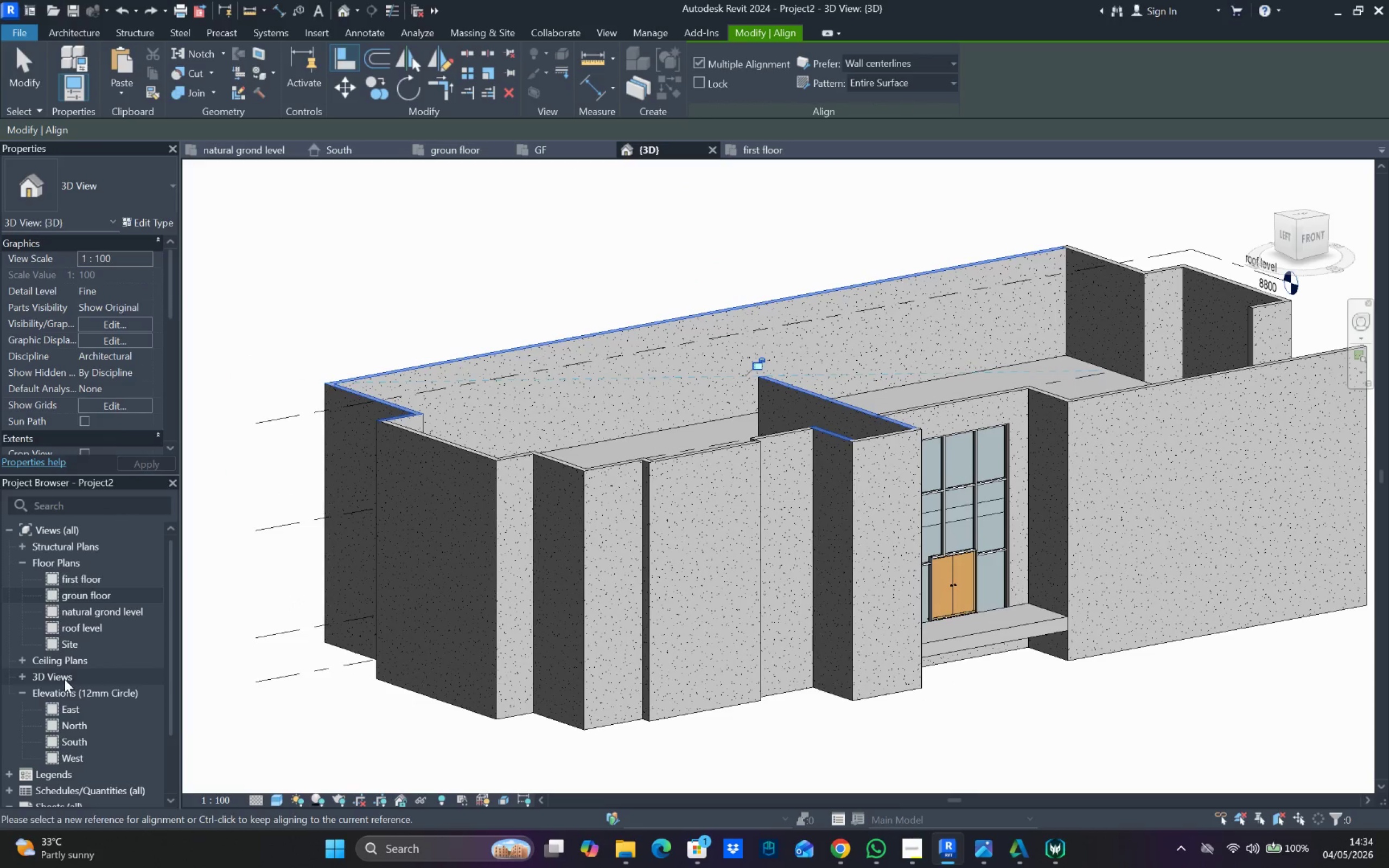 
scroll: coordinate [77, 612], scroll_direction: up, amount: 5.0
 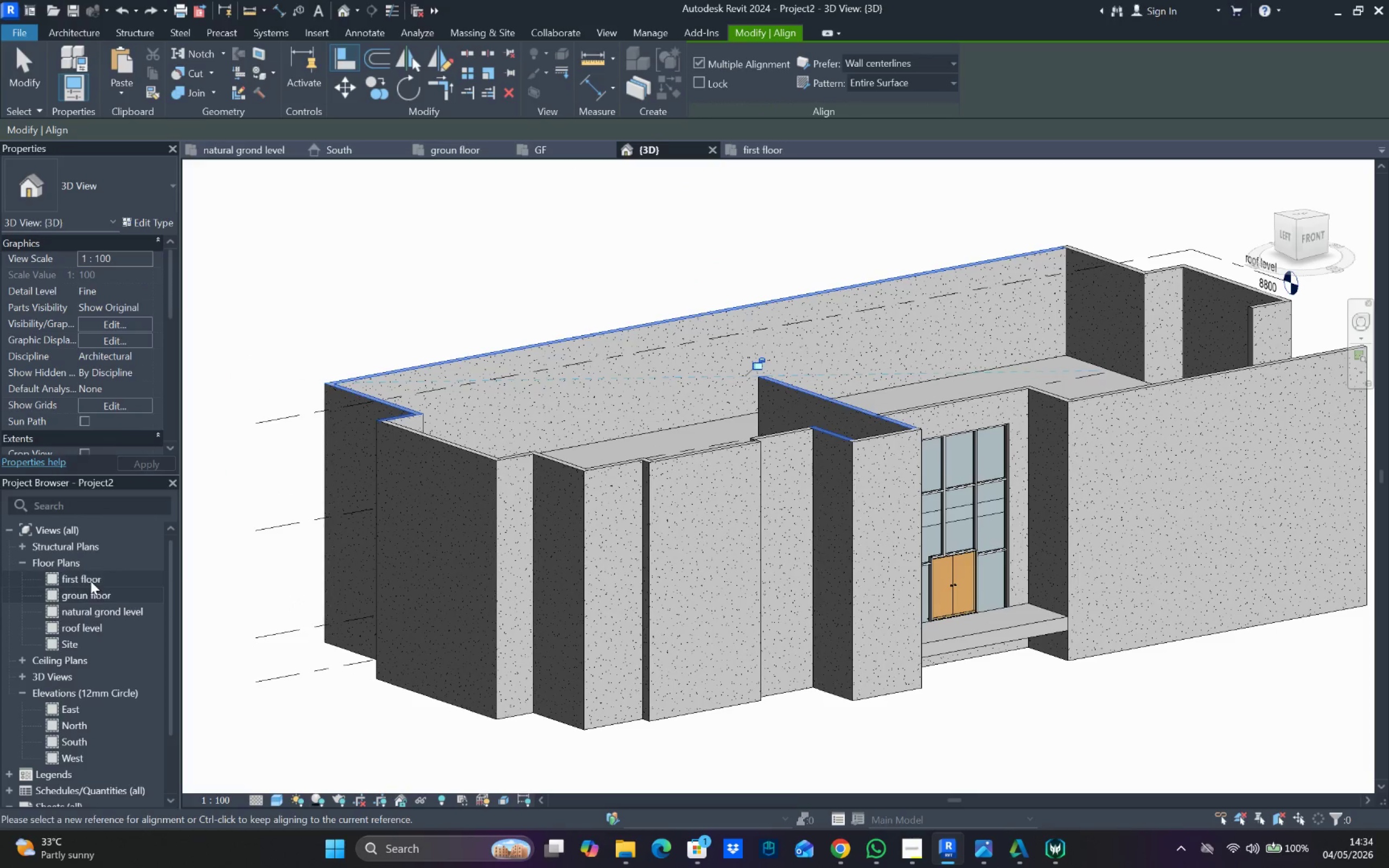 
double_click([91, 580])
 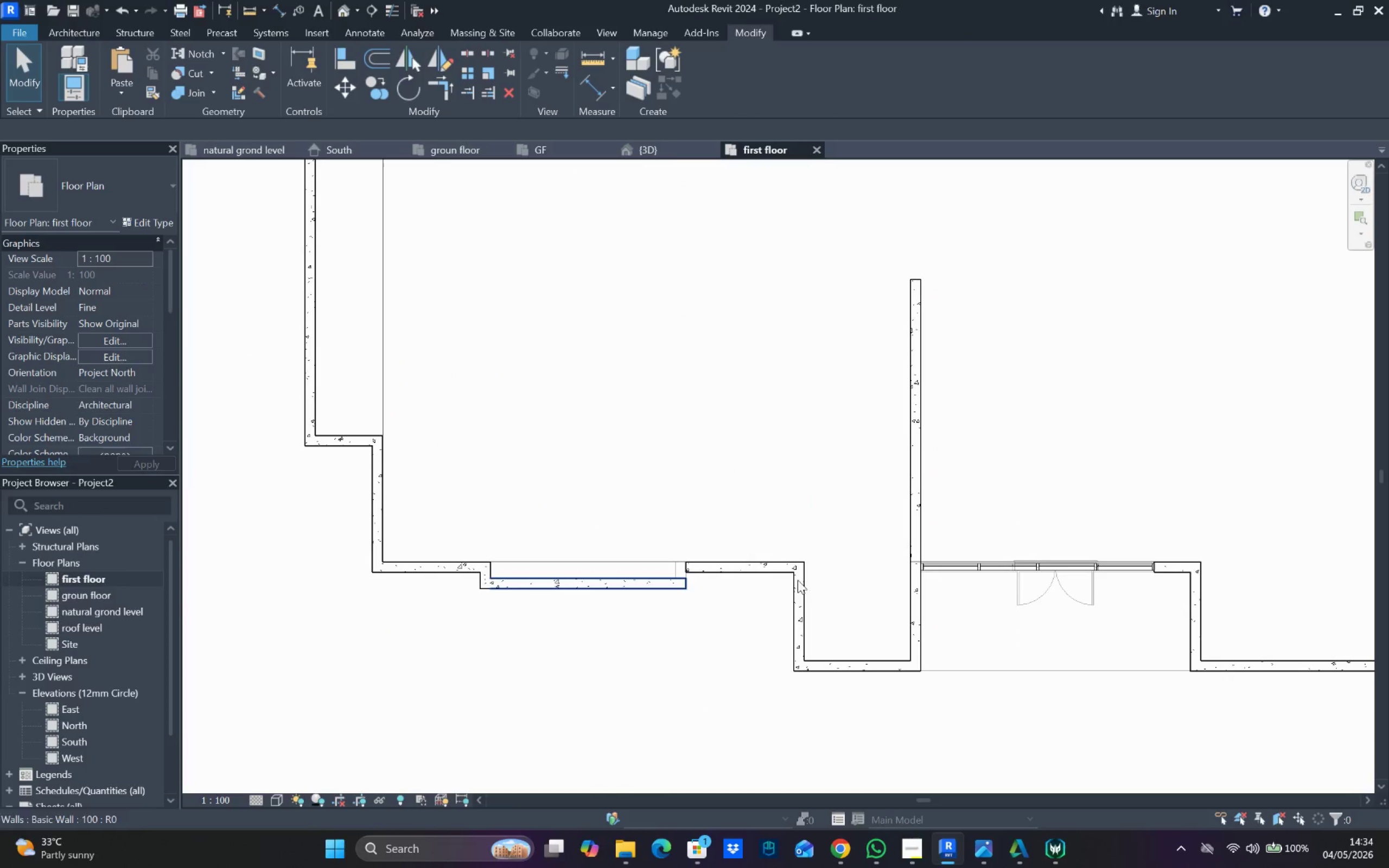 
scroll: coordinate [863, 553], scroll_direction: down, amount: 8.0
 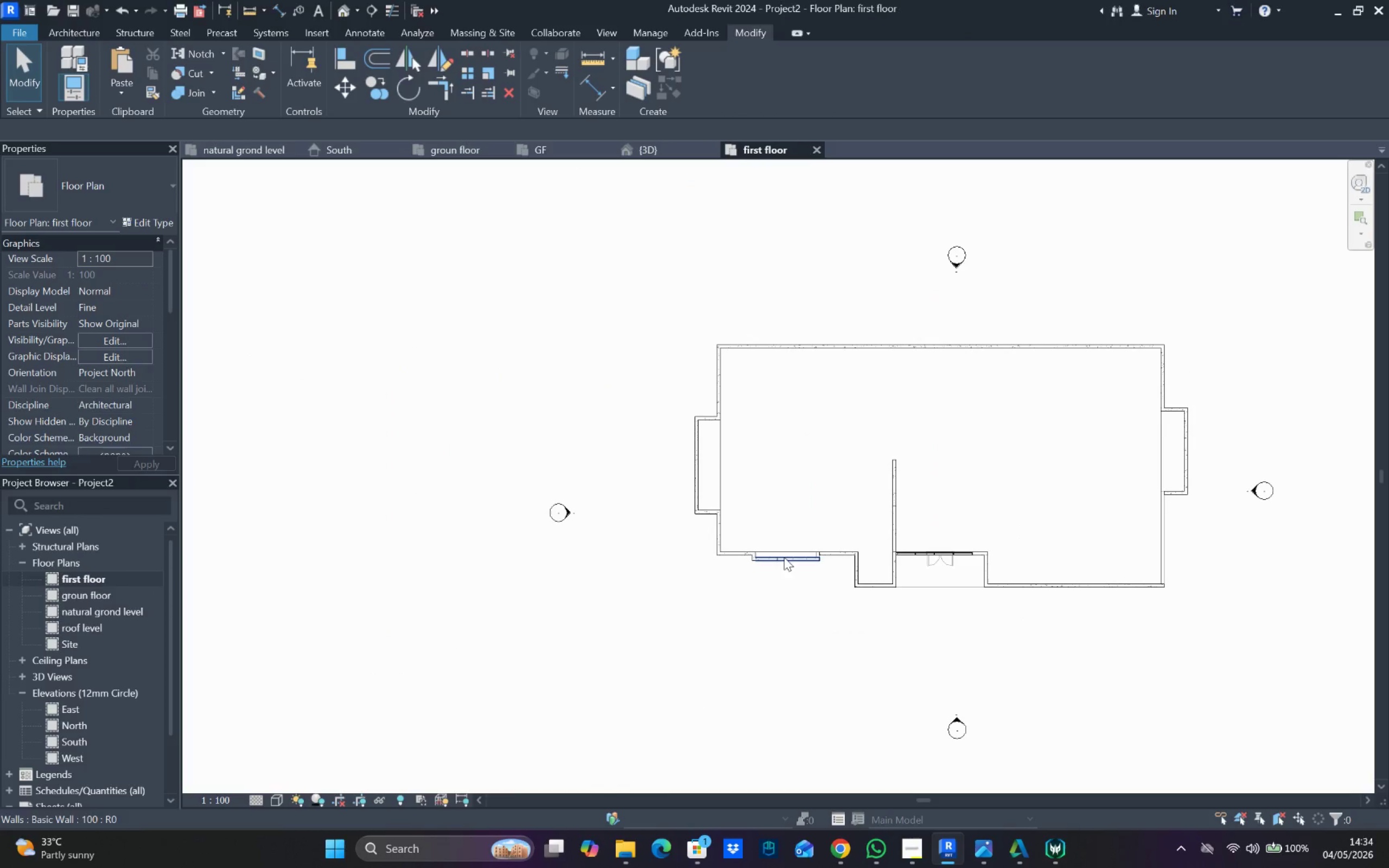 
scroll: coordinate [716, 593], scroll_direction: up, amount: 5.0
 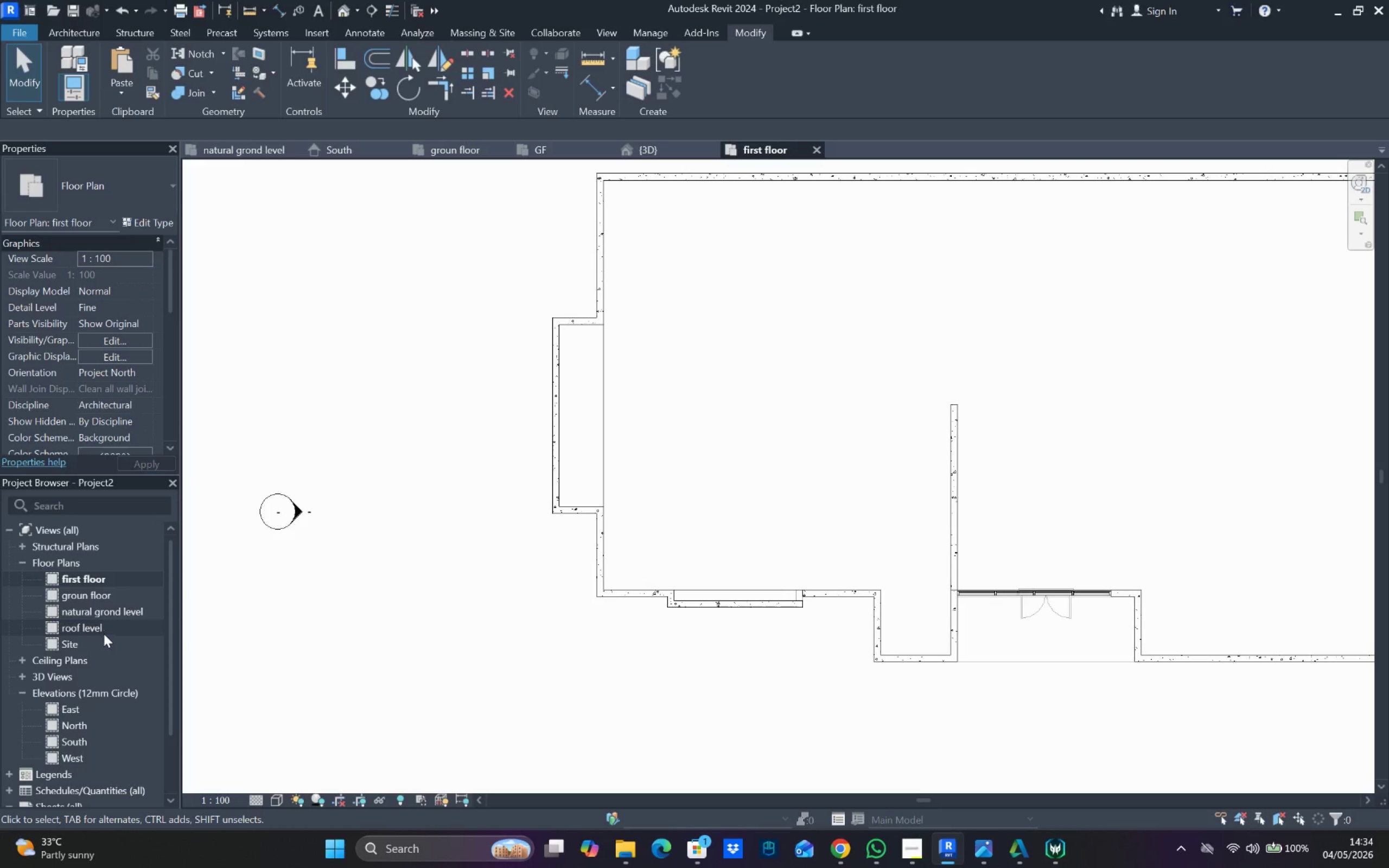 
double_click([105, 630])
 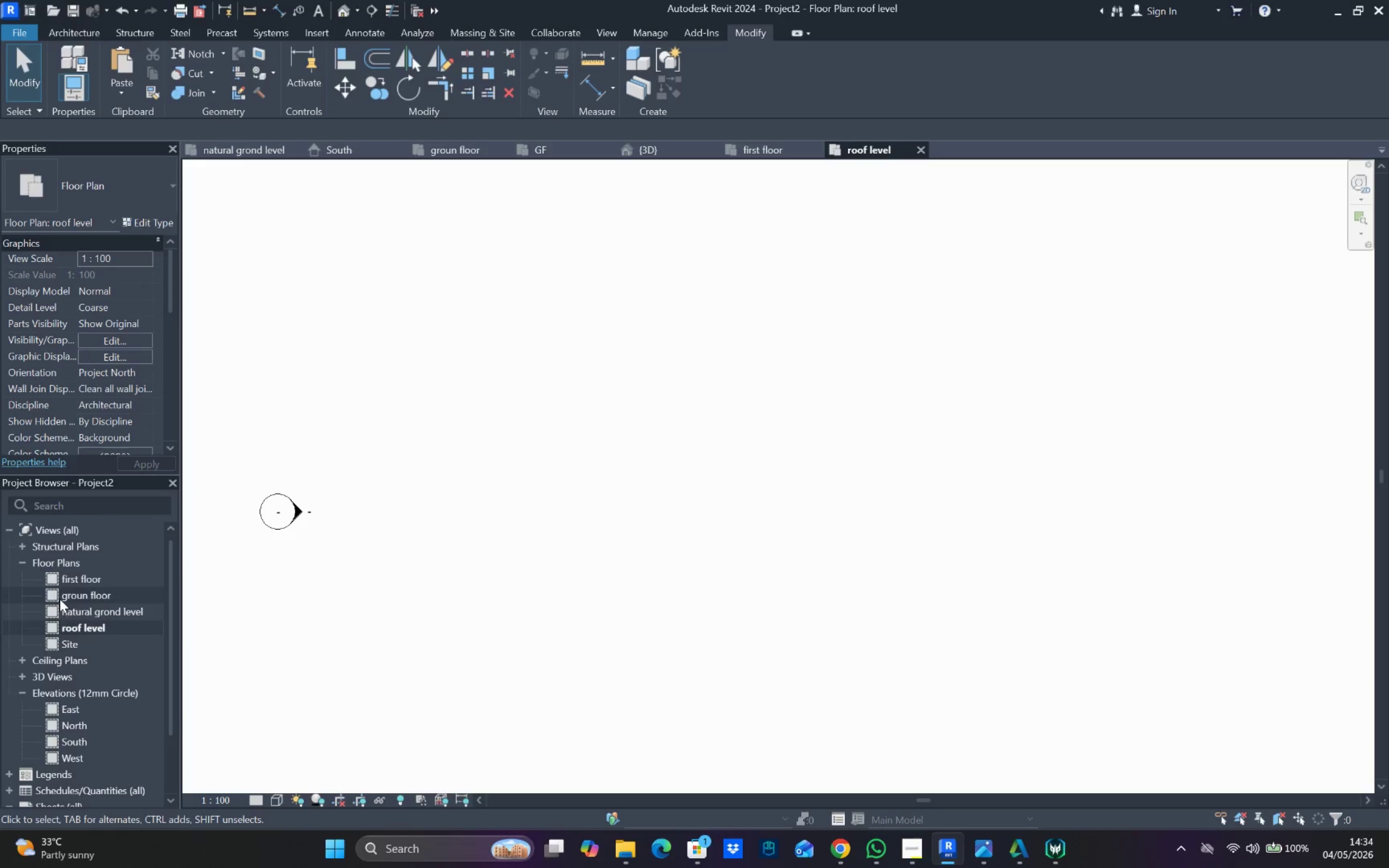 
wait(6.03)
 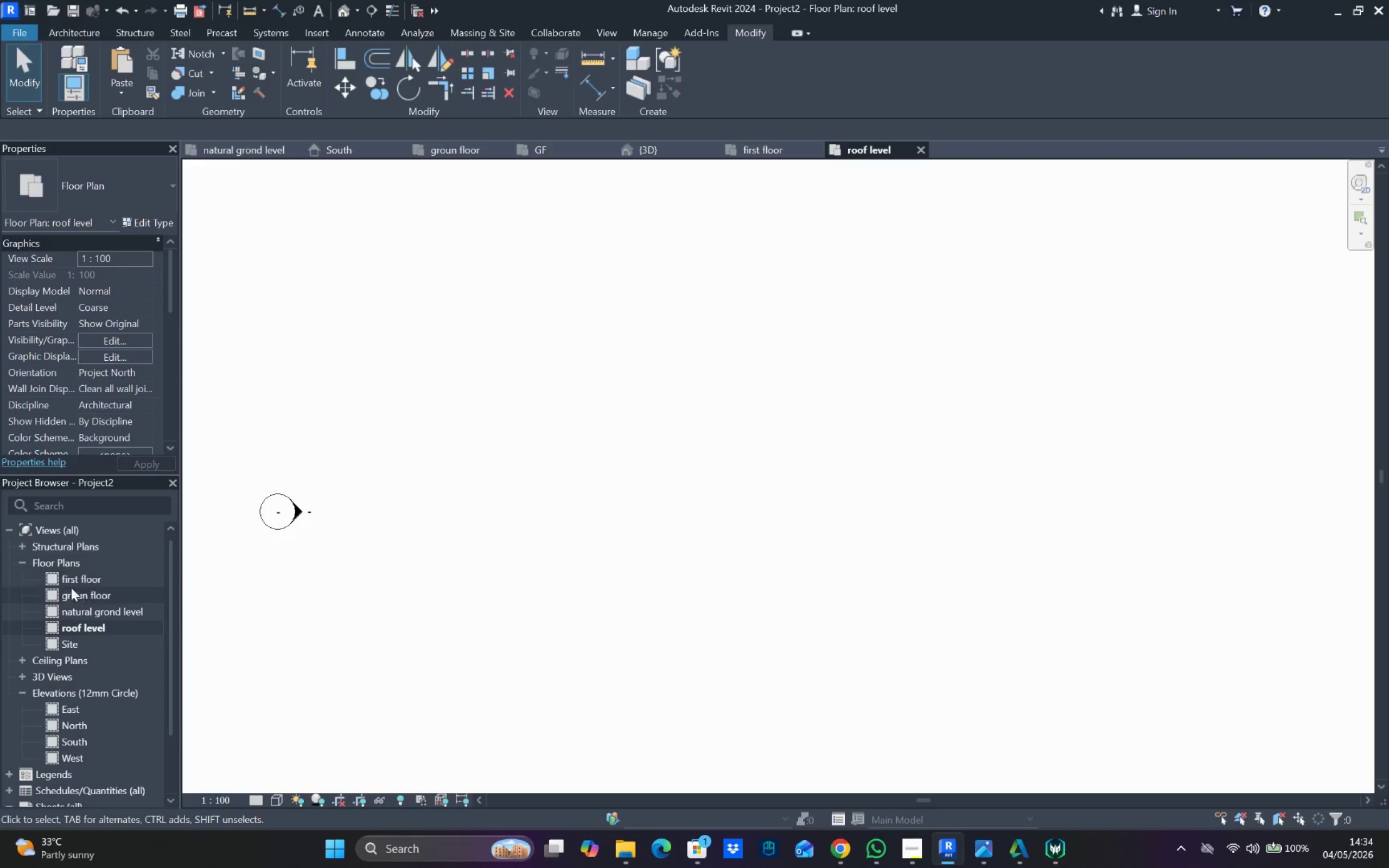 
scroll: coordinate [91, 341], scroll_direction: down, amount: 5.0
 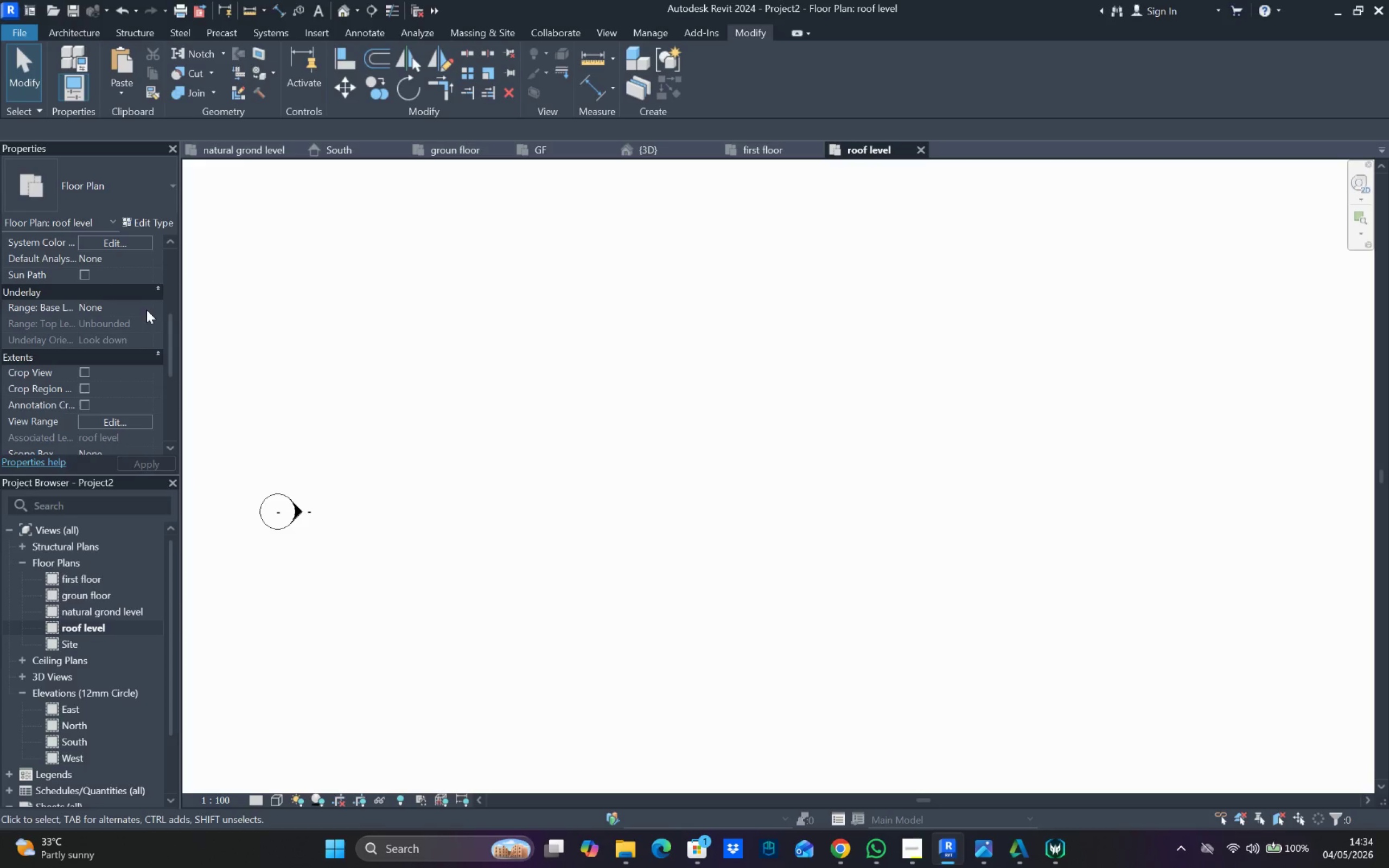 
left_click([152, 307])
 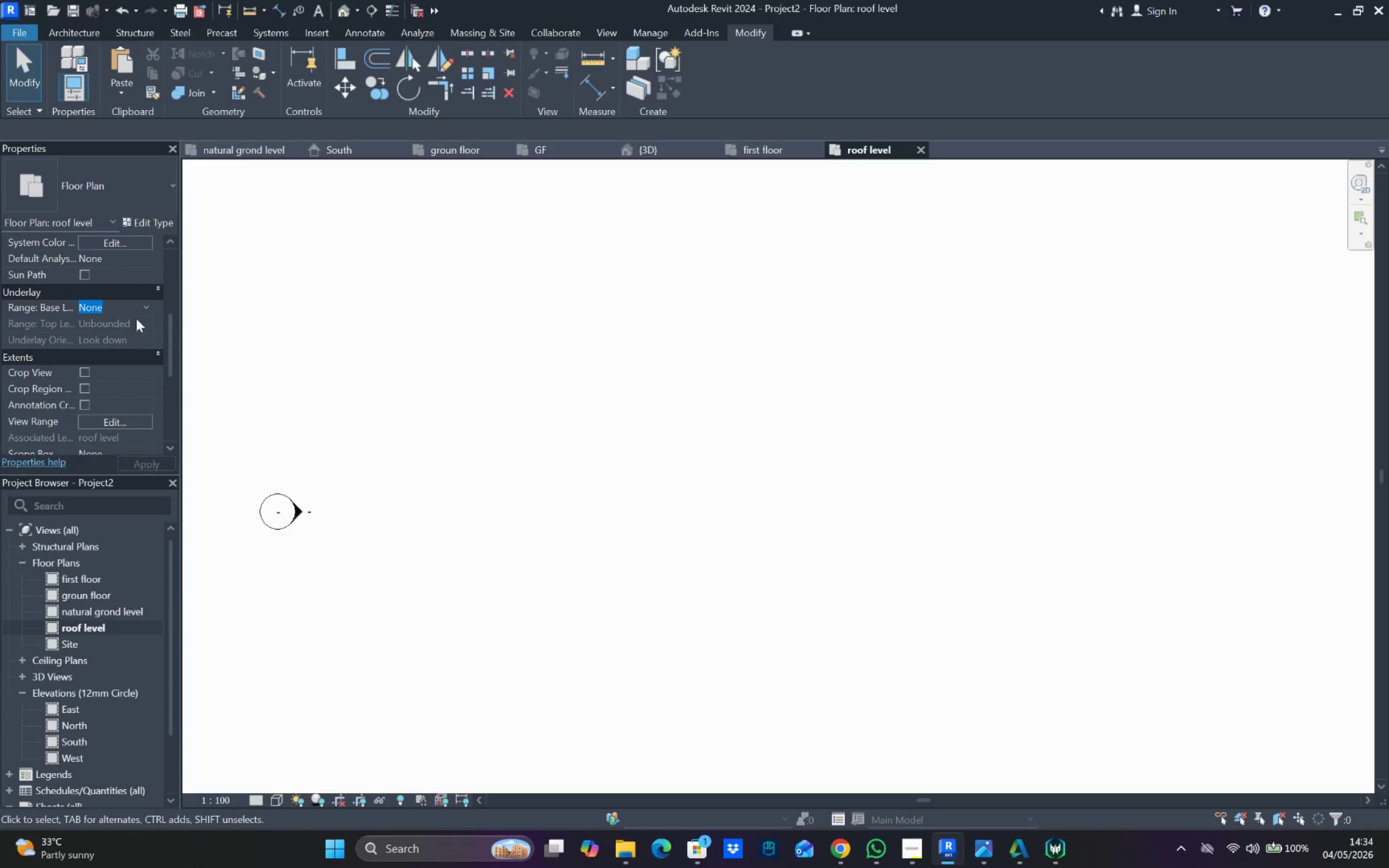 
left_click([149, 305])
 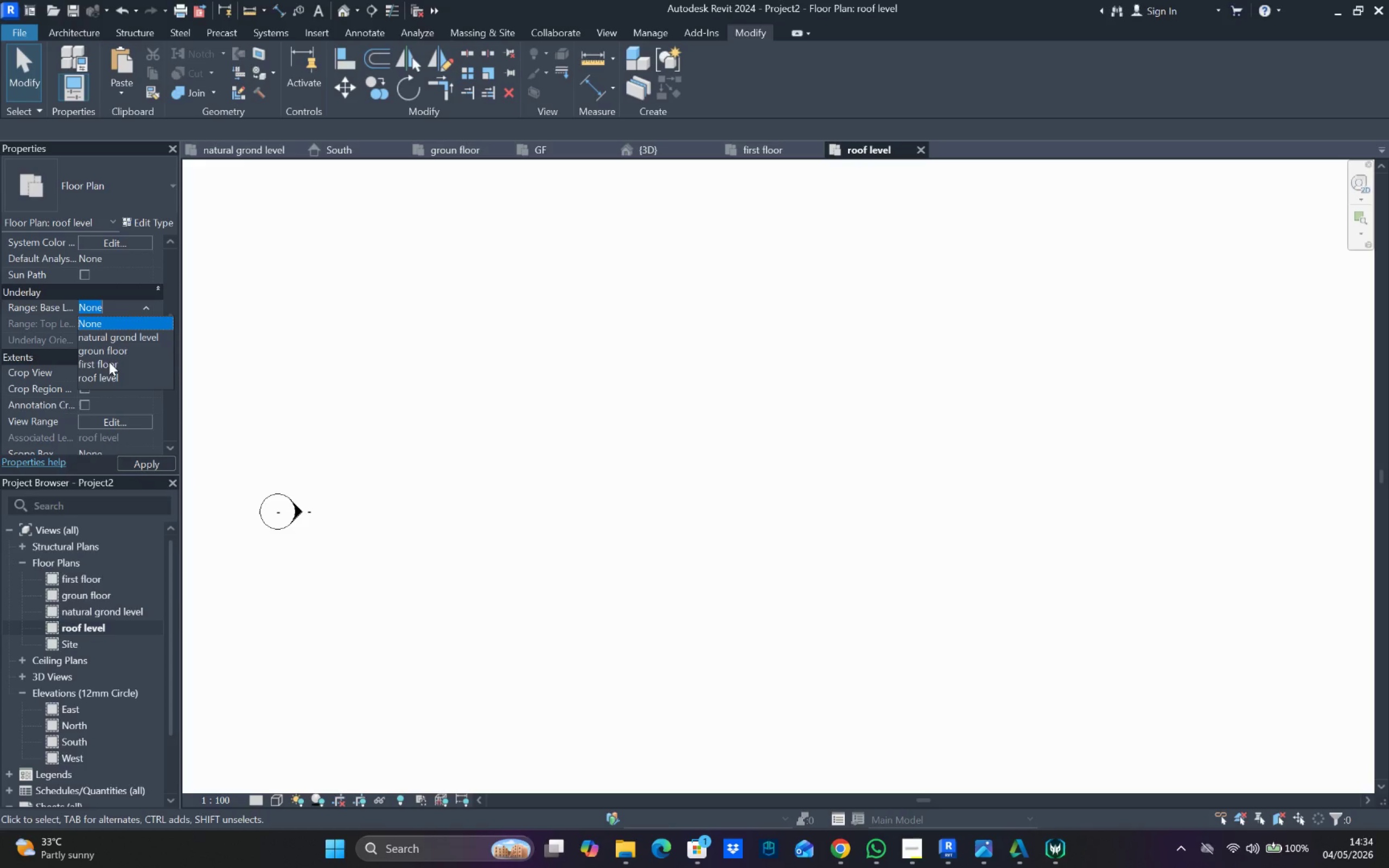 
left_click_drag(start_coordinate=[109, 362], to_coordinate=[130, 367])
 